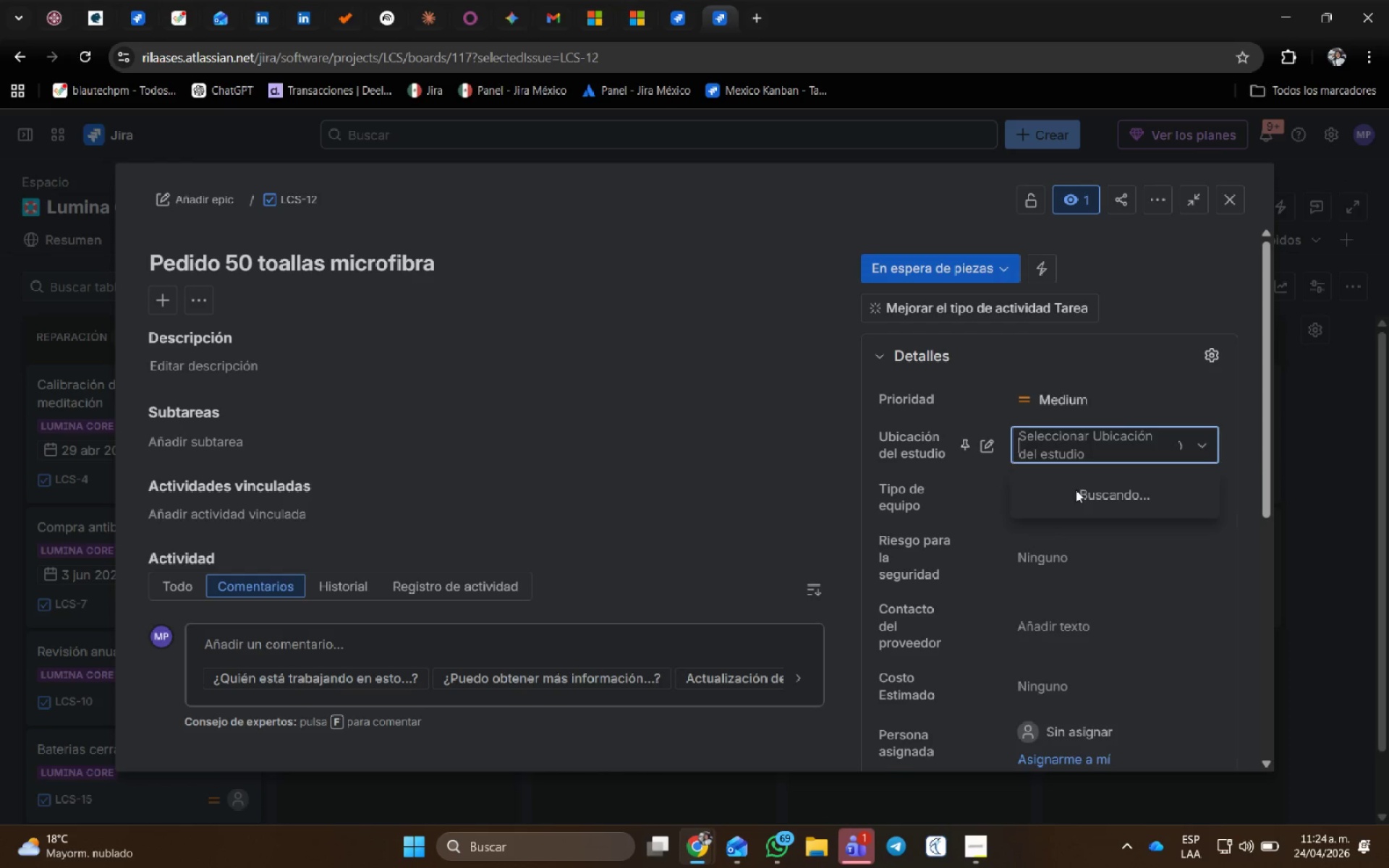 
wait(5.16)
 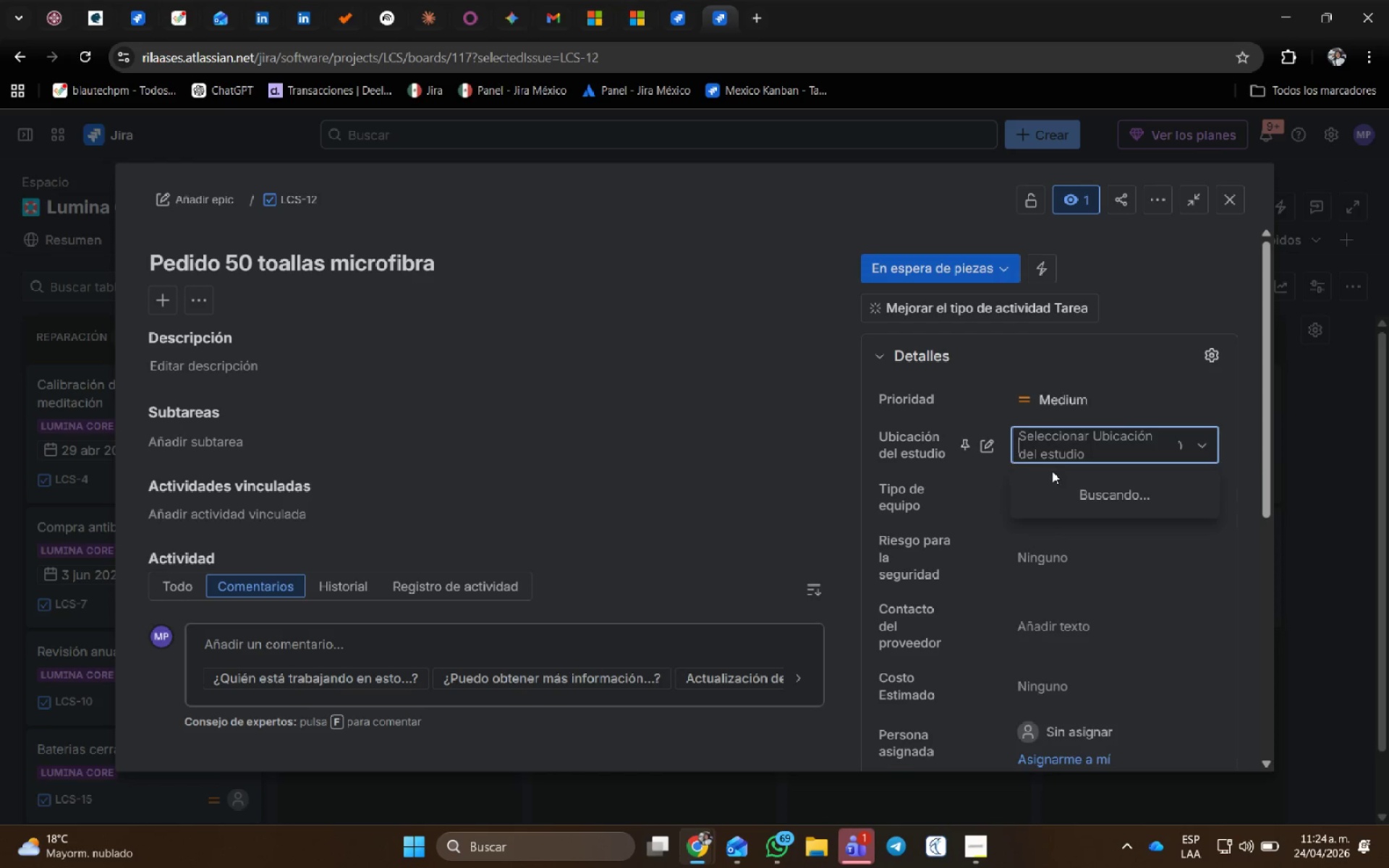 
mouse_move([1074, 486])
 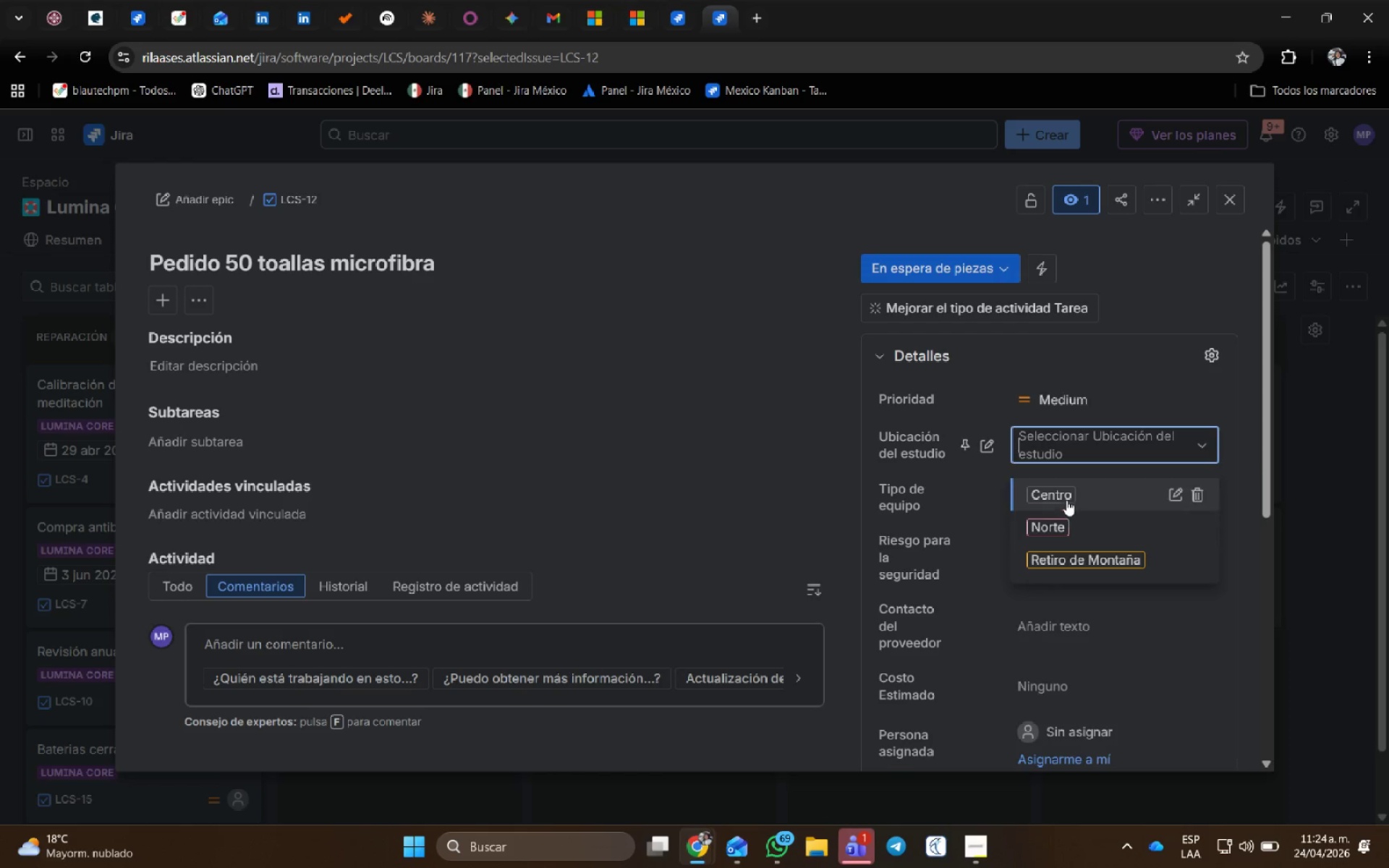 
left_click([1065, 496])
 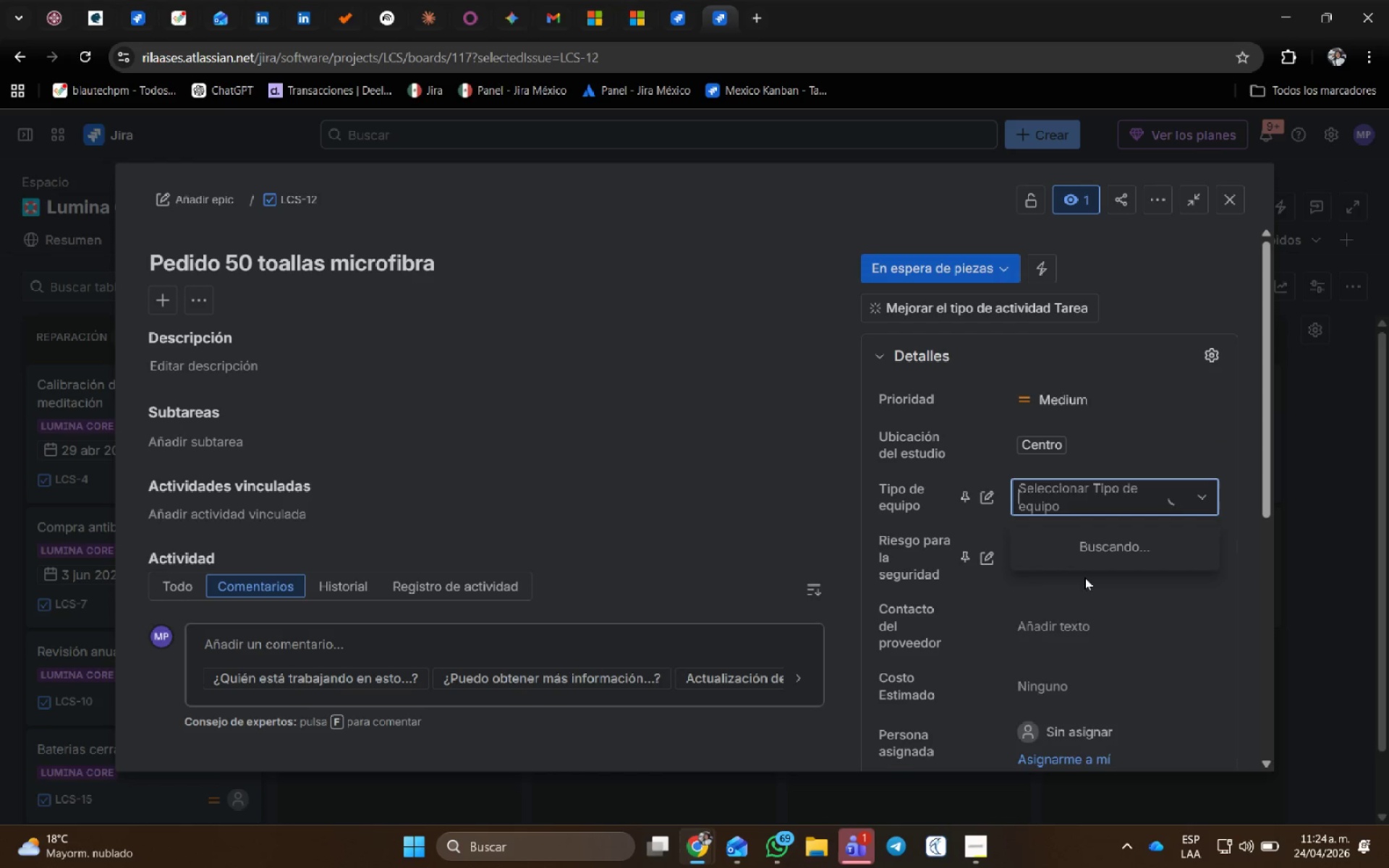 
mouse_move([1088, 574])
 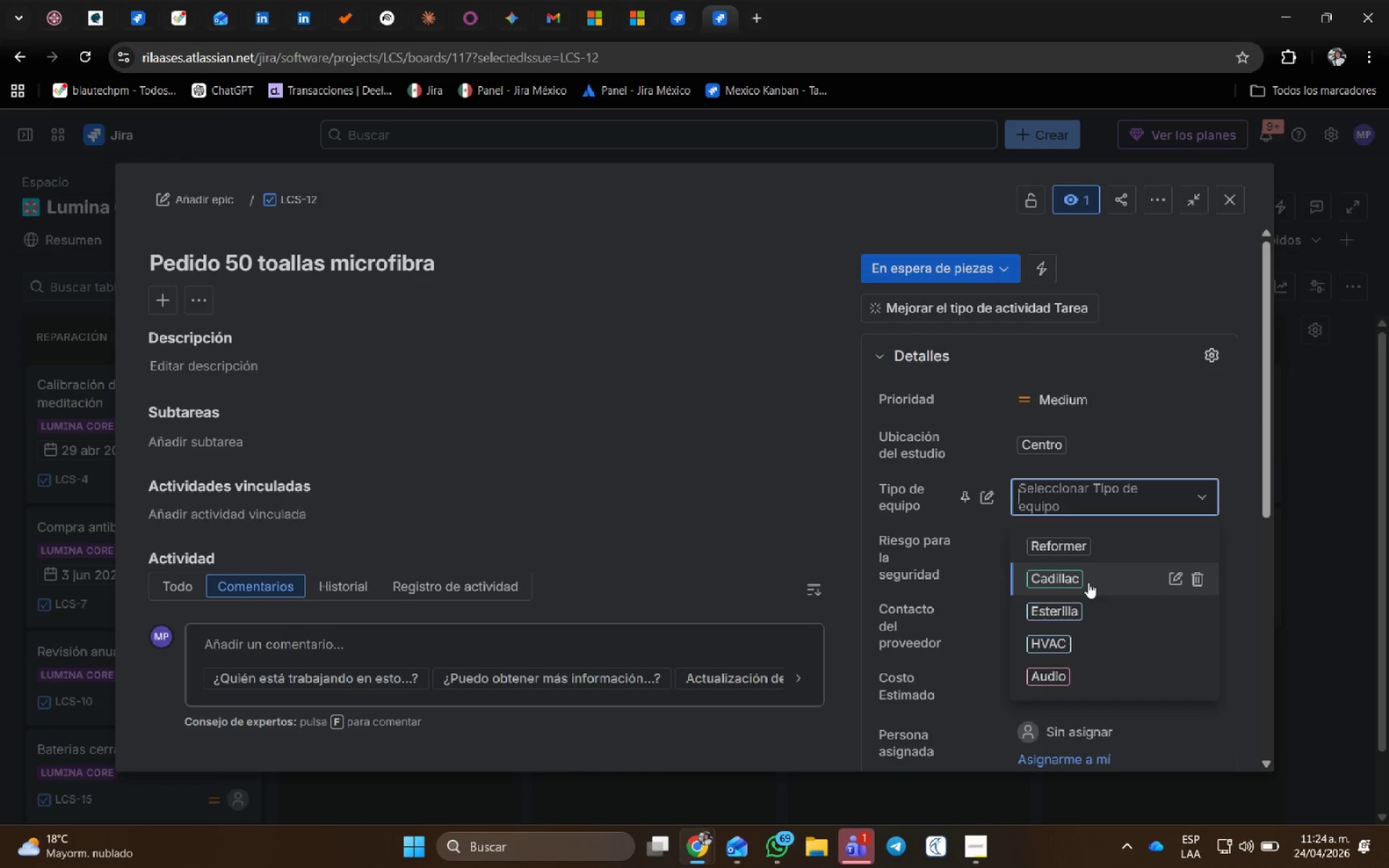 
left_click([1088, 582])
 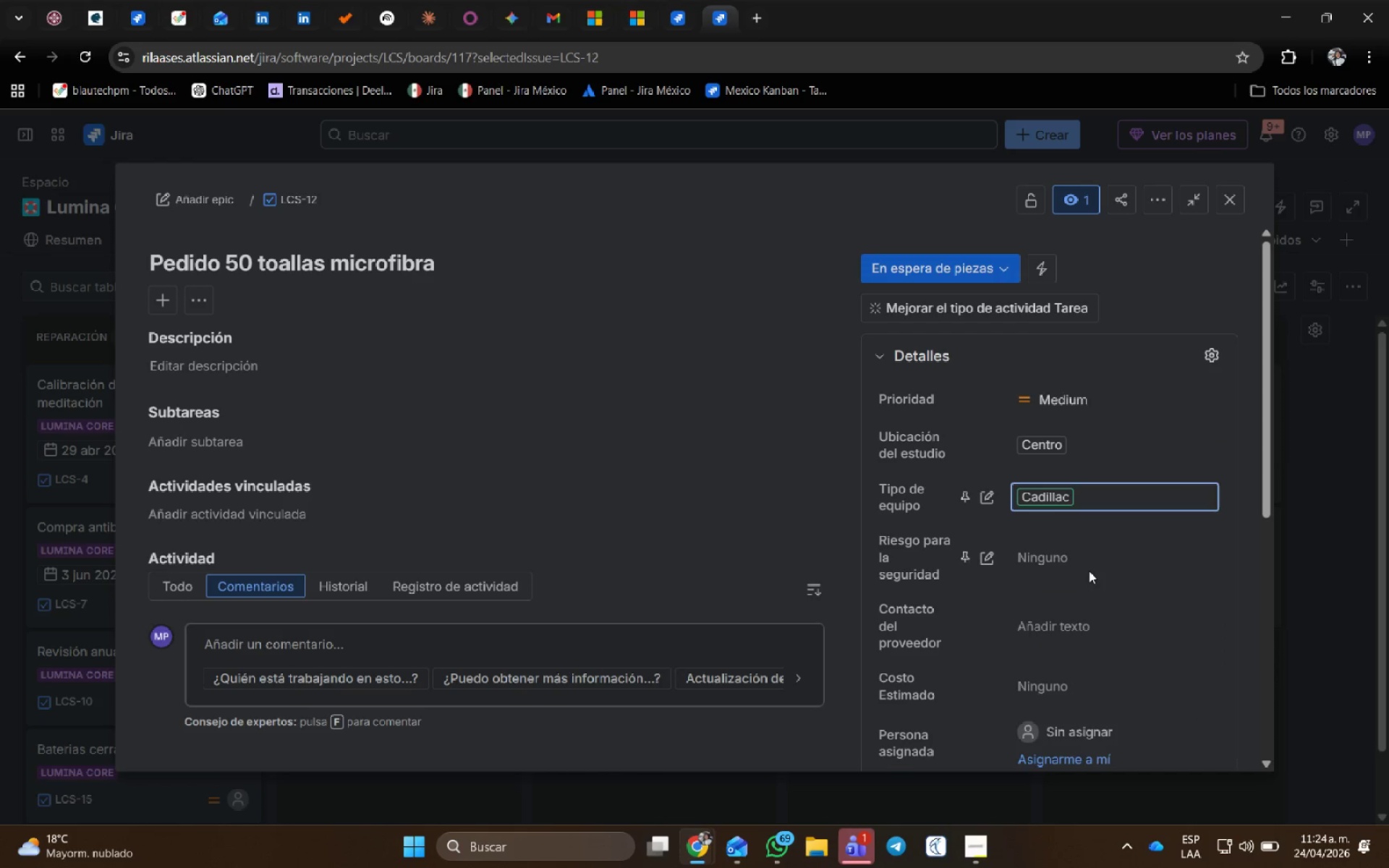 
left_click([1087, 560])
 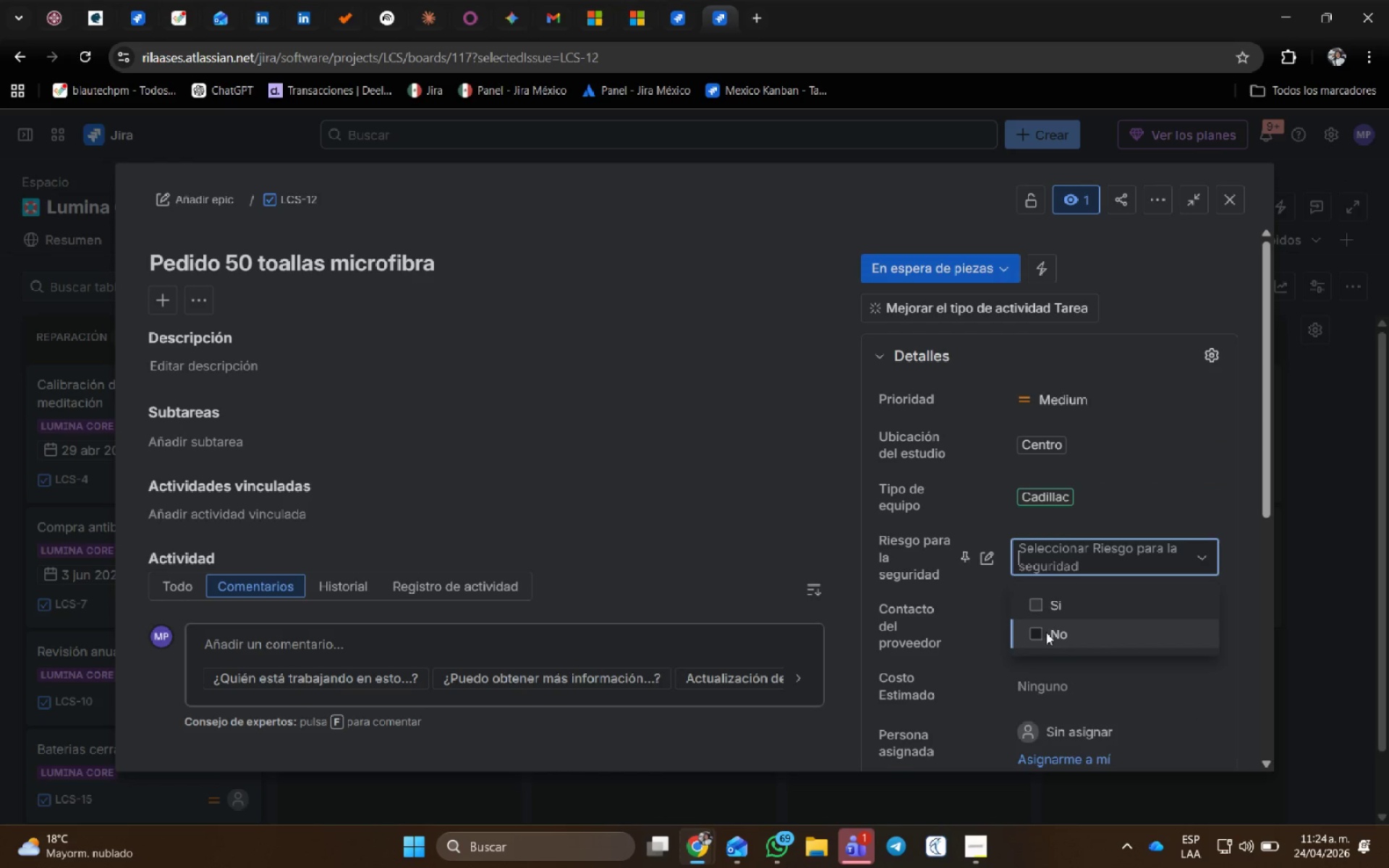 
left_click([1038, 604])
 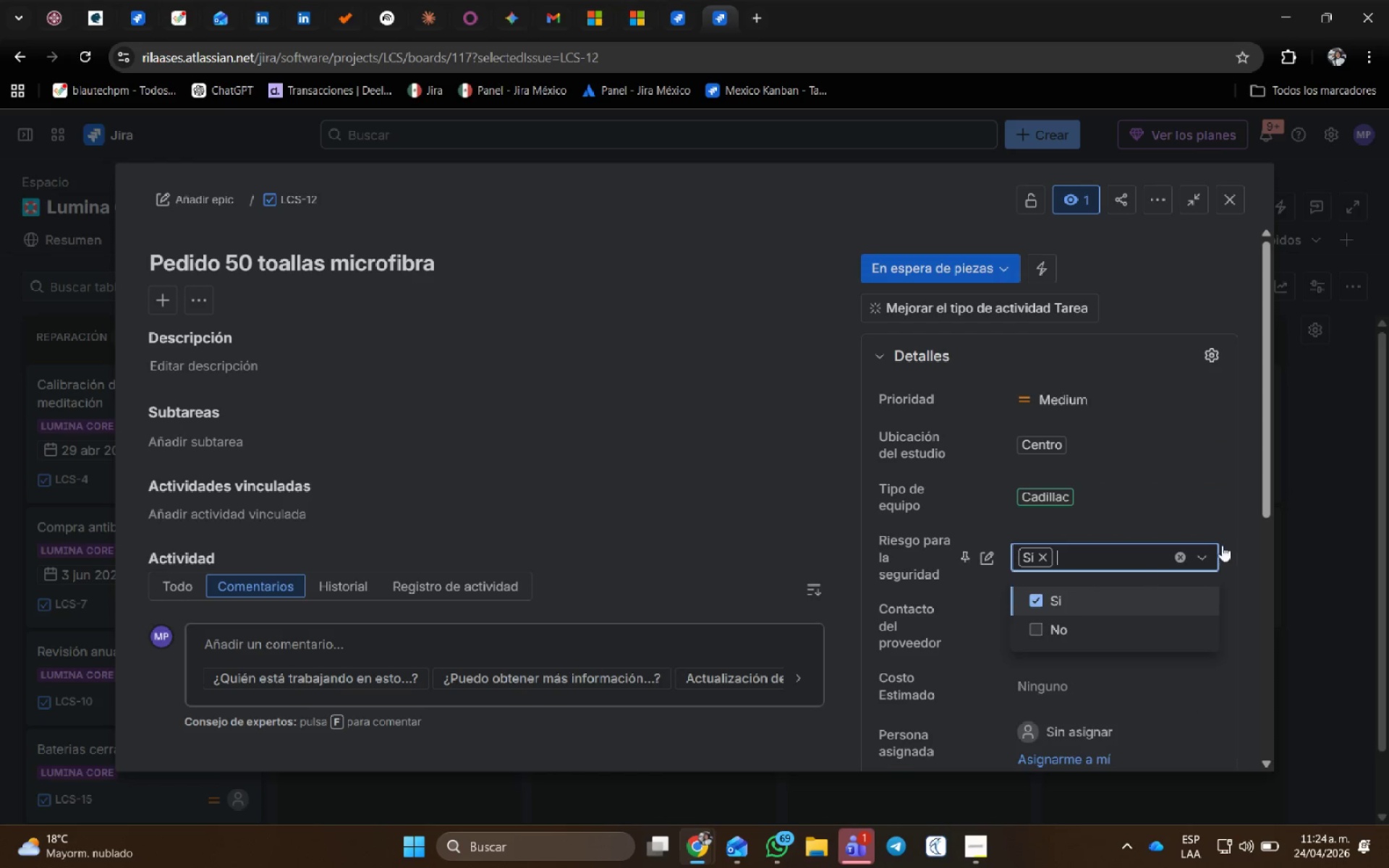 
left_click([1224, 507])
 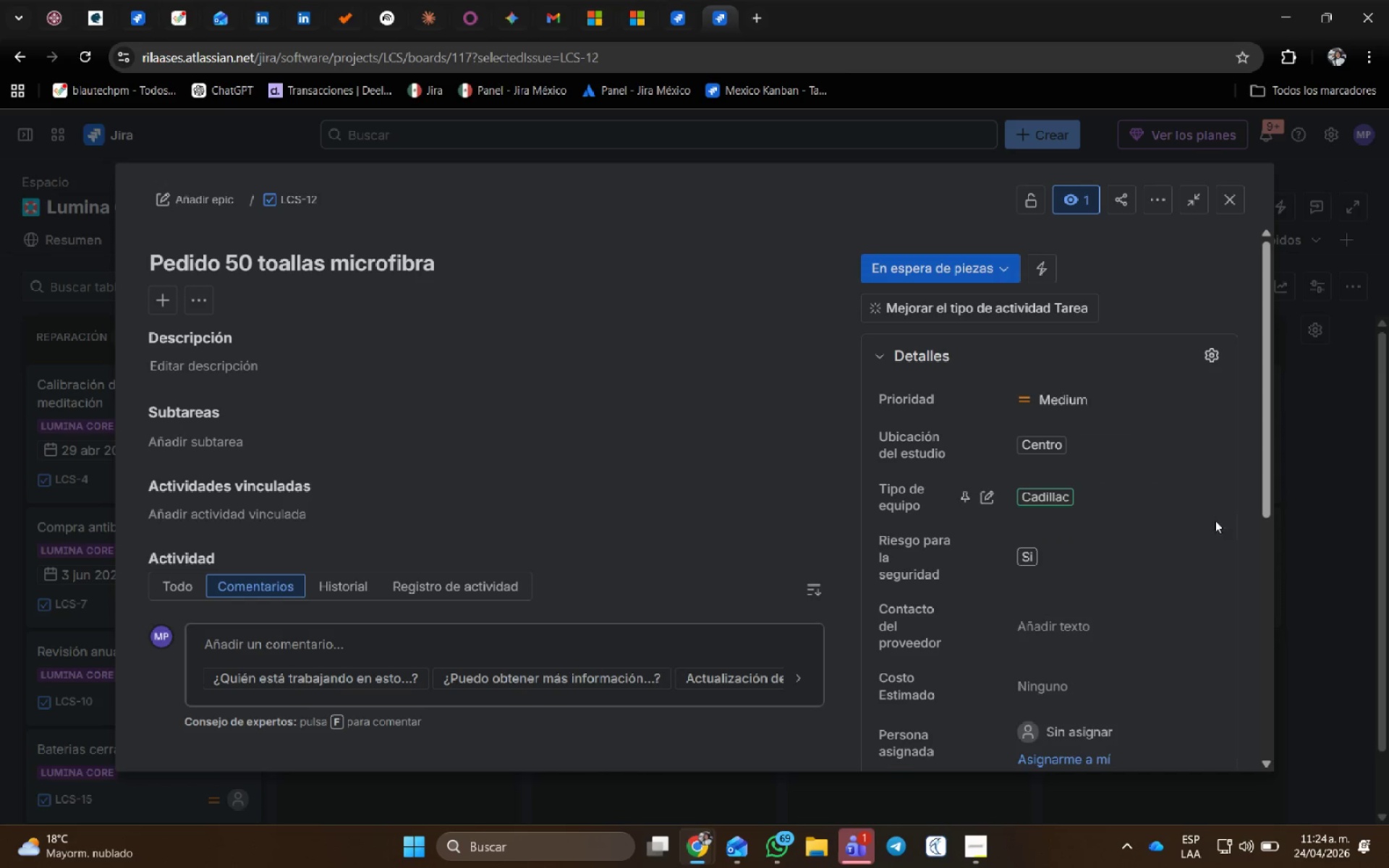 
scroll: coordinate [1200, 529], scroll_direction: down, amount: 1.0
 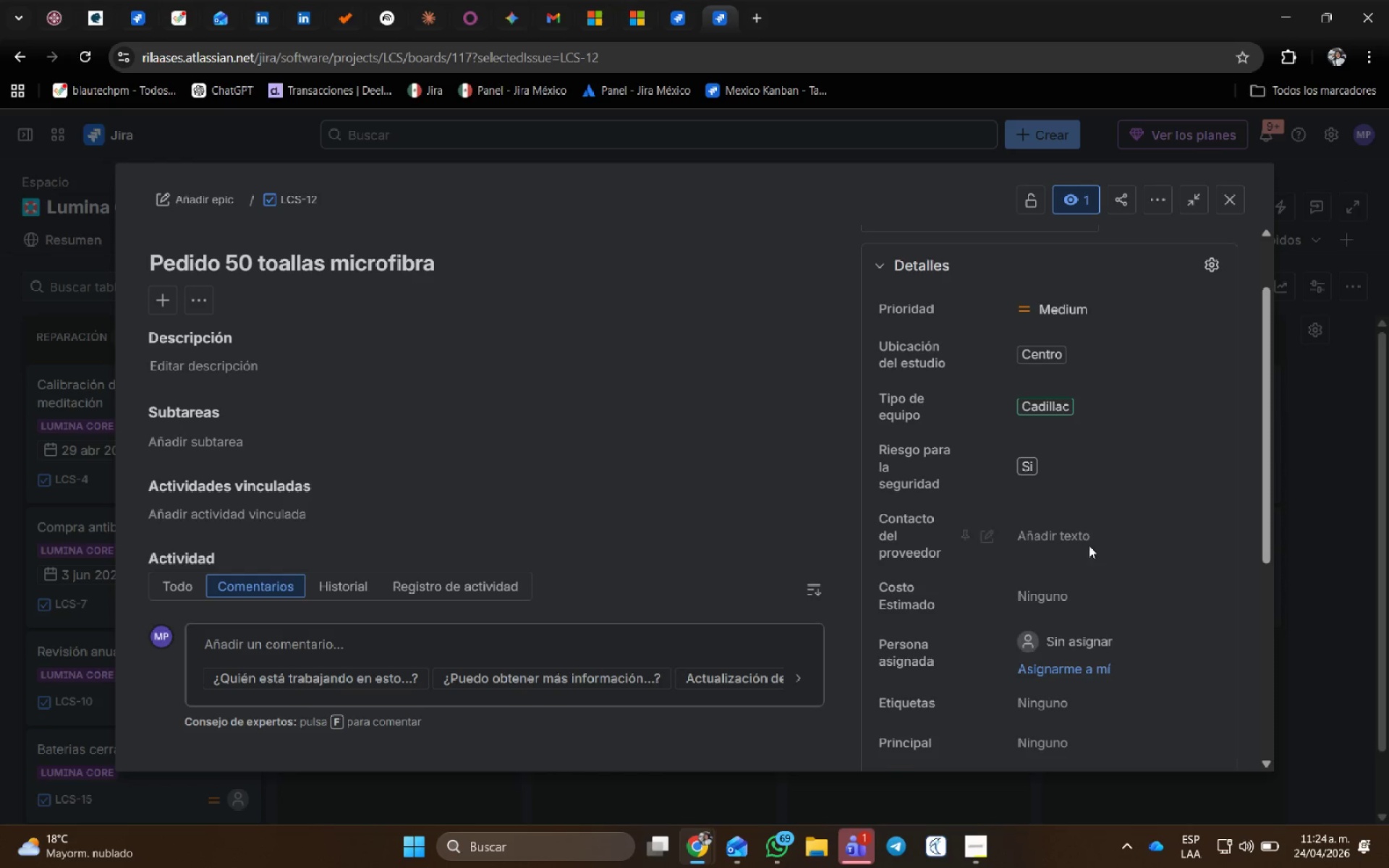 
left_click([1087, 538])
 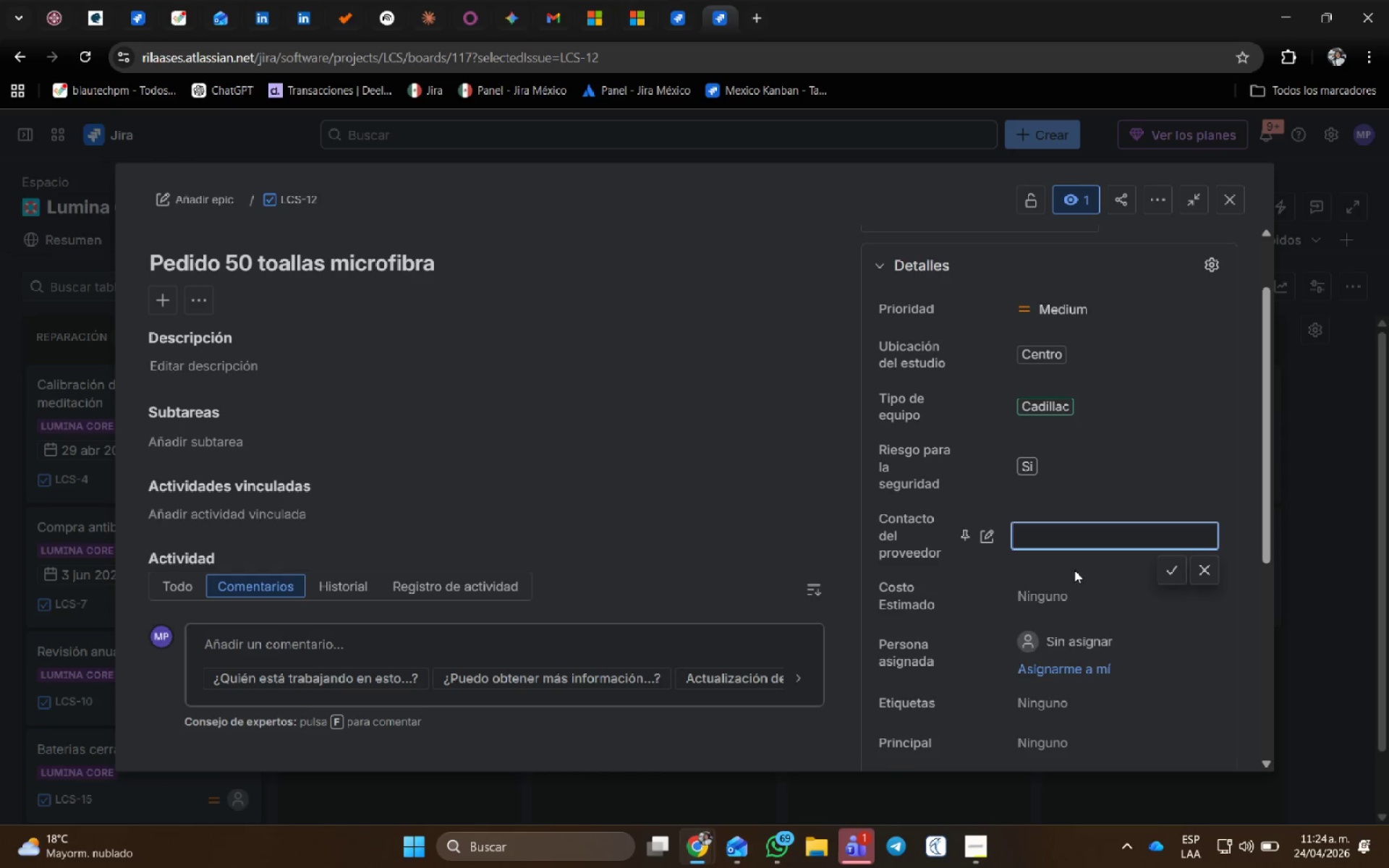 
left_click([1048, 599])
 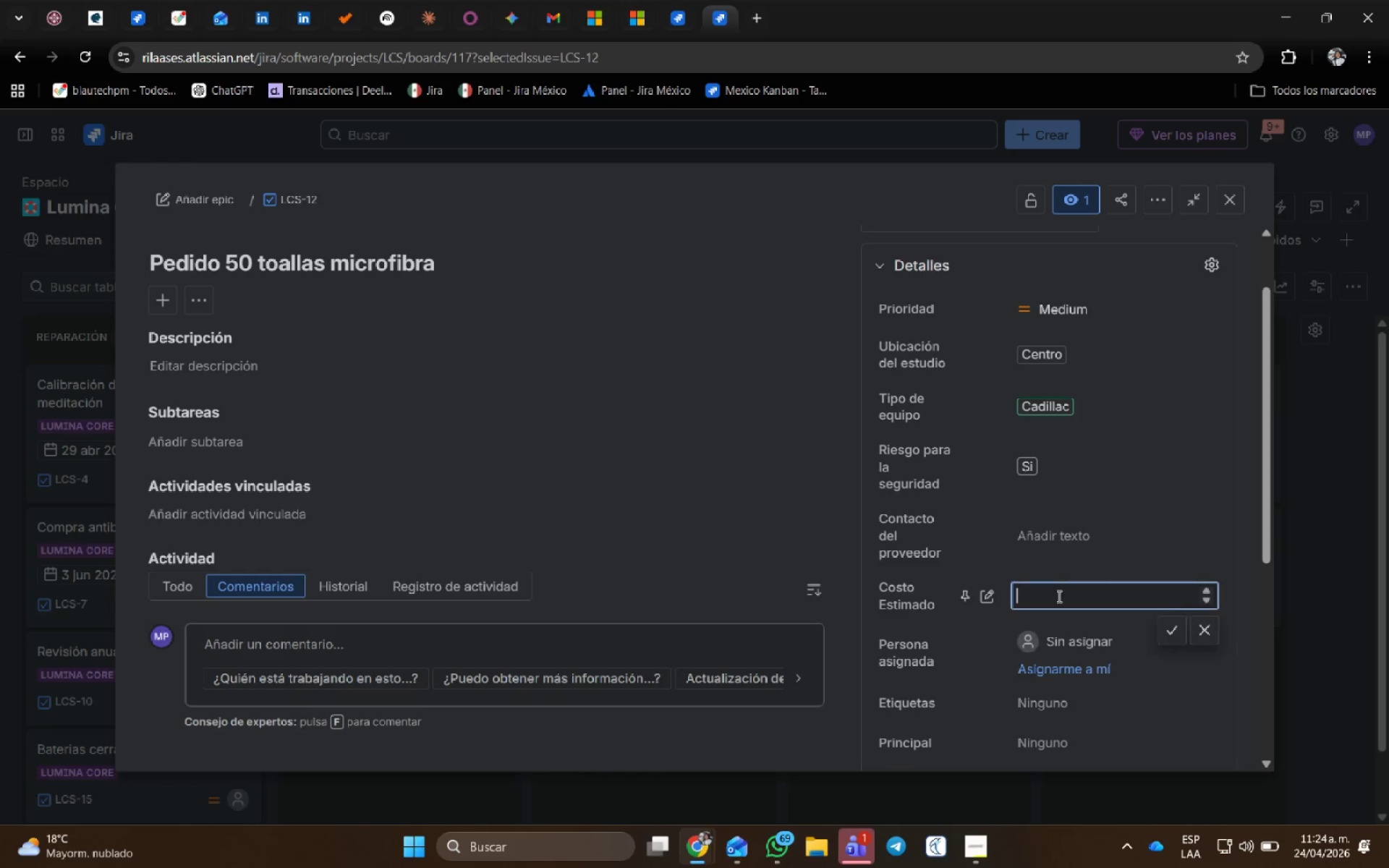 
key(Numpad1)
 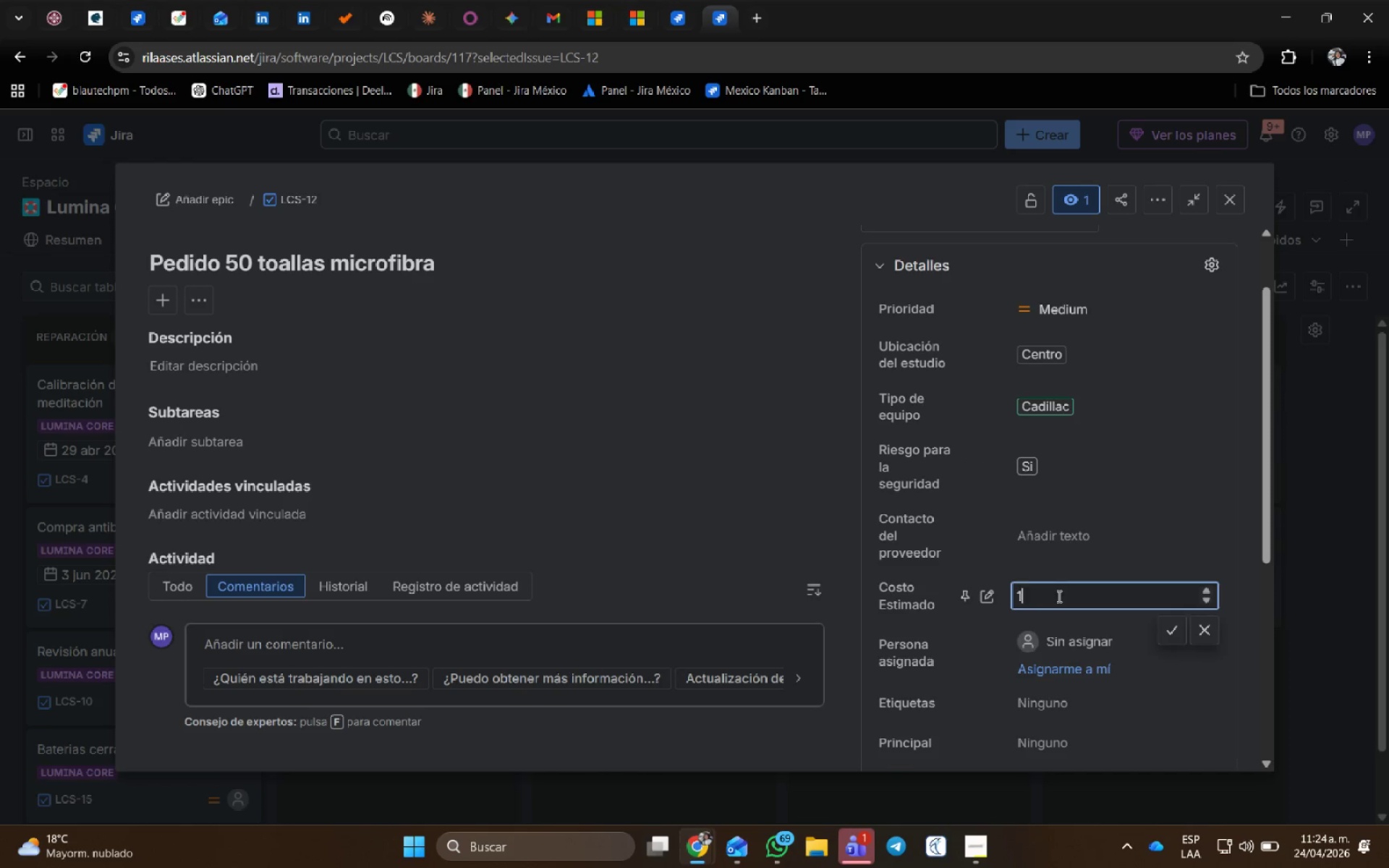 
key(Numpad5)
 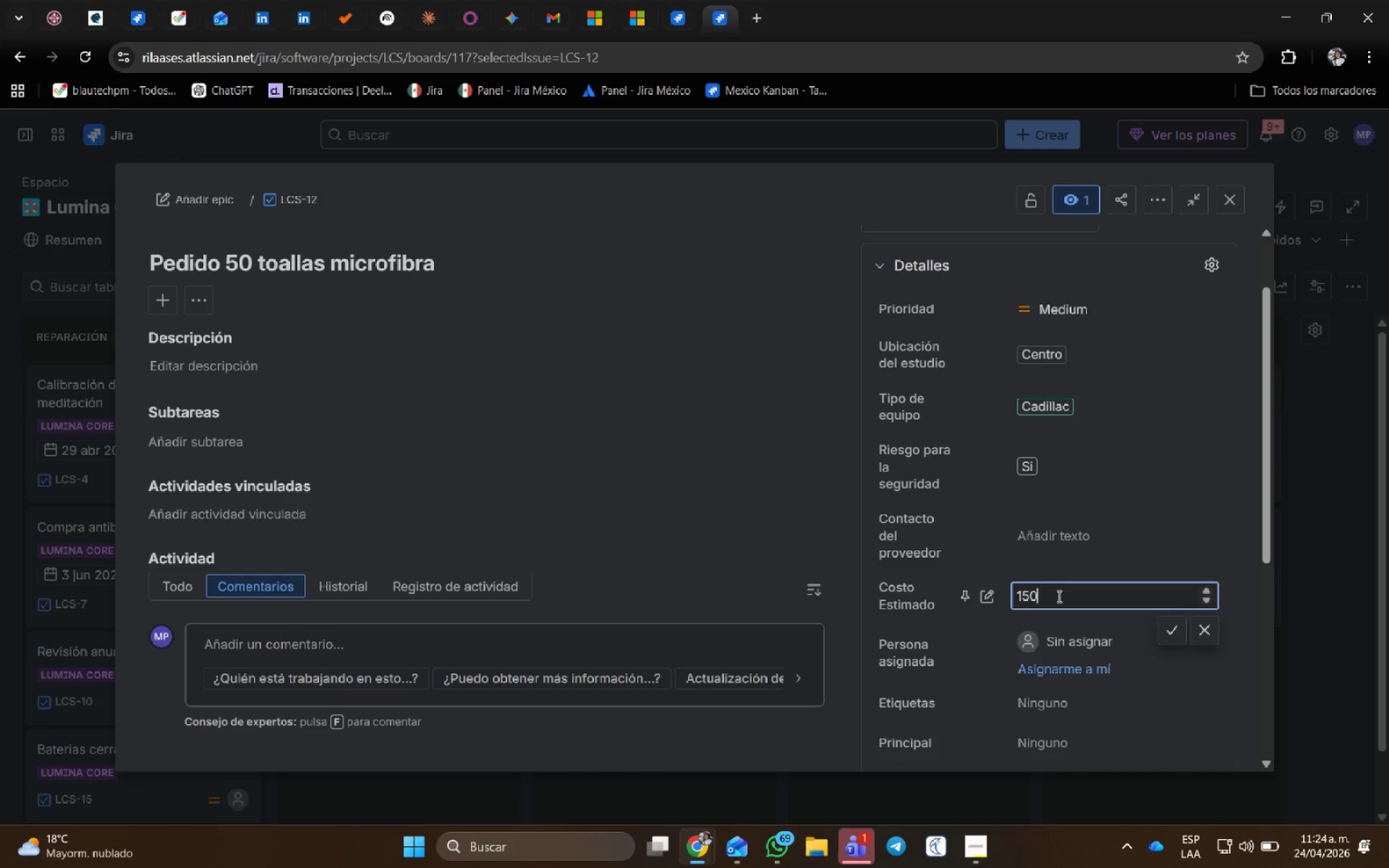 
key(Numpad0)
 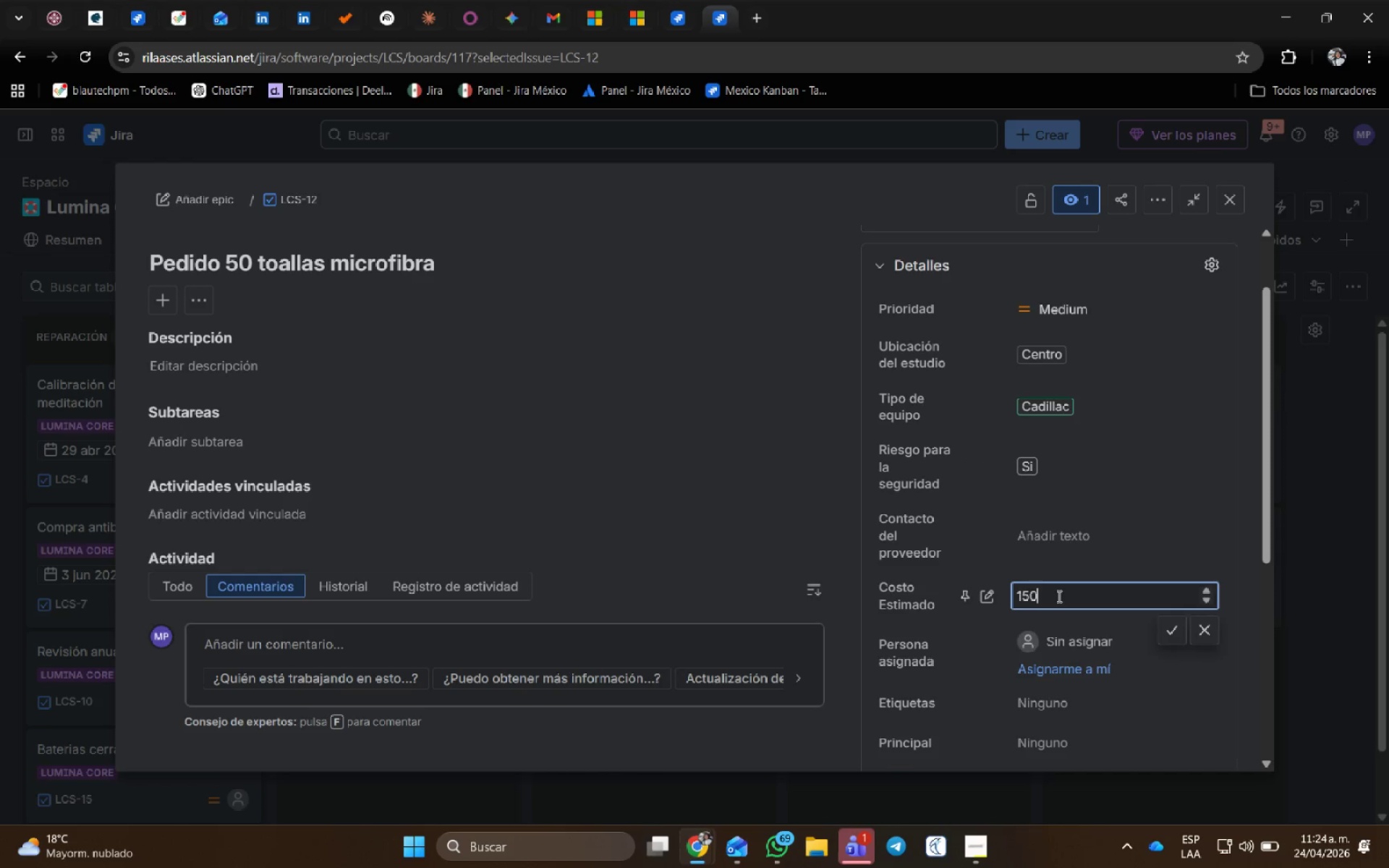 
key(Numpad0)
 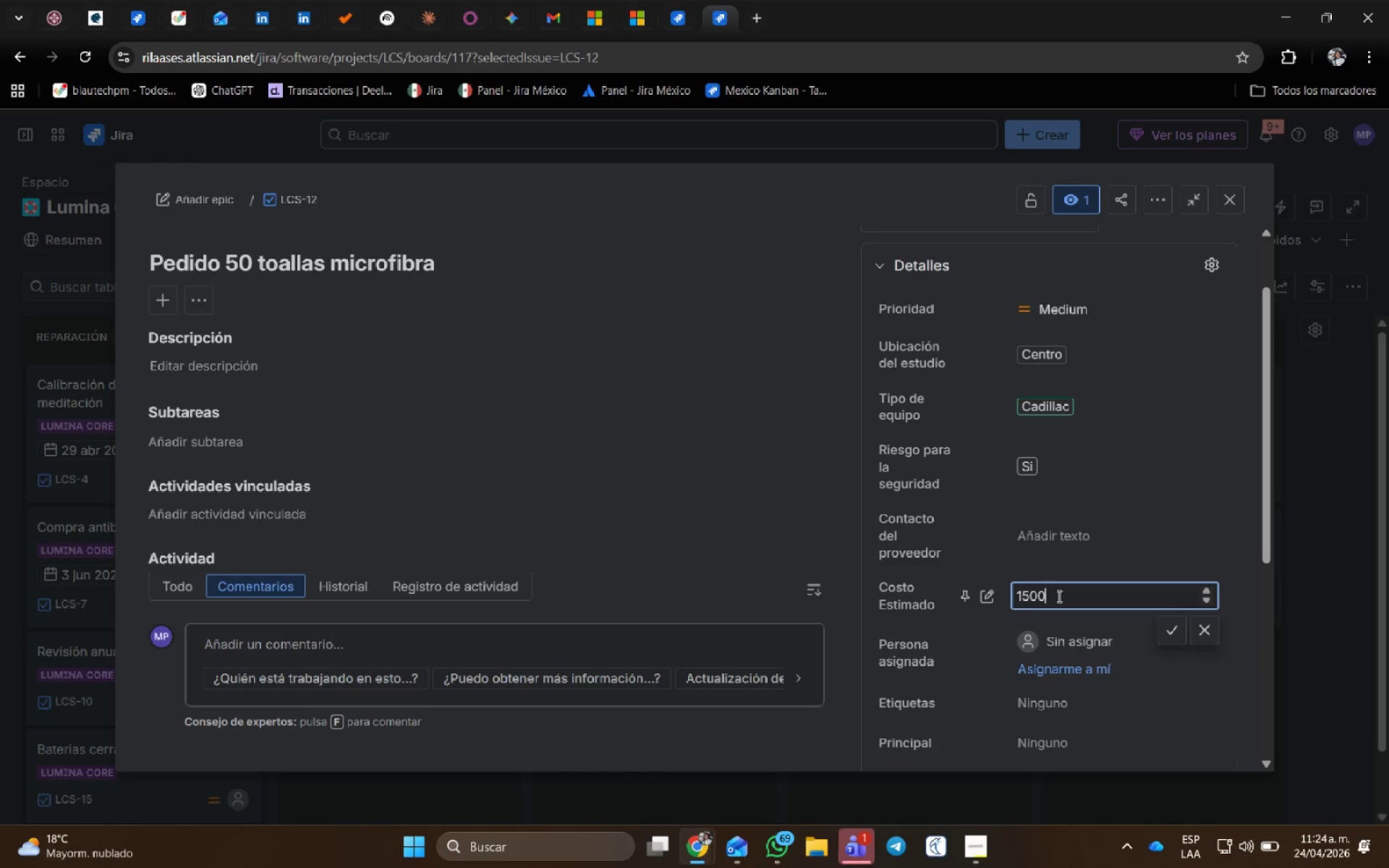 
key(Numpad0)
 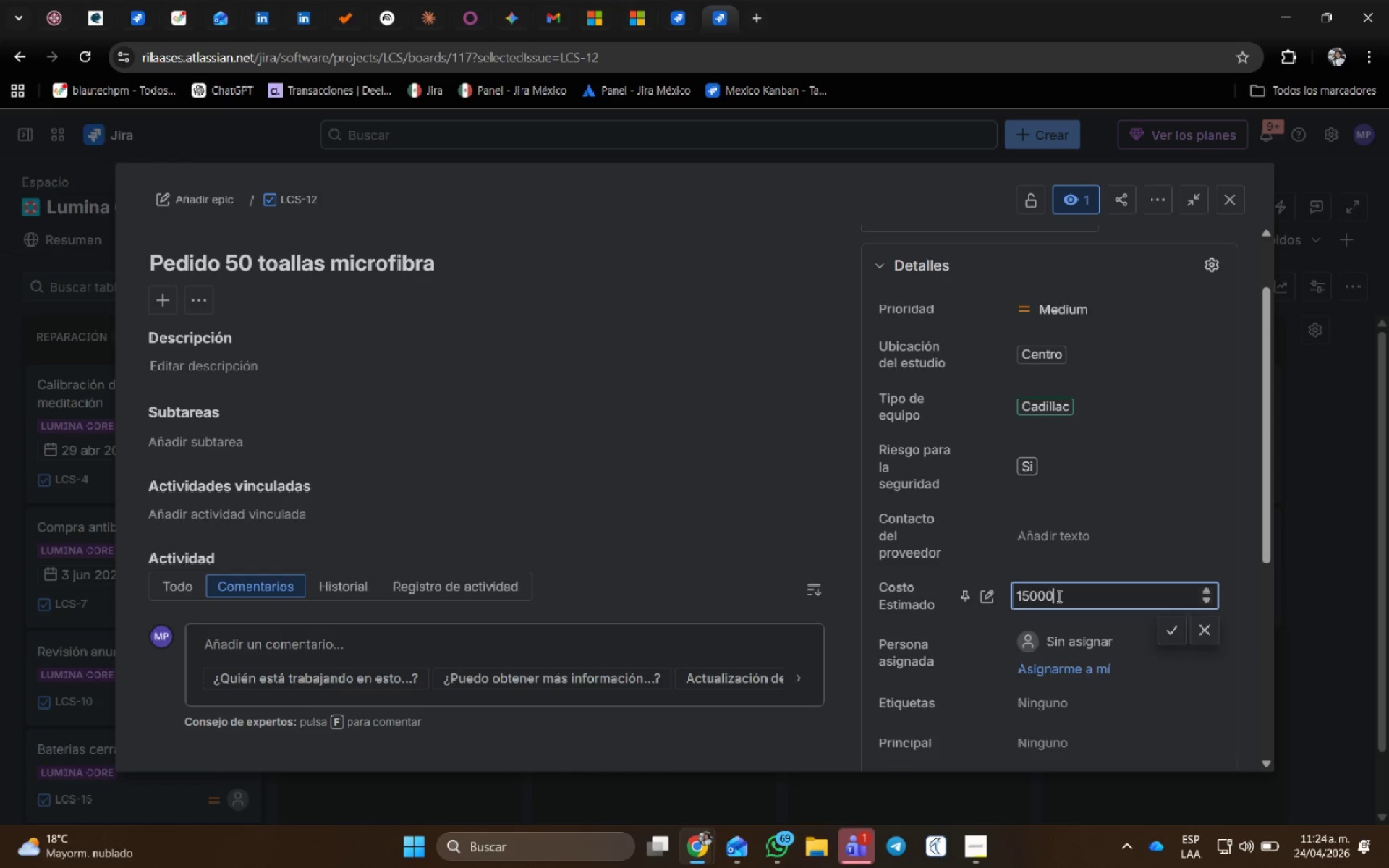 
key(Numpad0)
 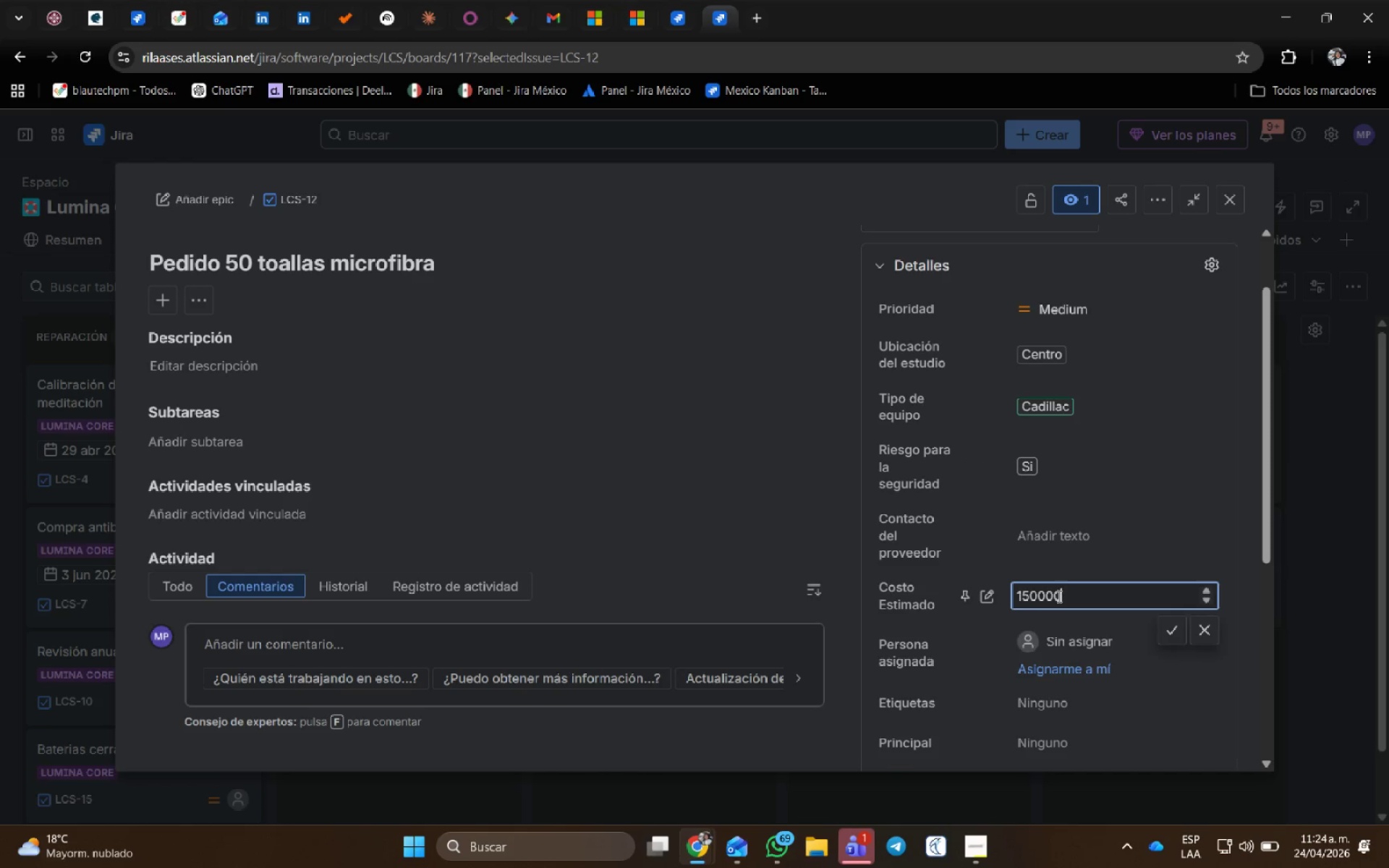 
key(Numpad0)
 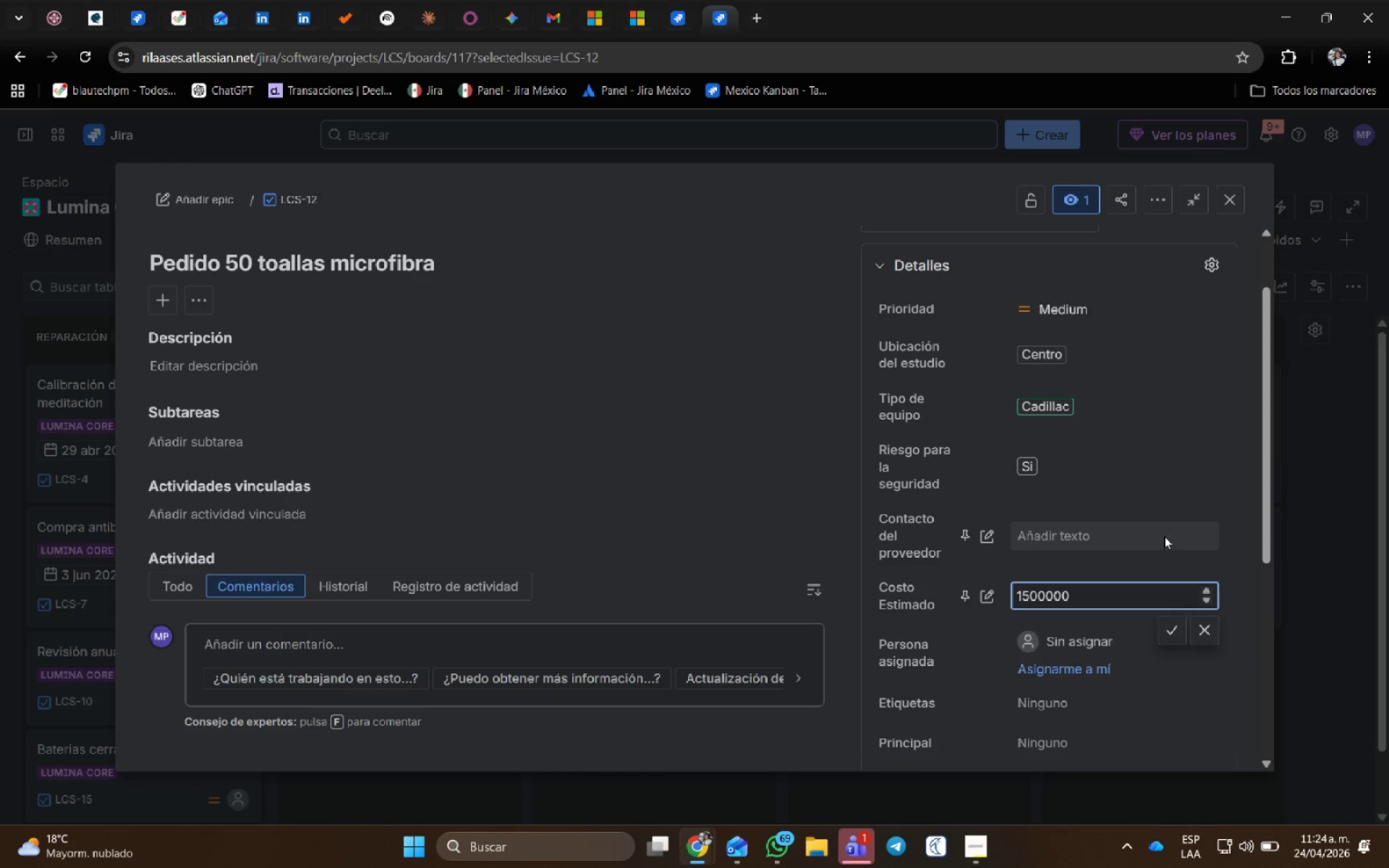 
key(Backspace)
 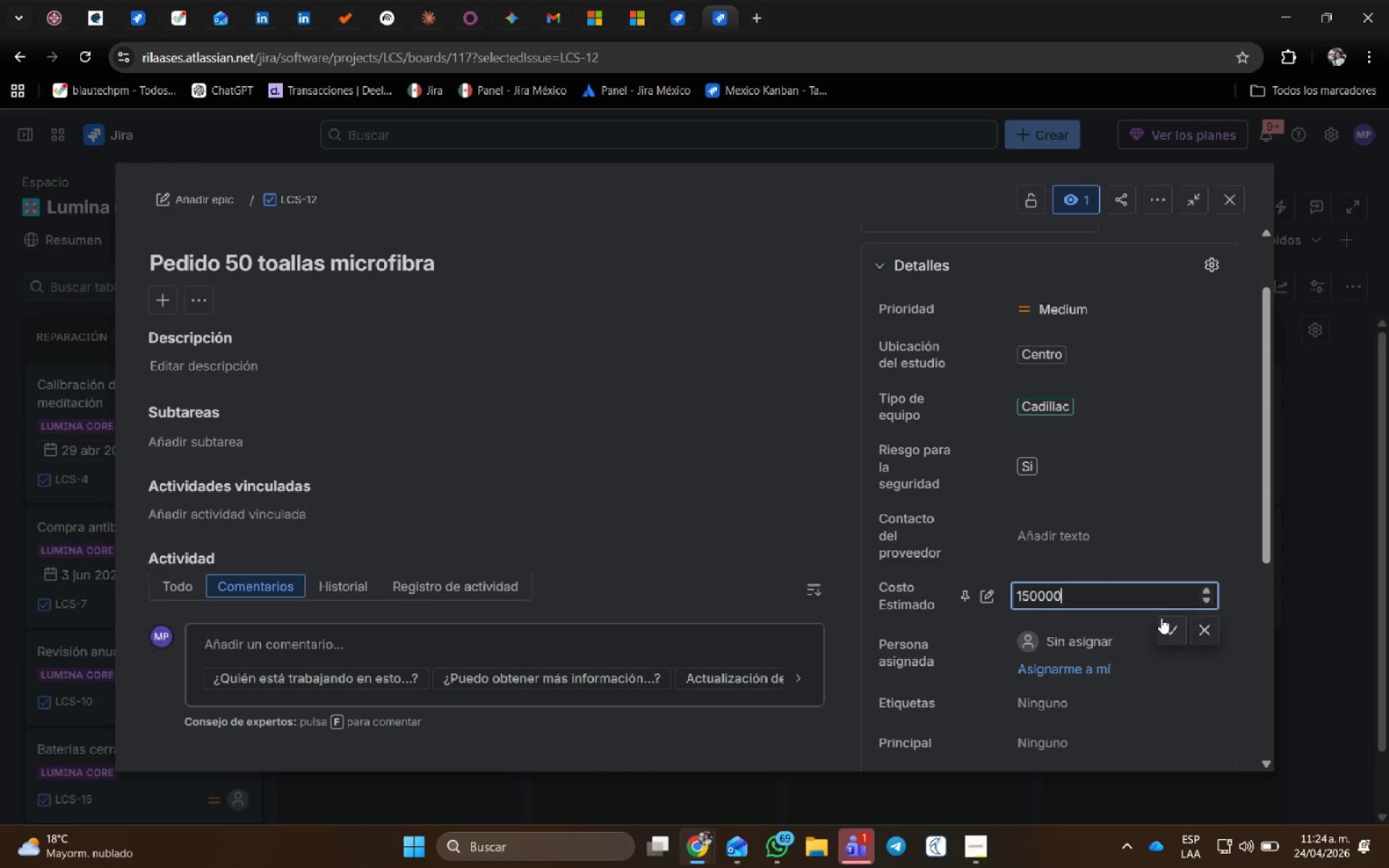 
double_click([1176, 640])
 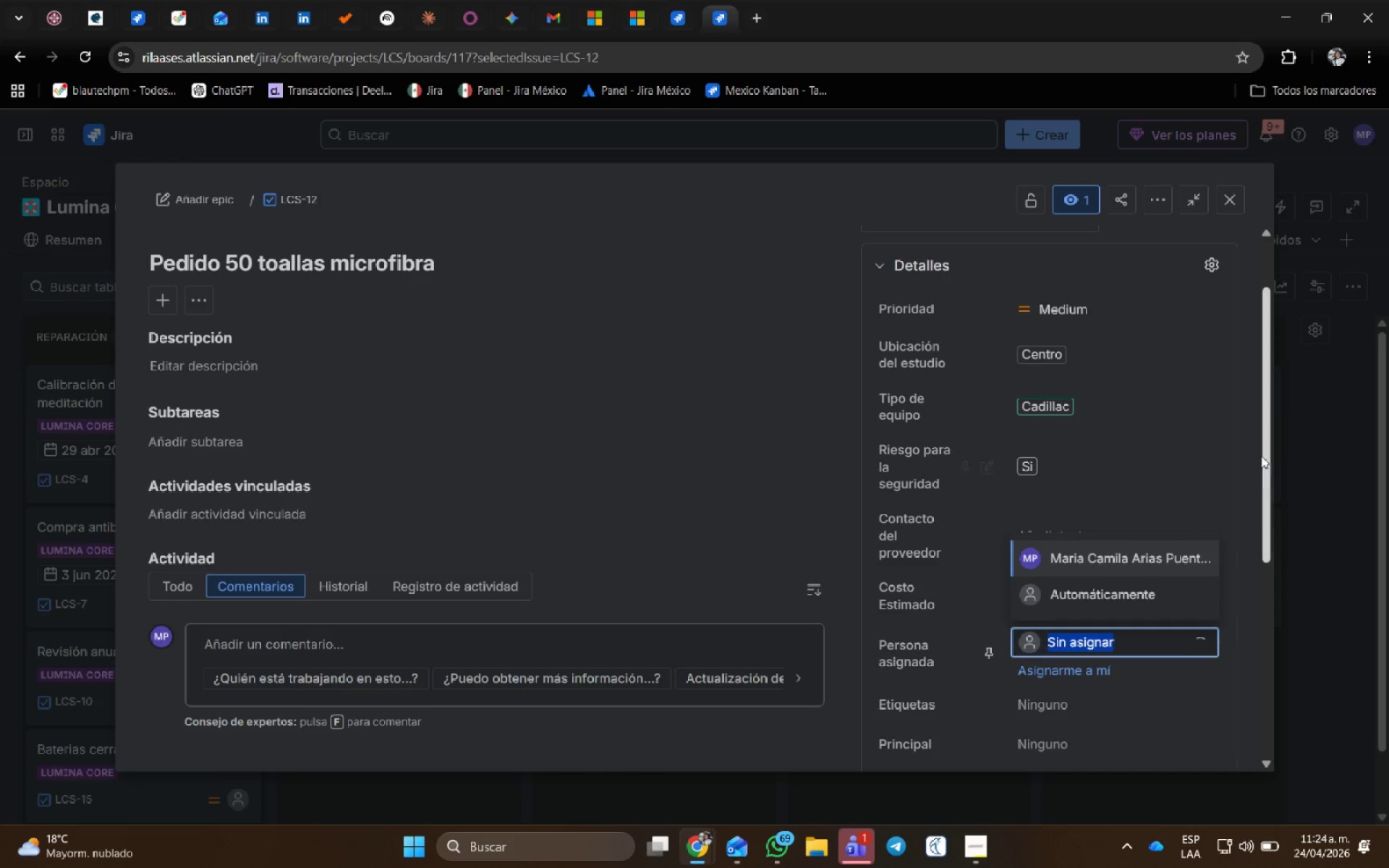 
left_click([1255, 441])
 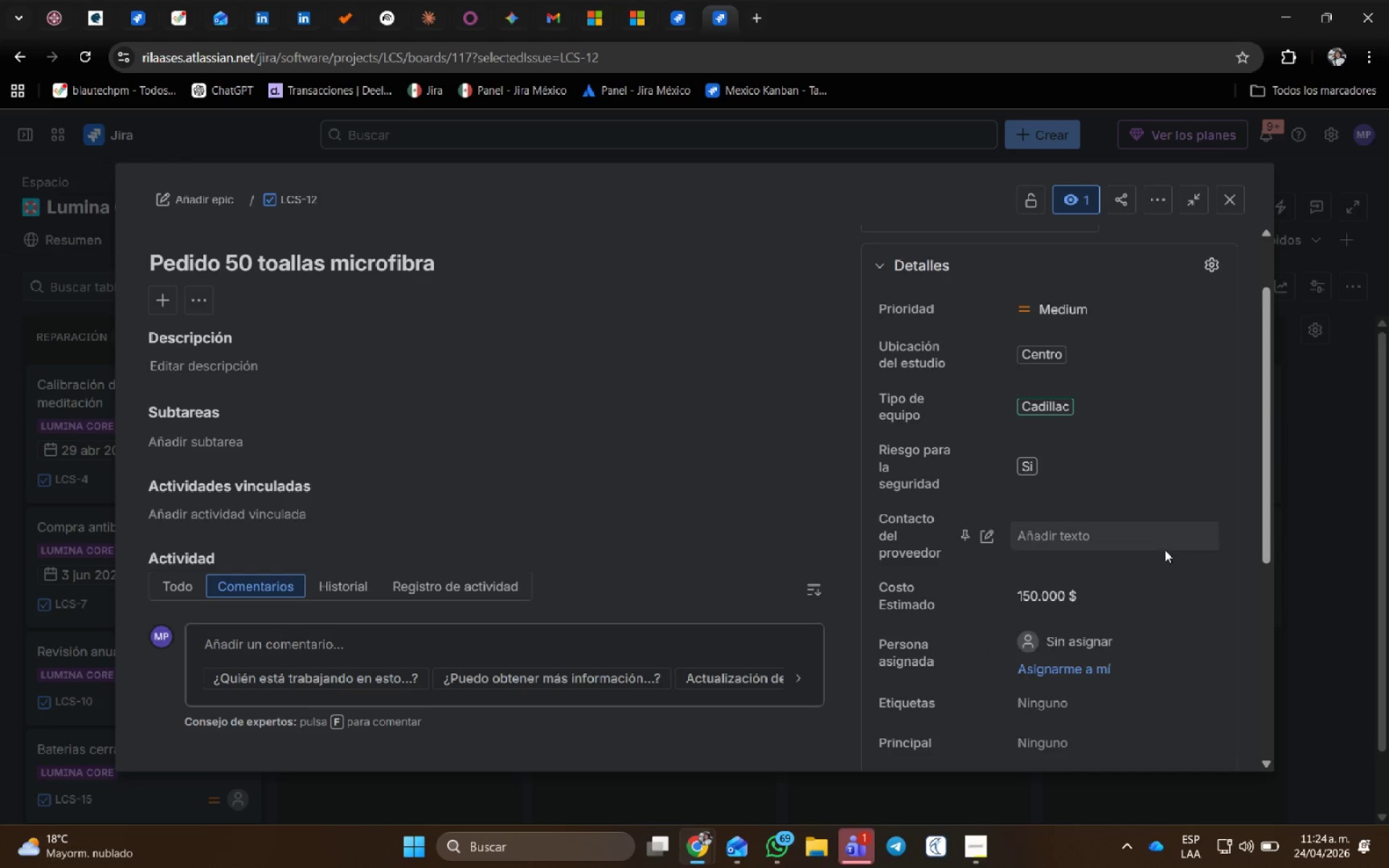 
scroll: coordinate [1158, 676], scroll_direction: down, amount: 5.0
 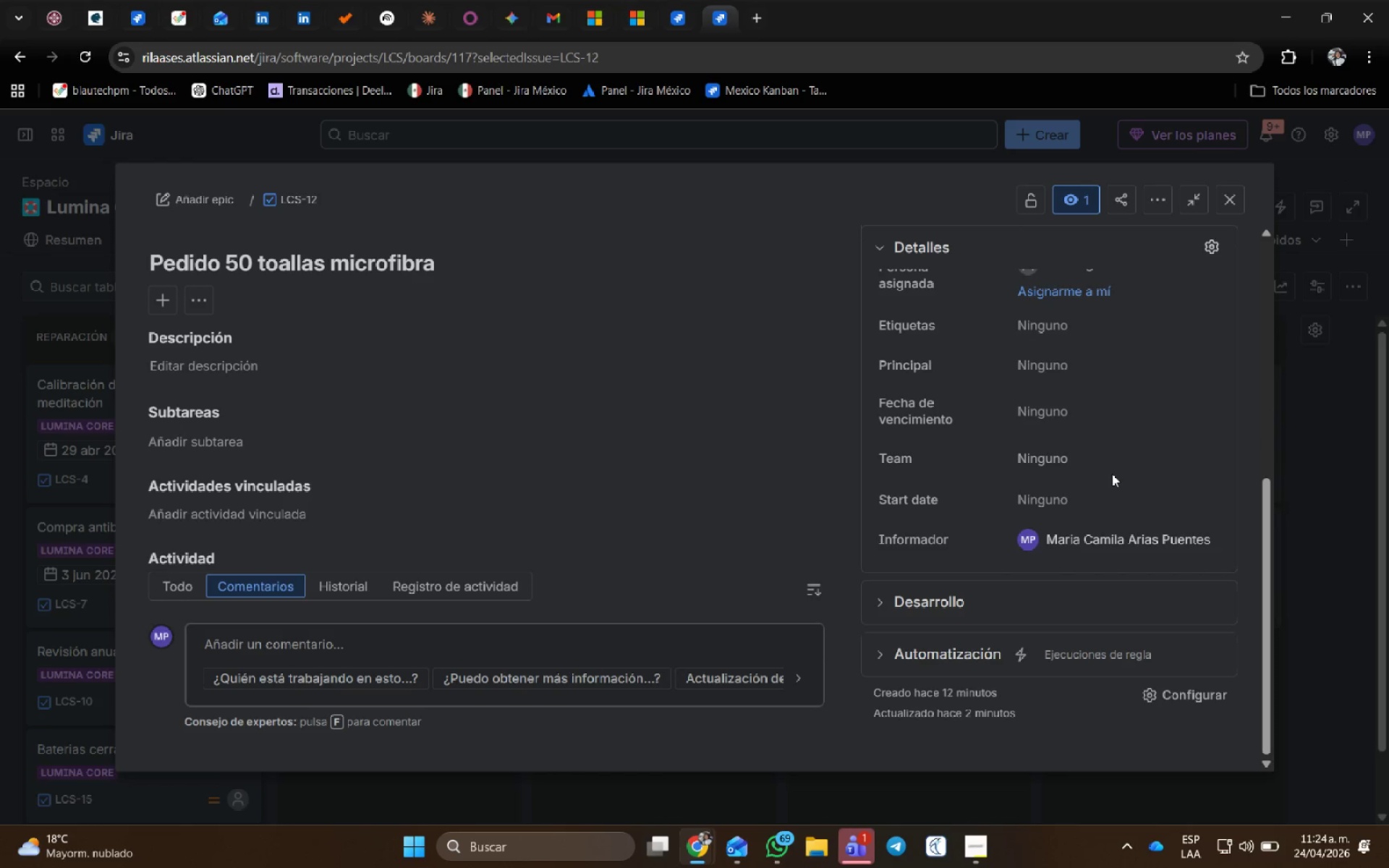 
left_click([1107, 503])
 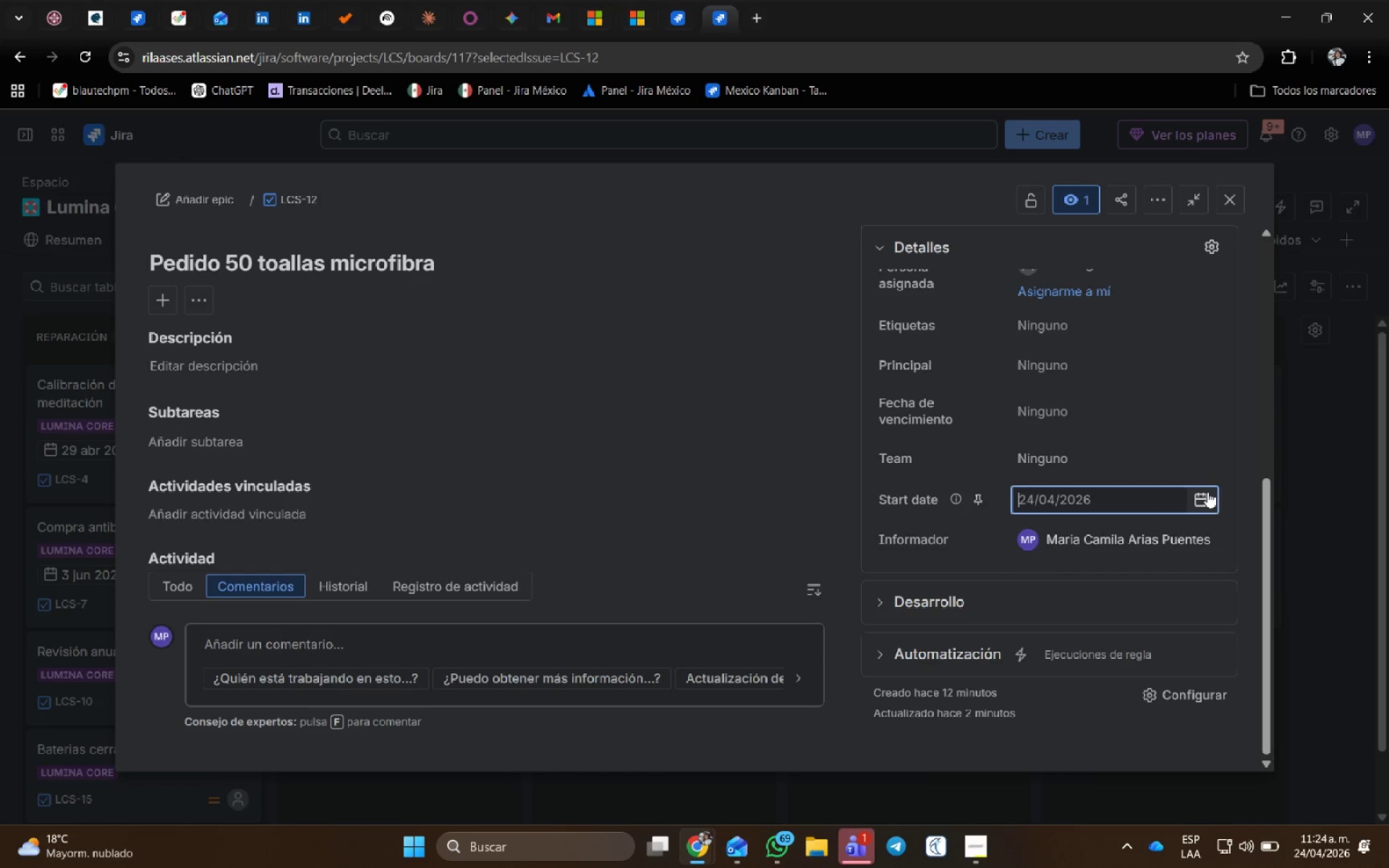 
left_click([1206, 501])
 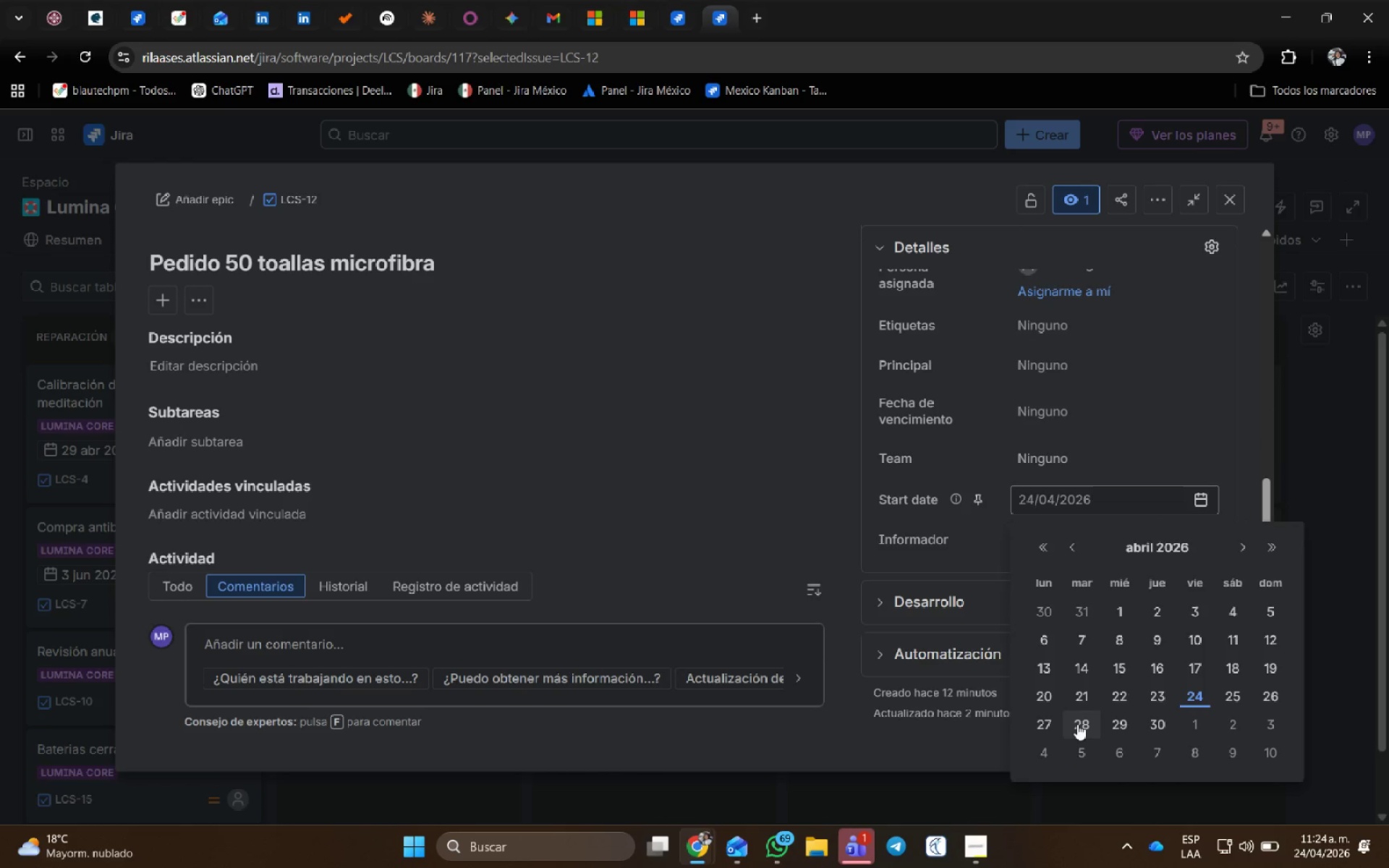 
left_click([1050, 726])
 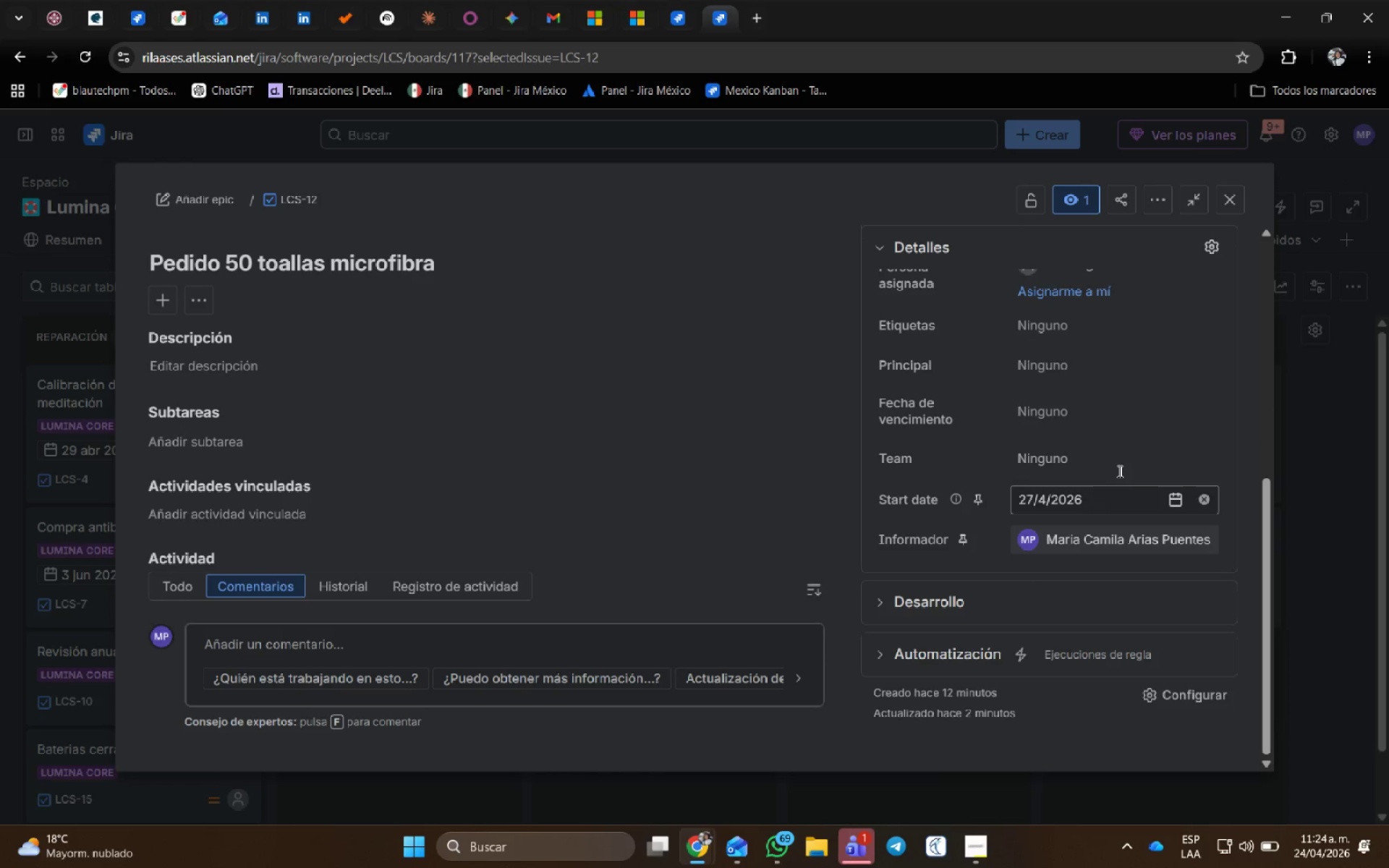 
left_click([1120, 457])
 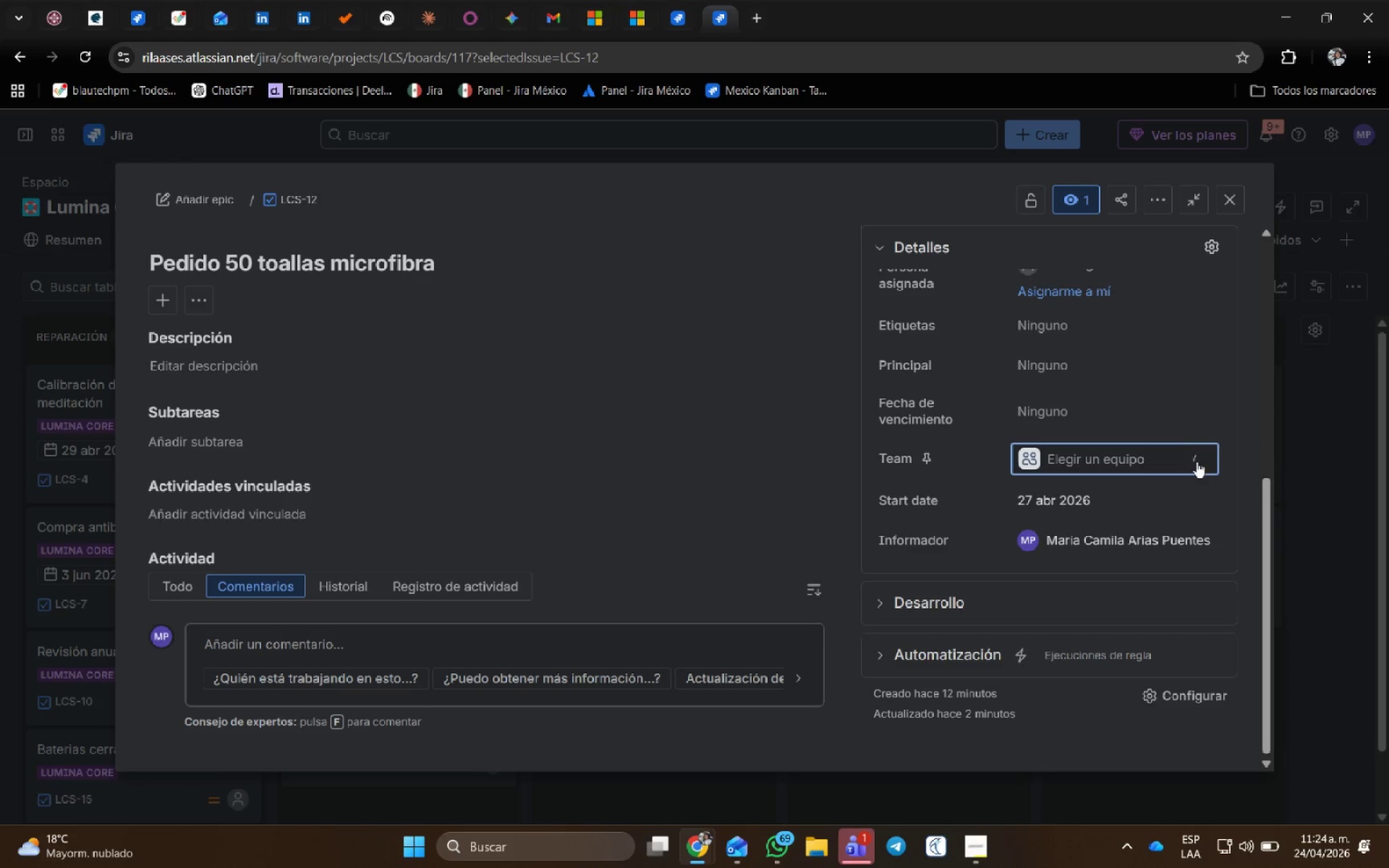 
left_click([1181, 412])
 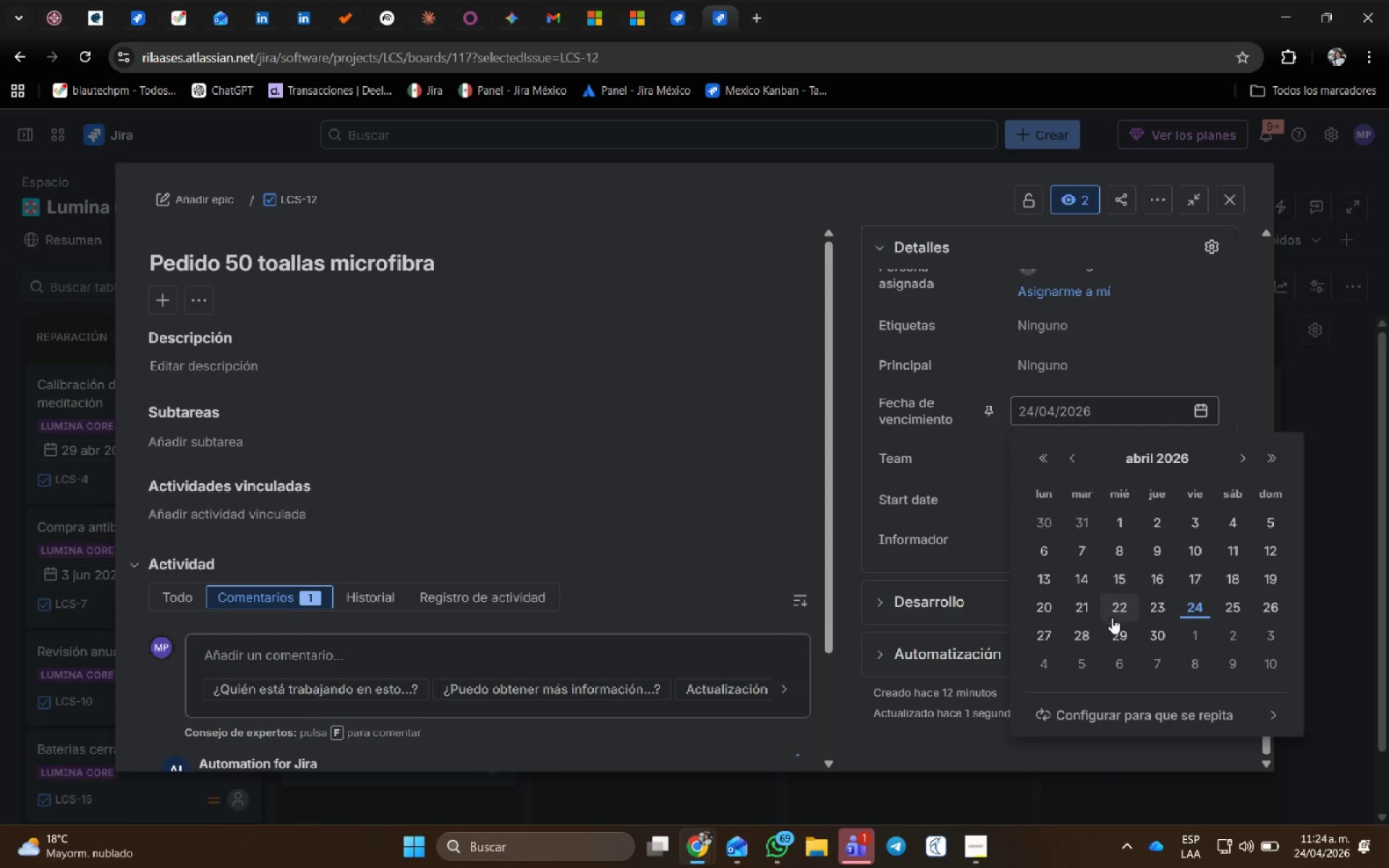 
left_click([1094, 640])
 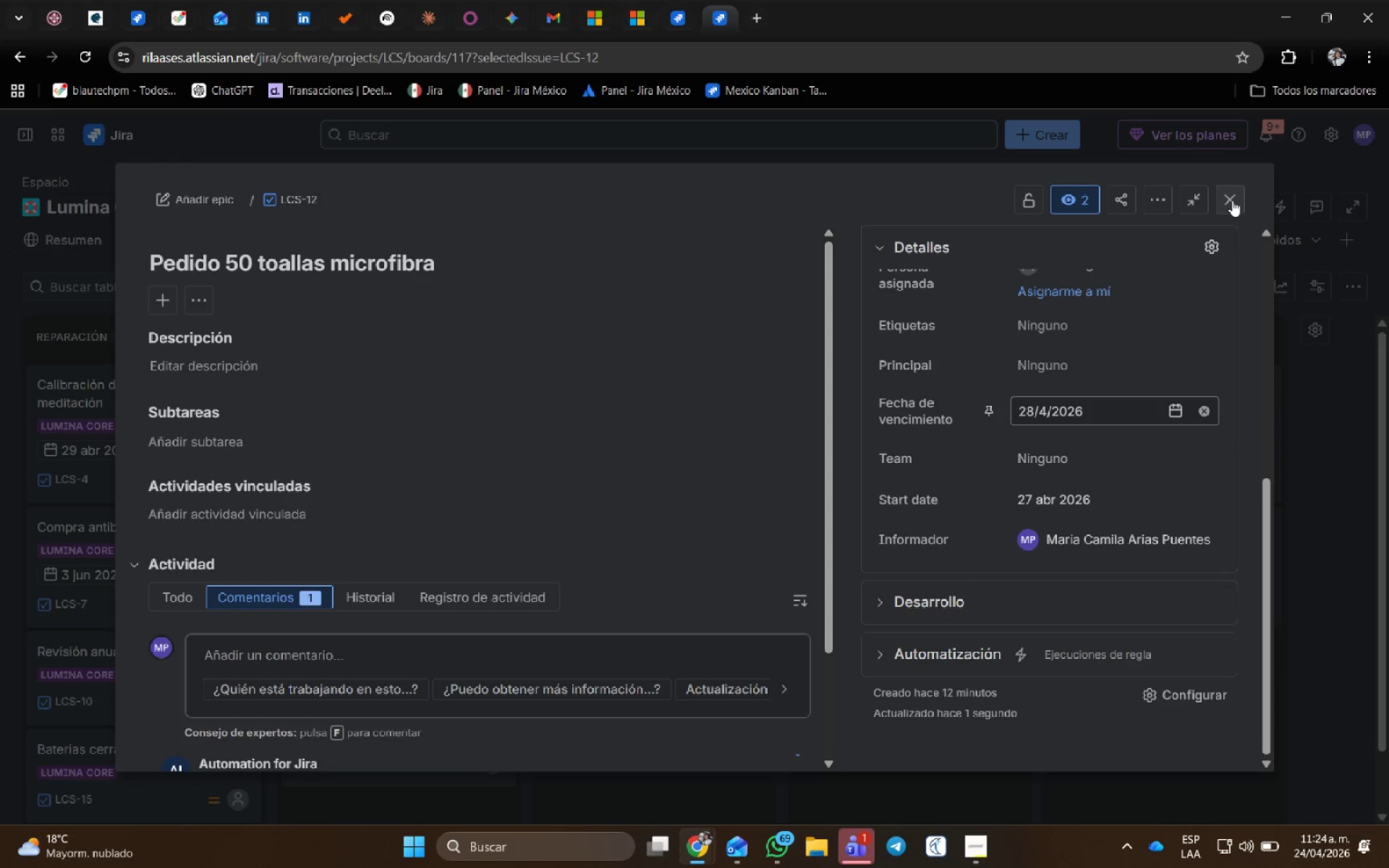 
left_click([1232, 200])
 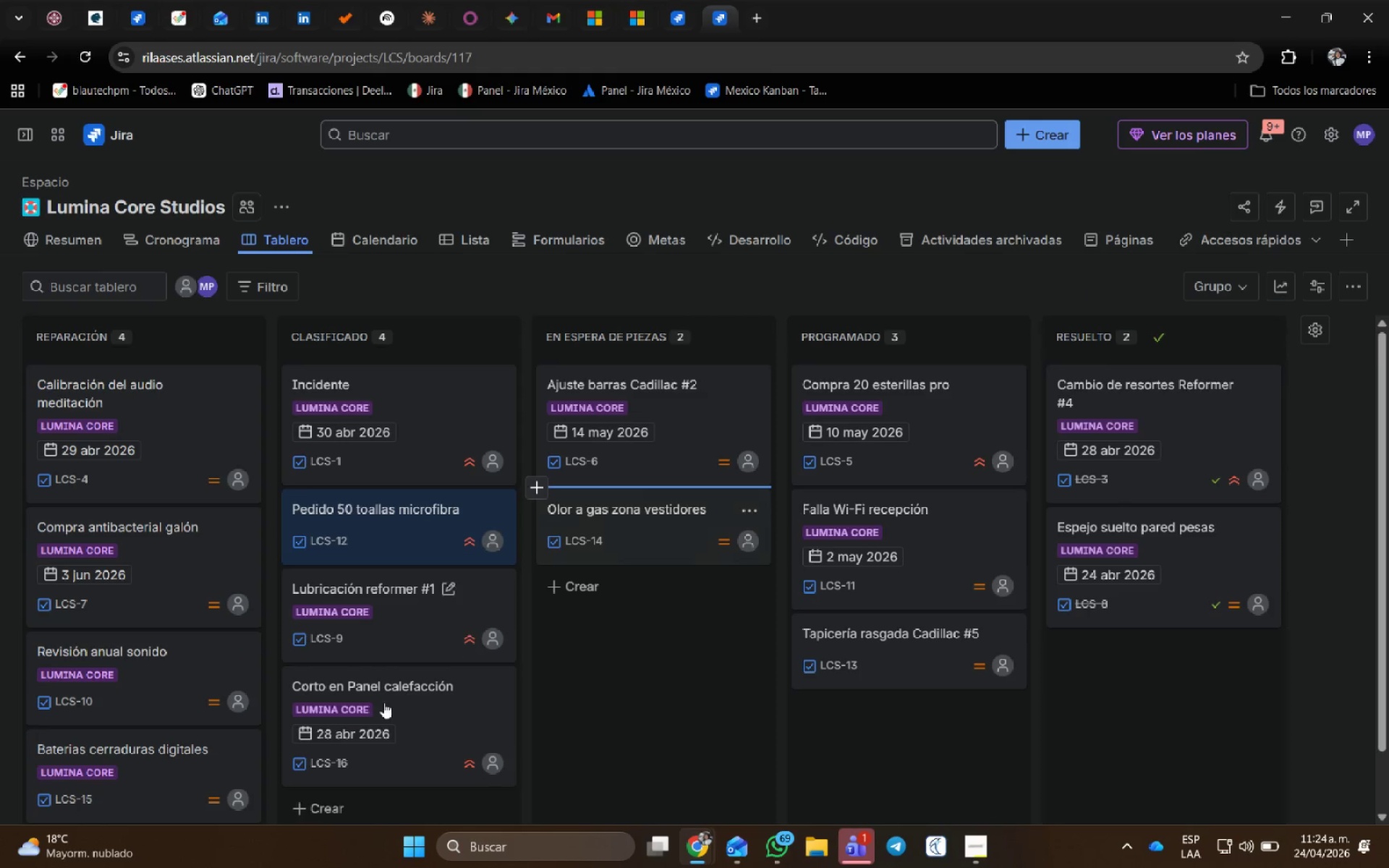 
scroll: coordinate [394, 626], scroll_direction: down, amount: 1.0
 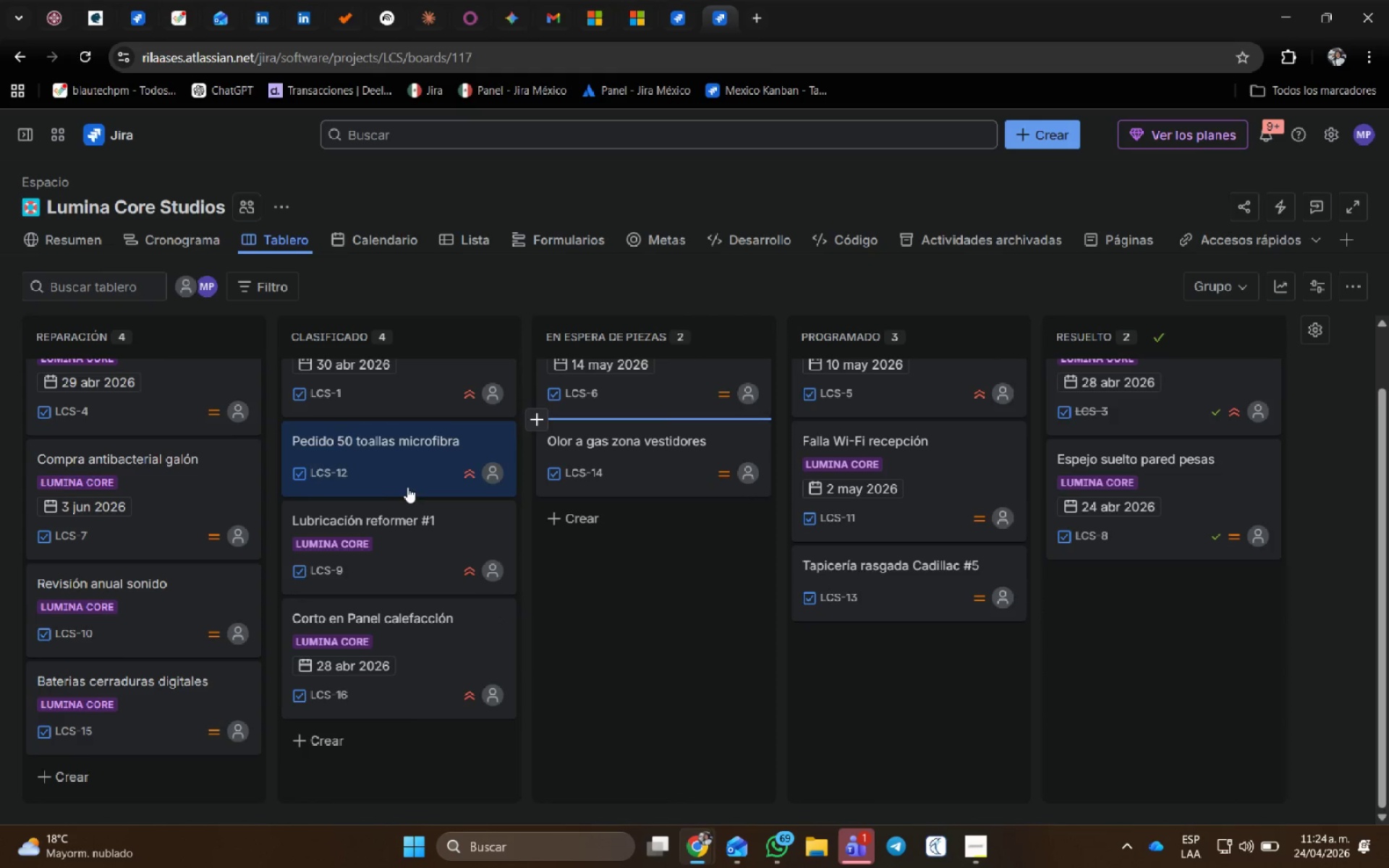 
left_click([409, 475])
 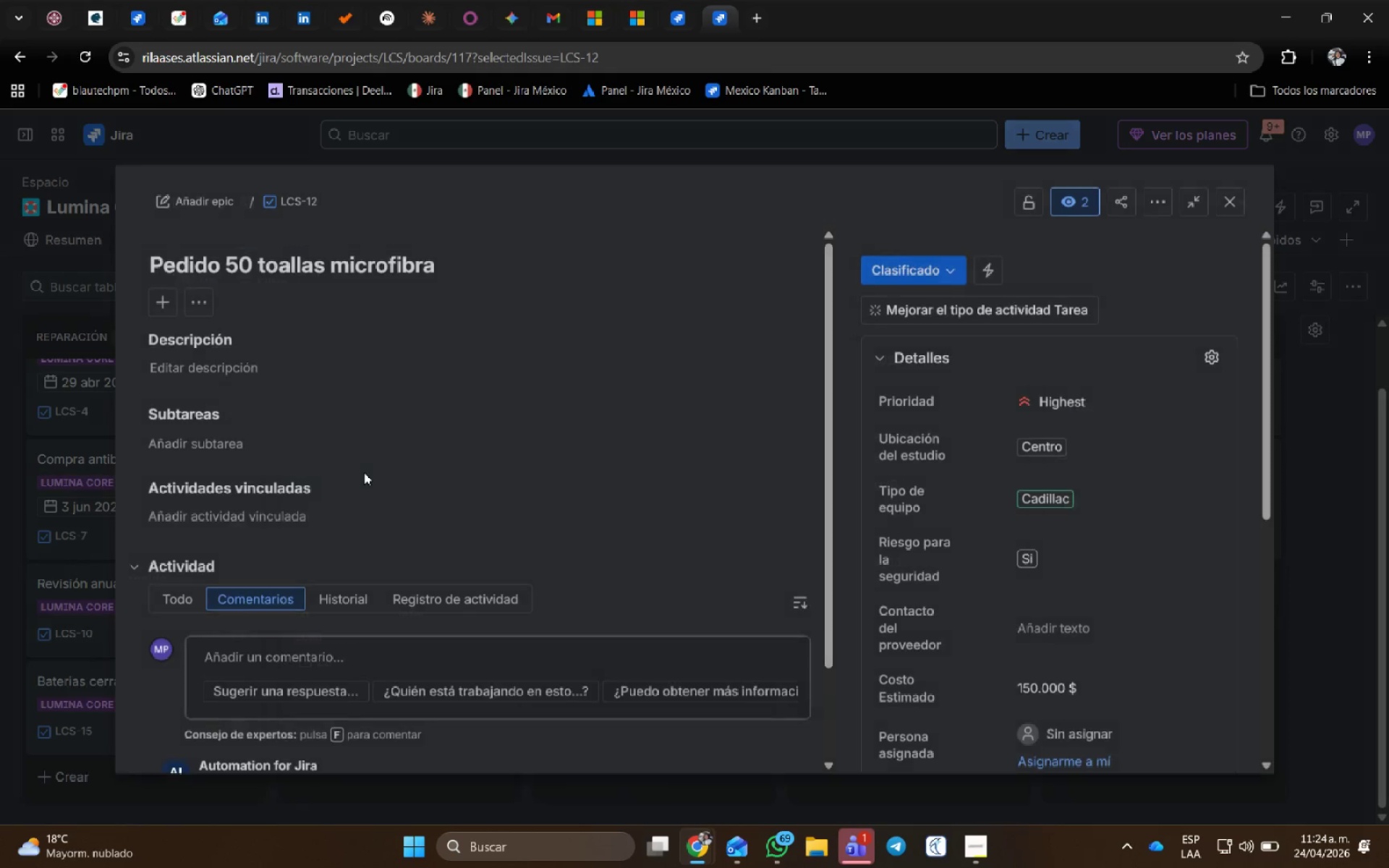 
left_click([171, 198])
 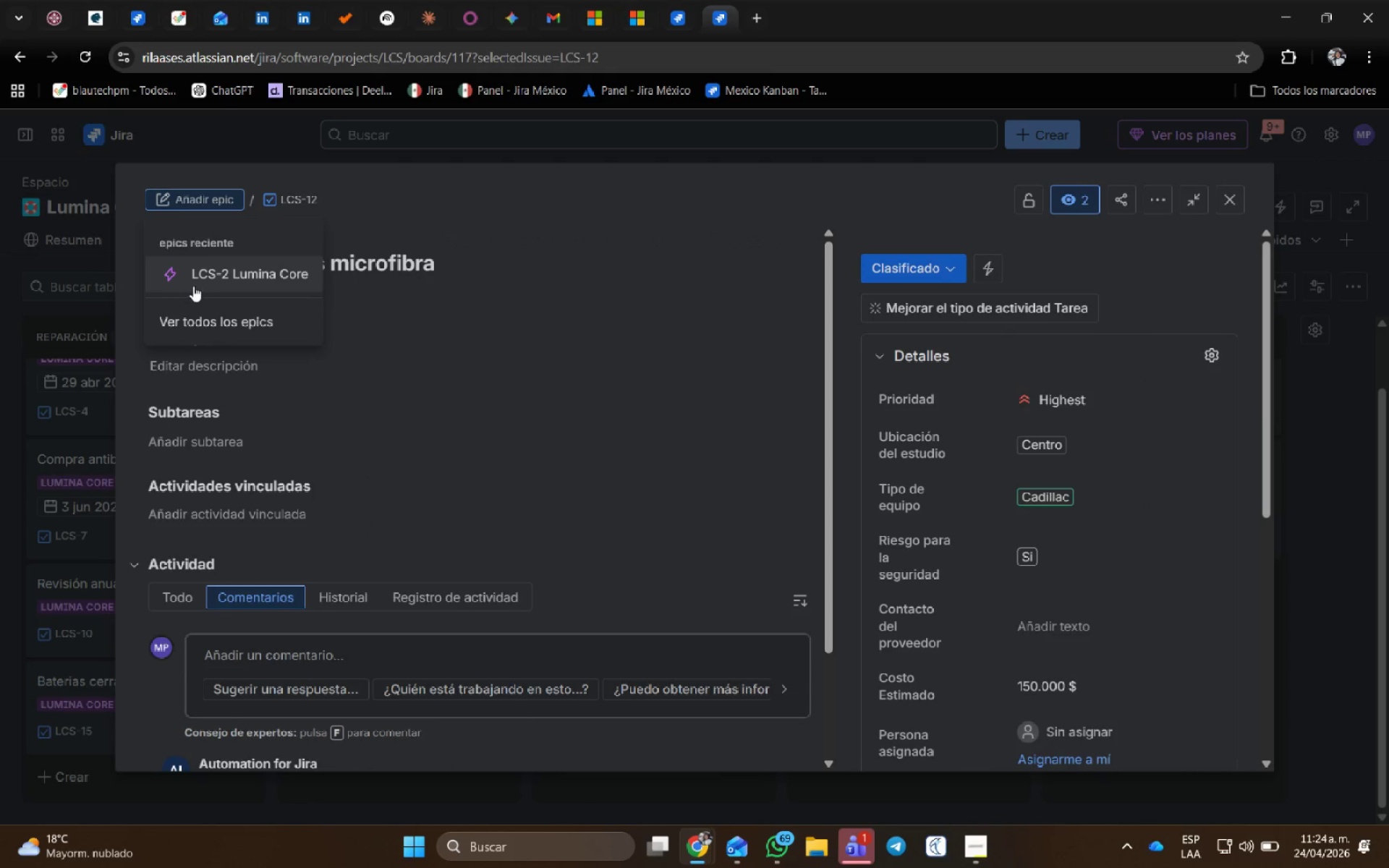 
left_click([195, 271])
 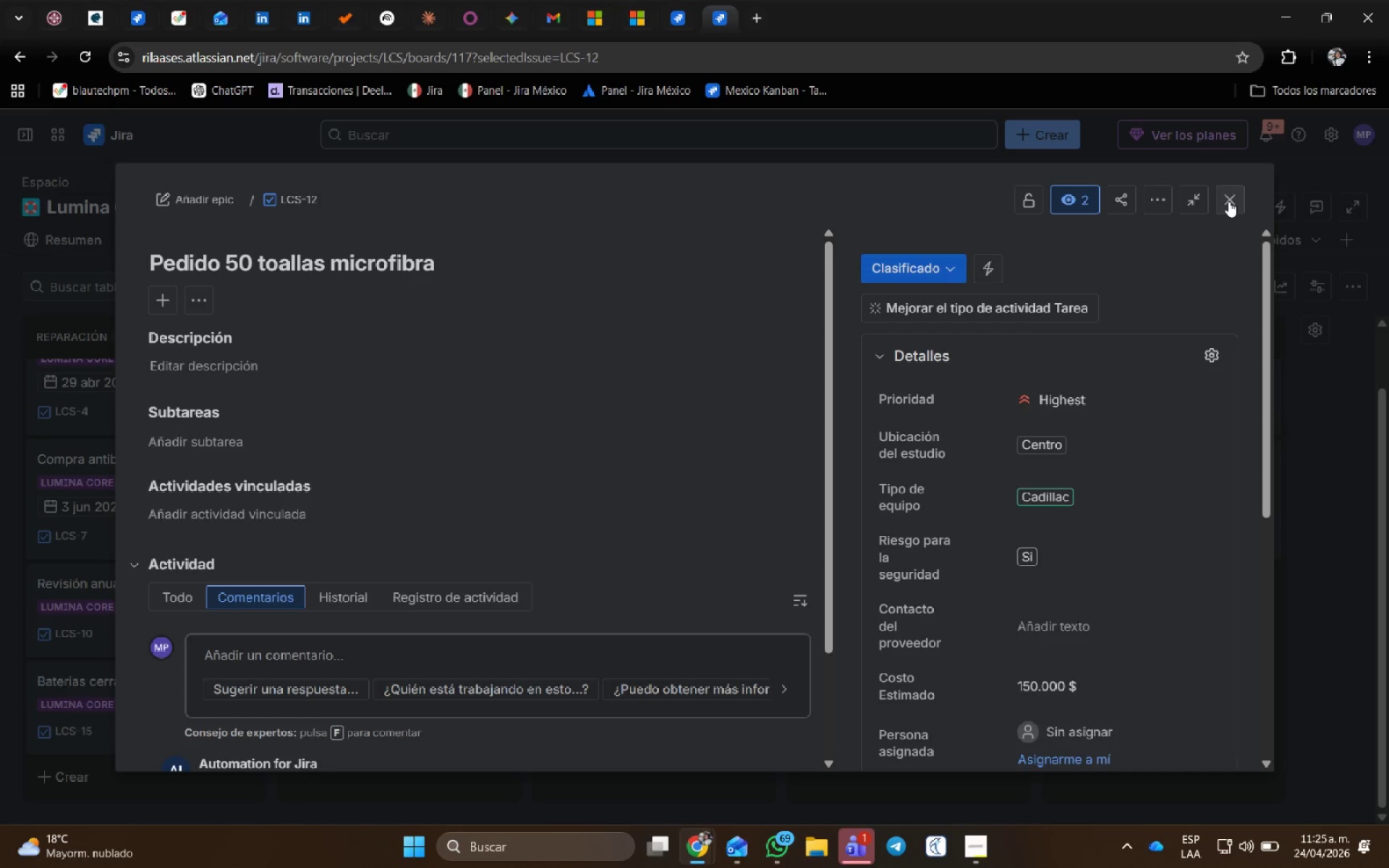 
left_click([224, 208])
 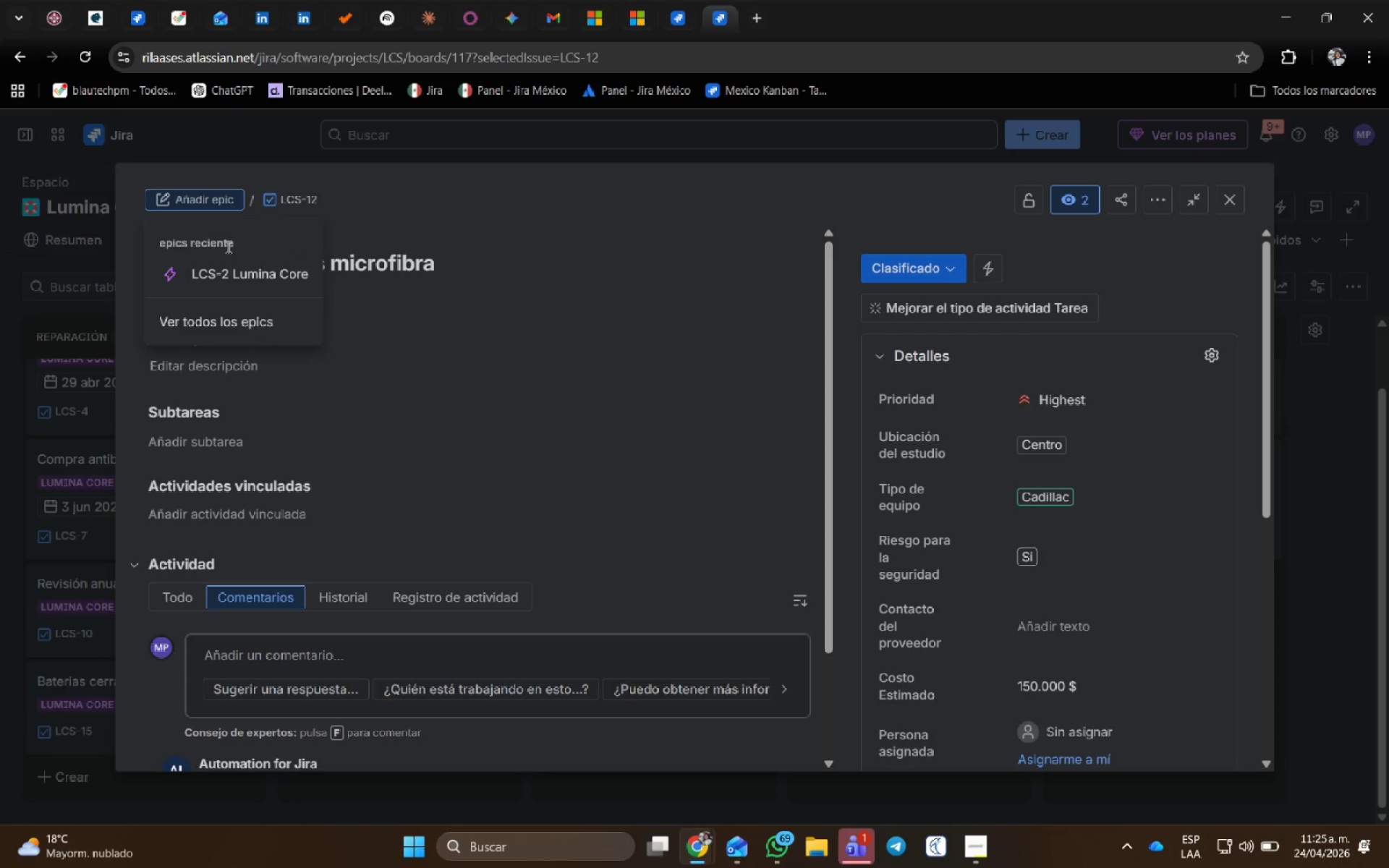 
left_click([228, 272])
 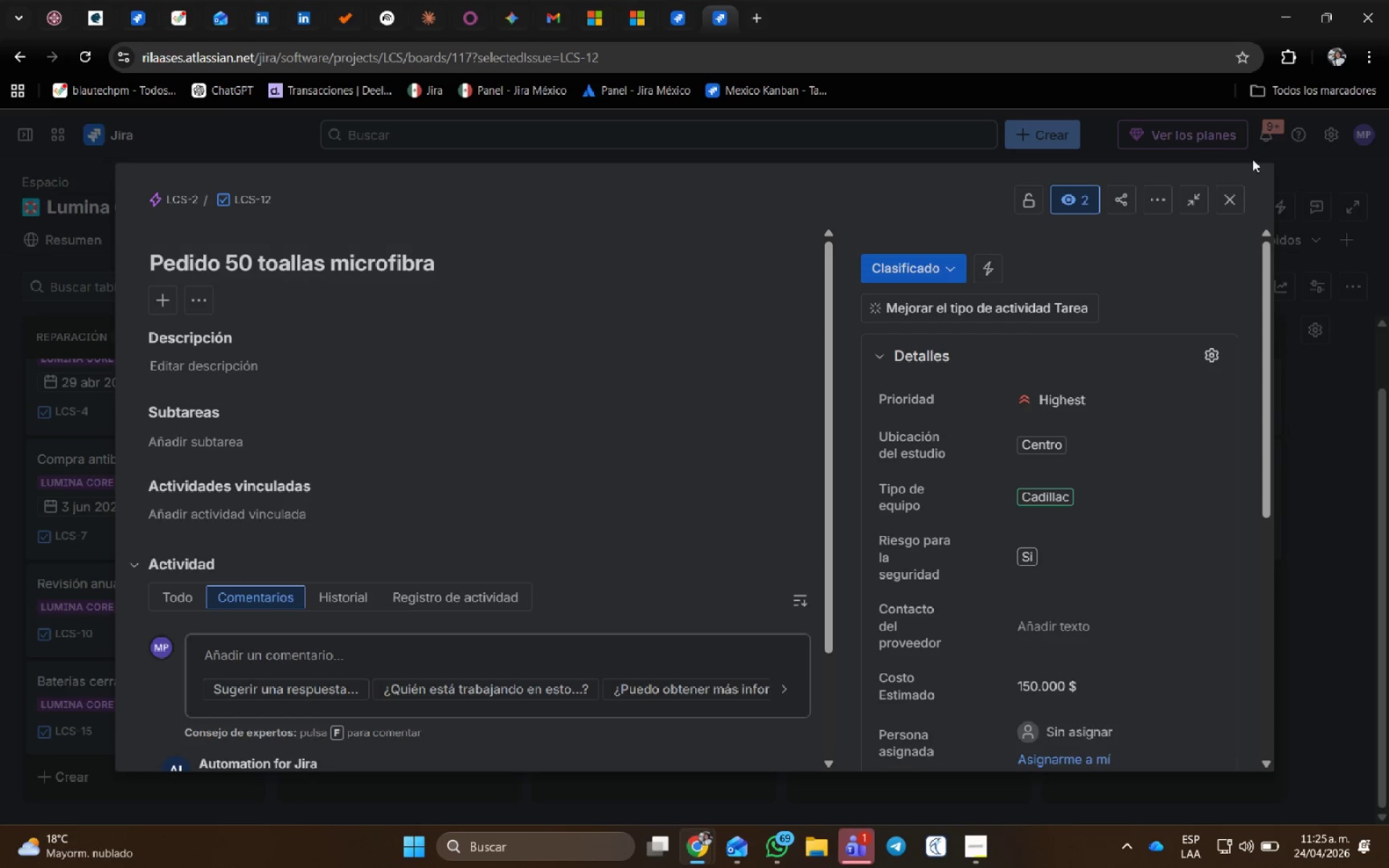 
left_click([1233, 200])
 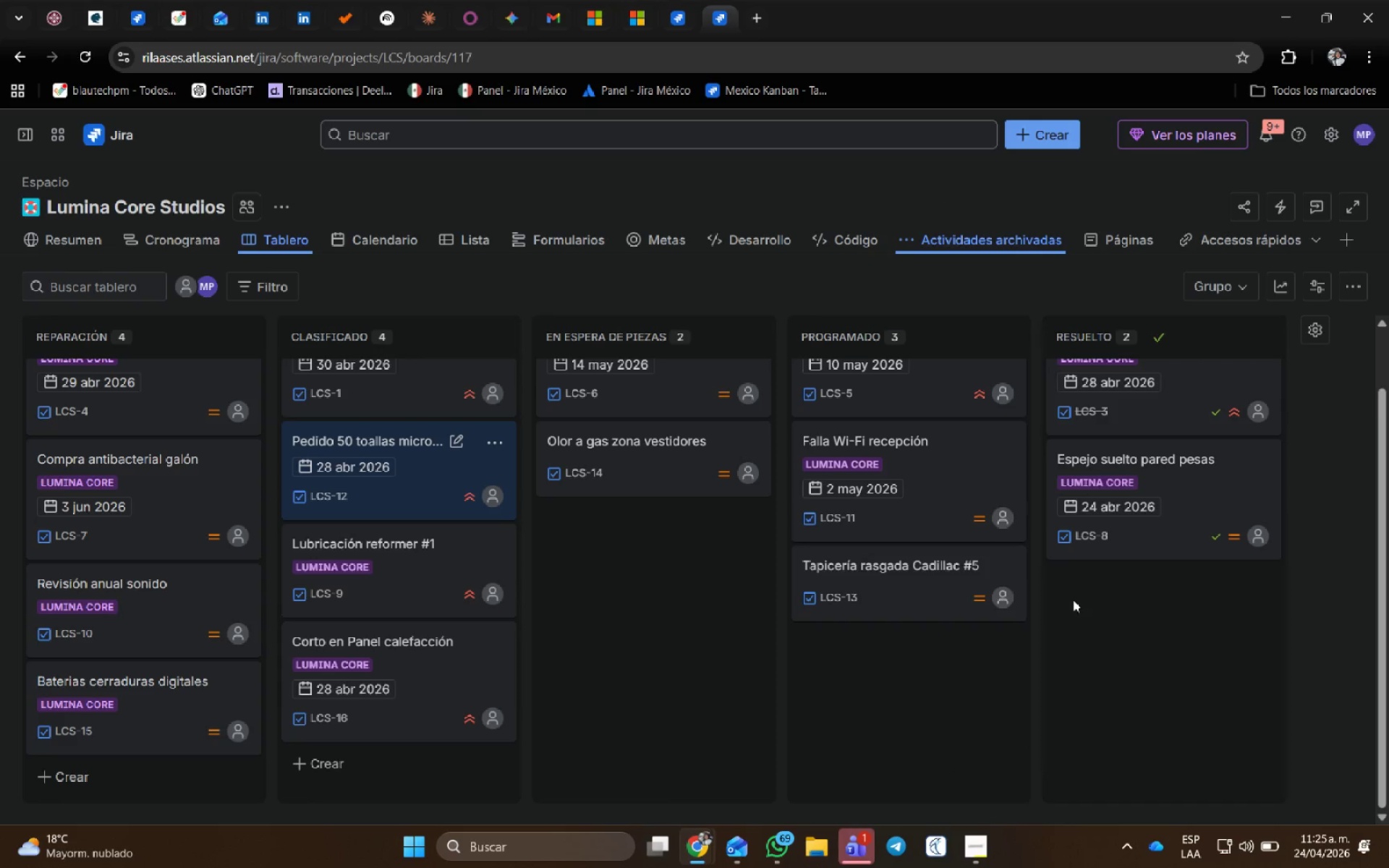 
scroll: coordinate [692, 678], scroll_direction: up, amount: 1.0
 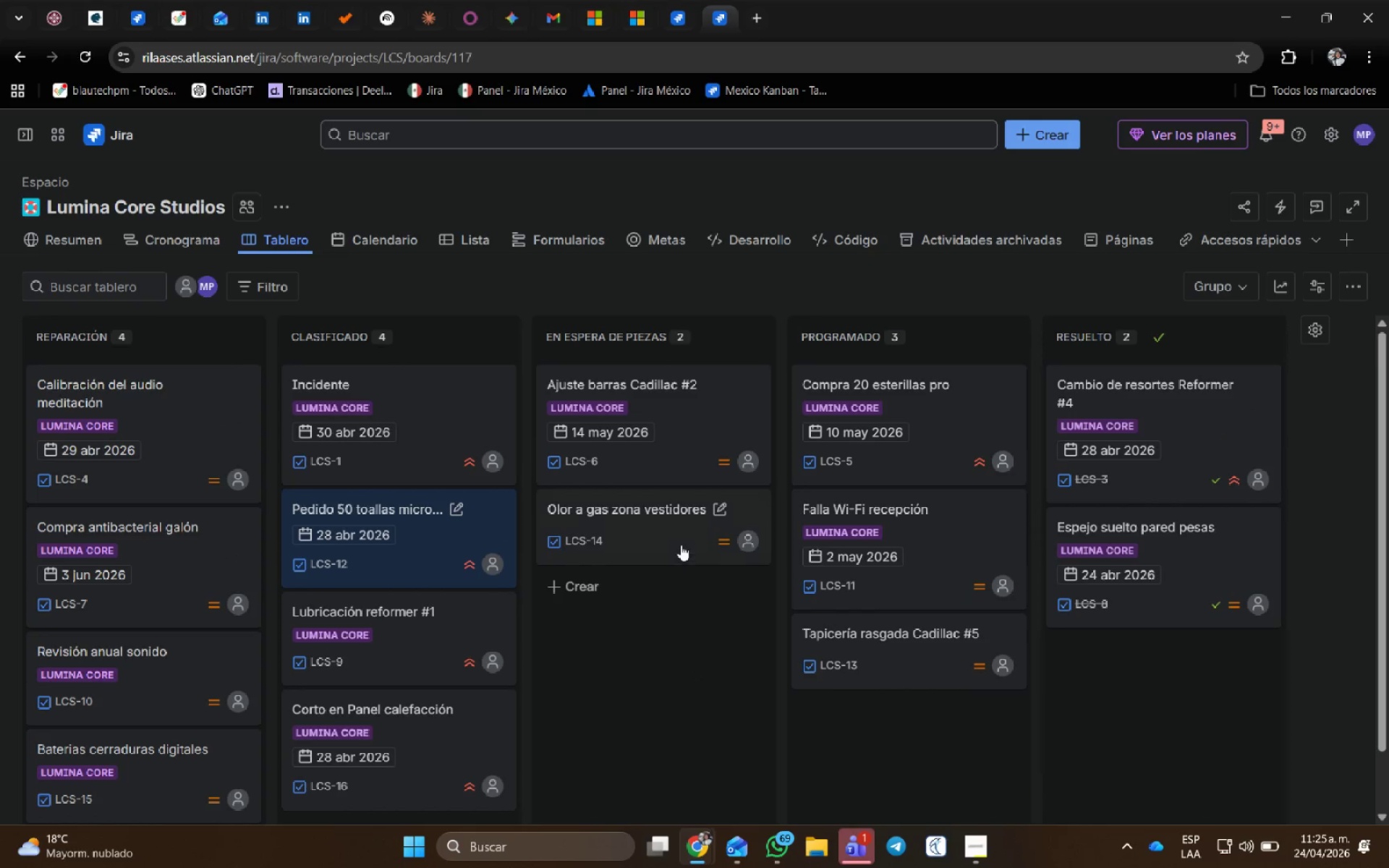 
left_click([680, 544])
 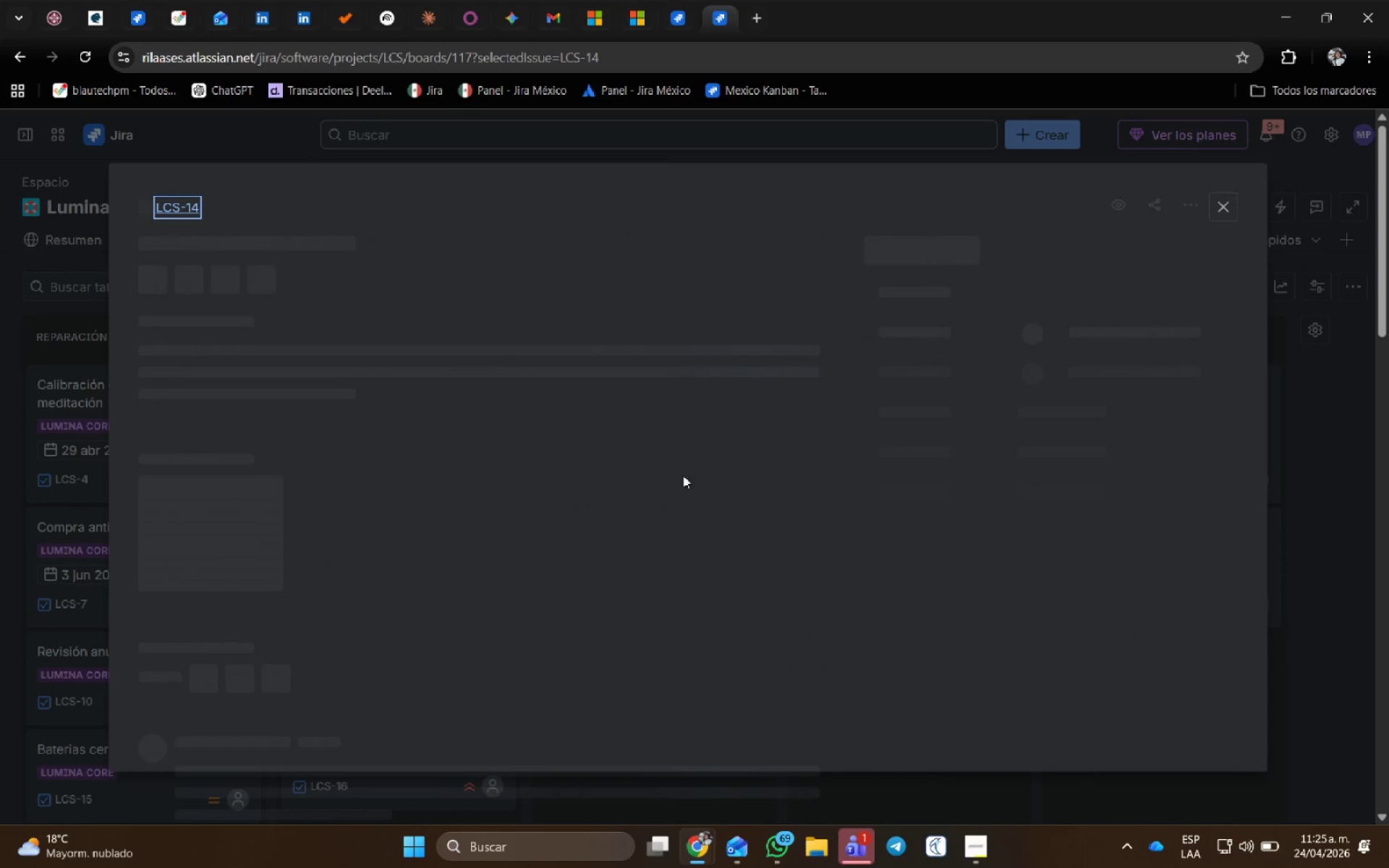 
wait(8.7)
 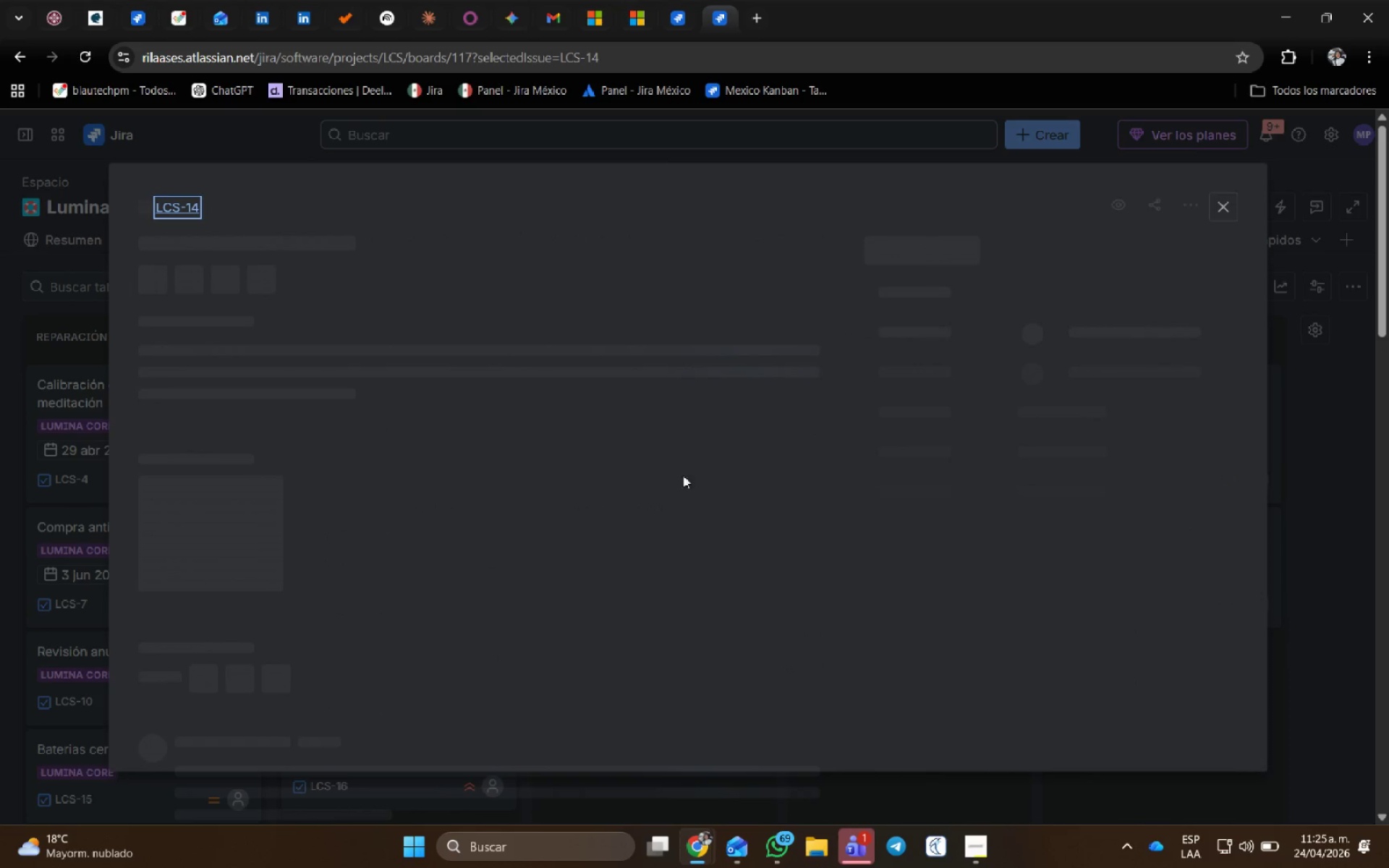 
left_click([216, 195])
 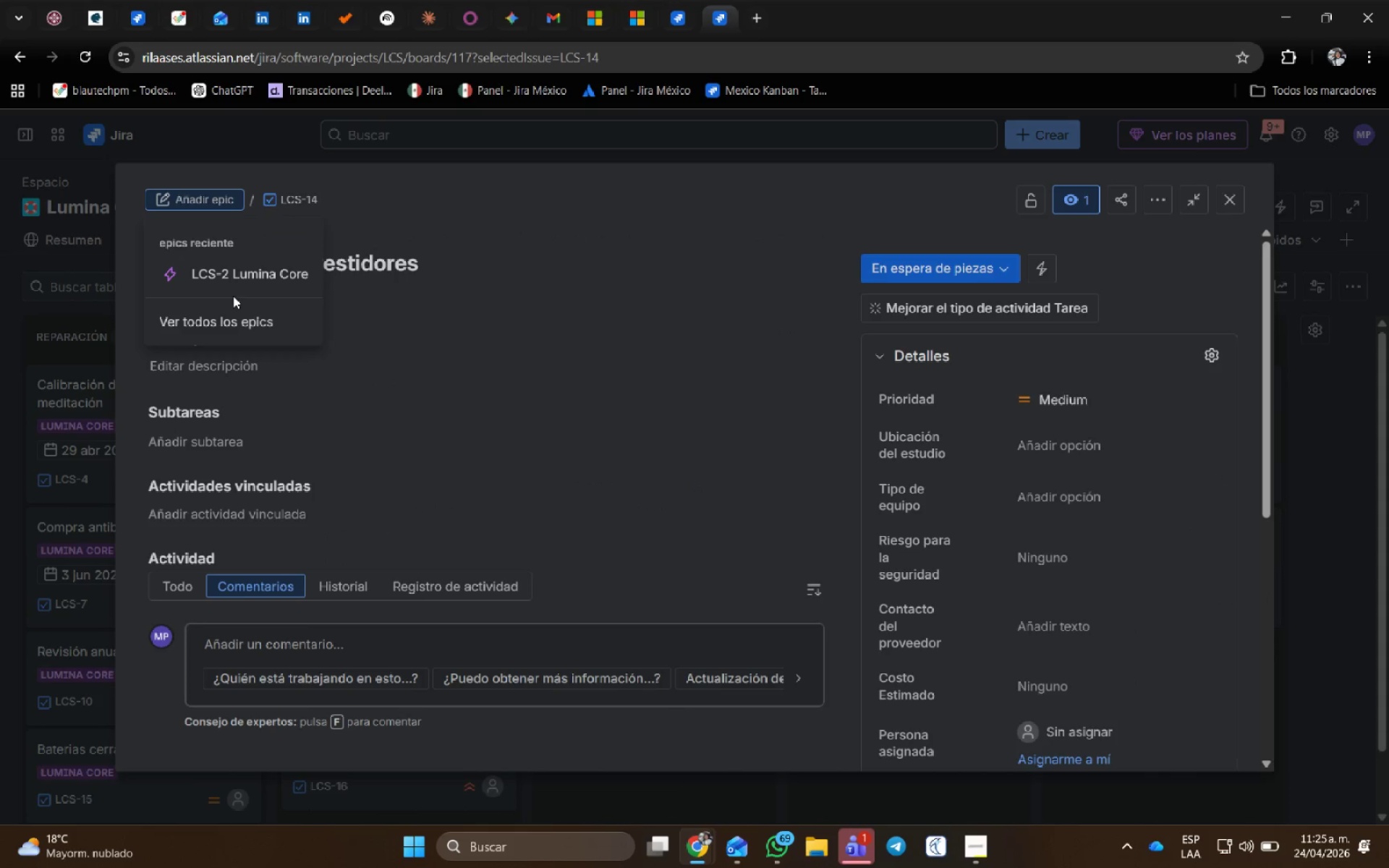 
left_click([235, 276])
 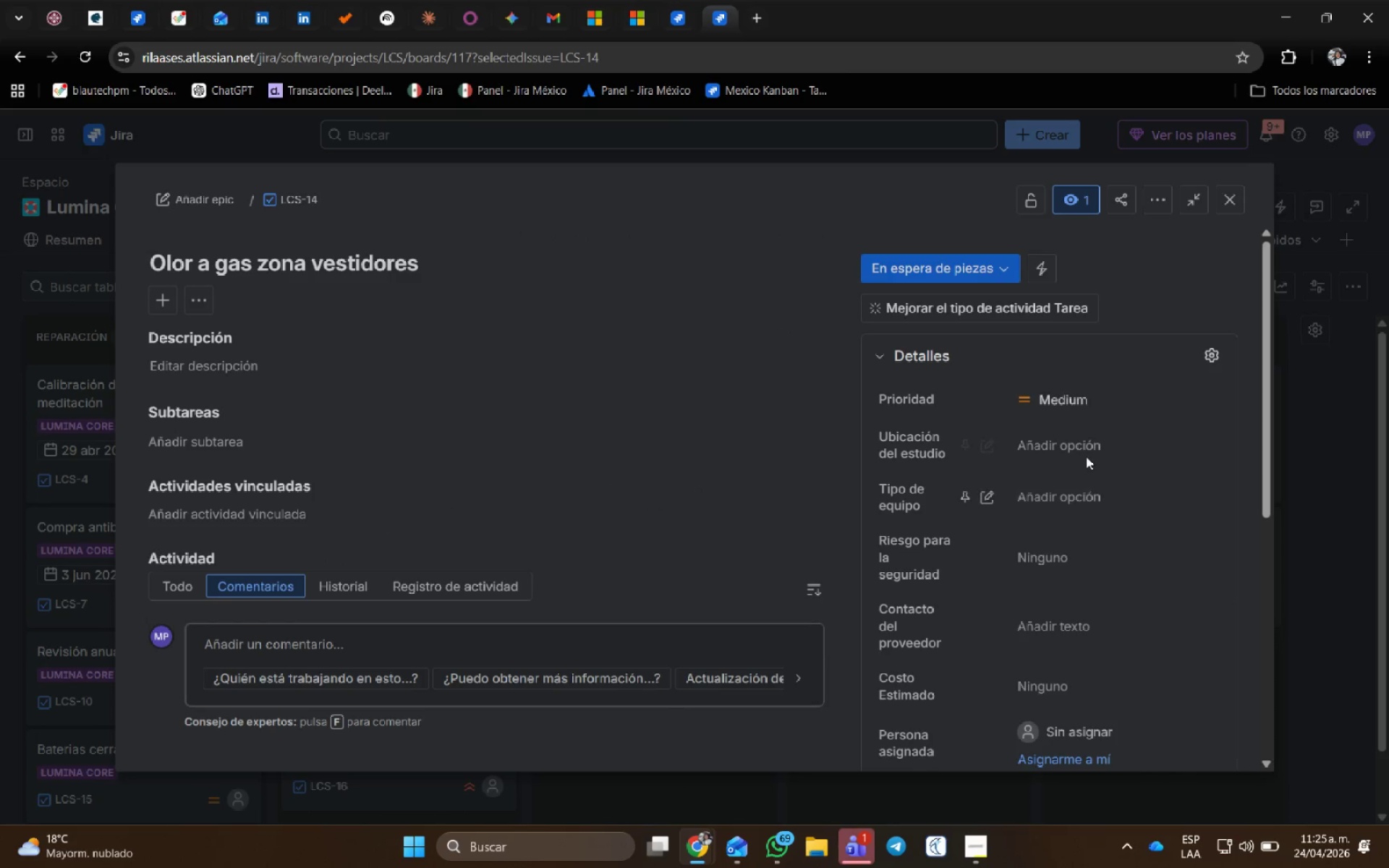 
left_click([1084, 448])
 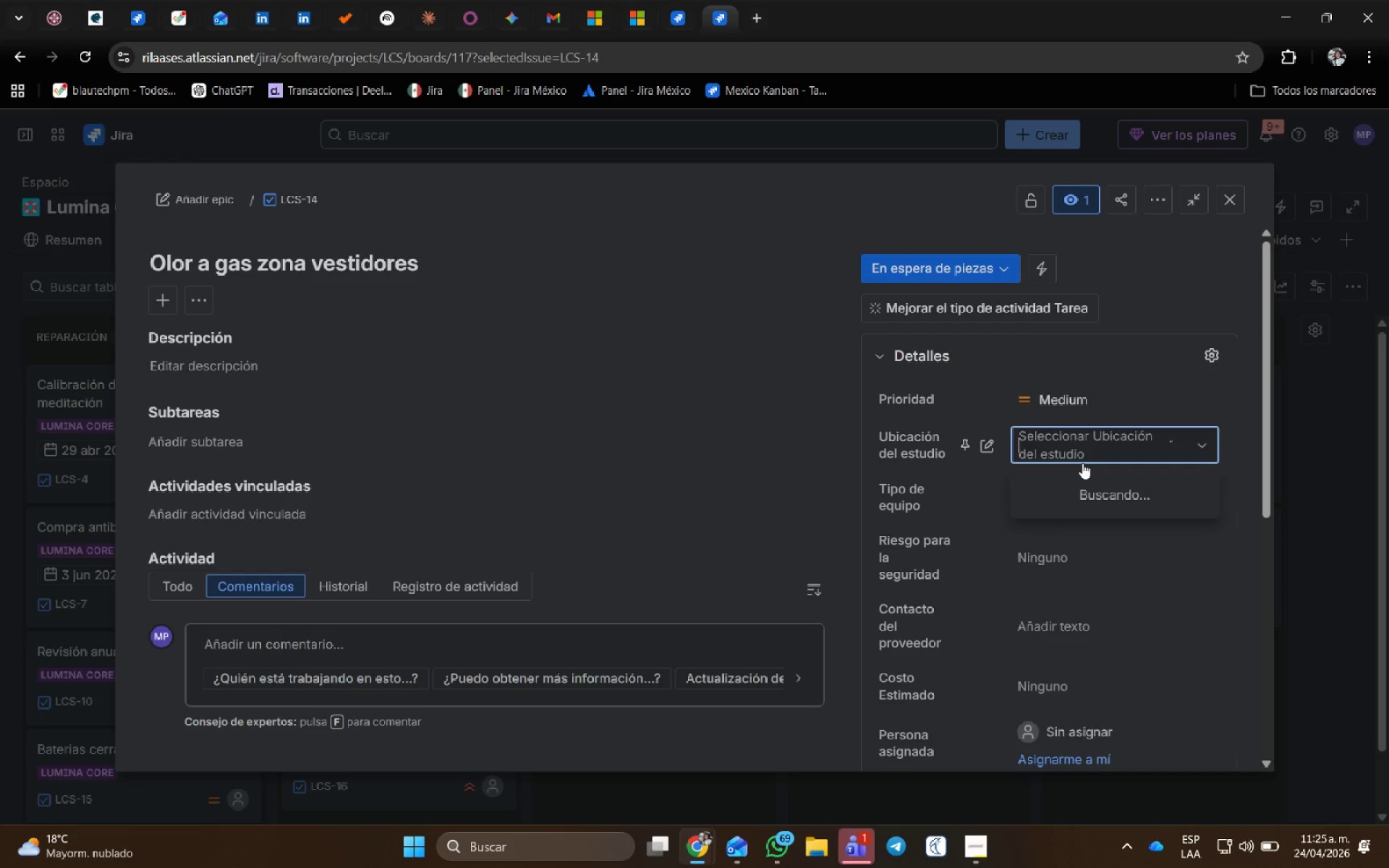 
mouse_move([1087, 514])
 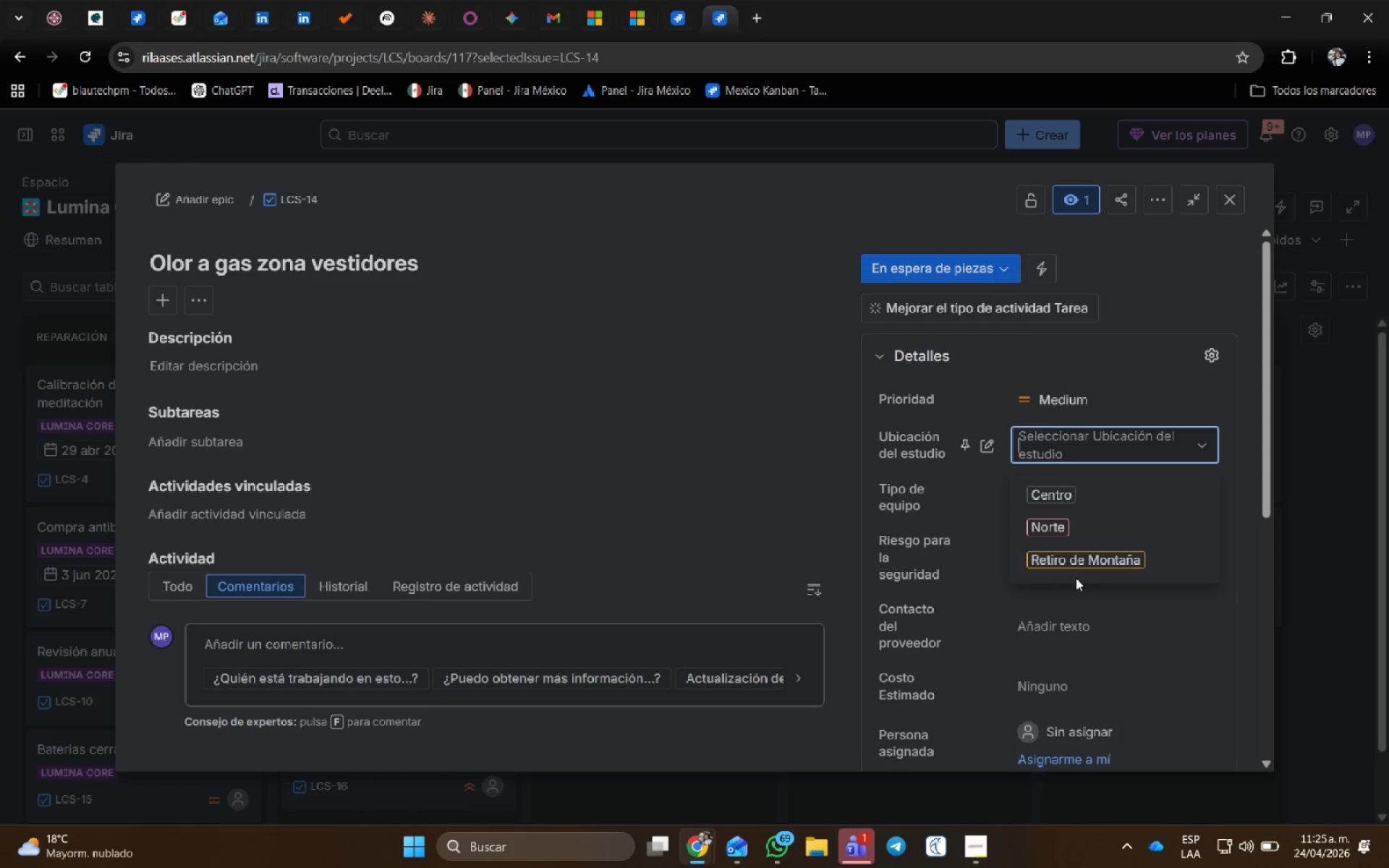 
left_click([1074, 561])
 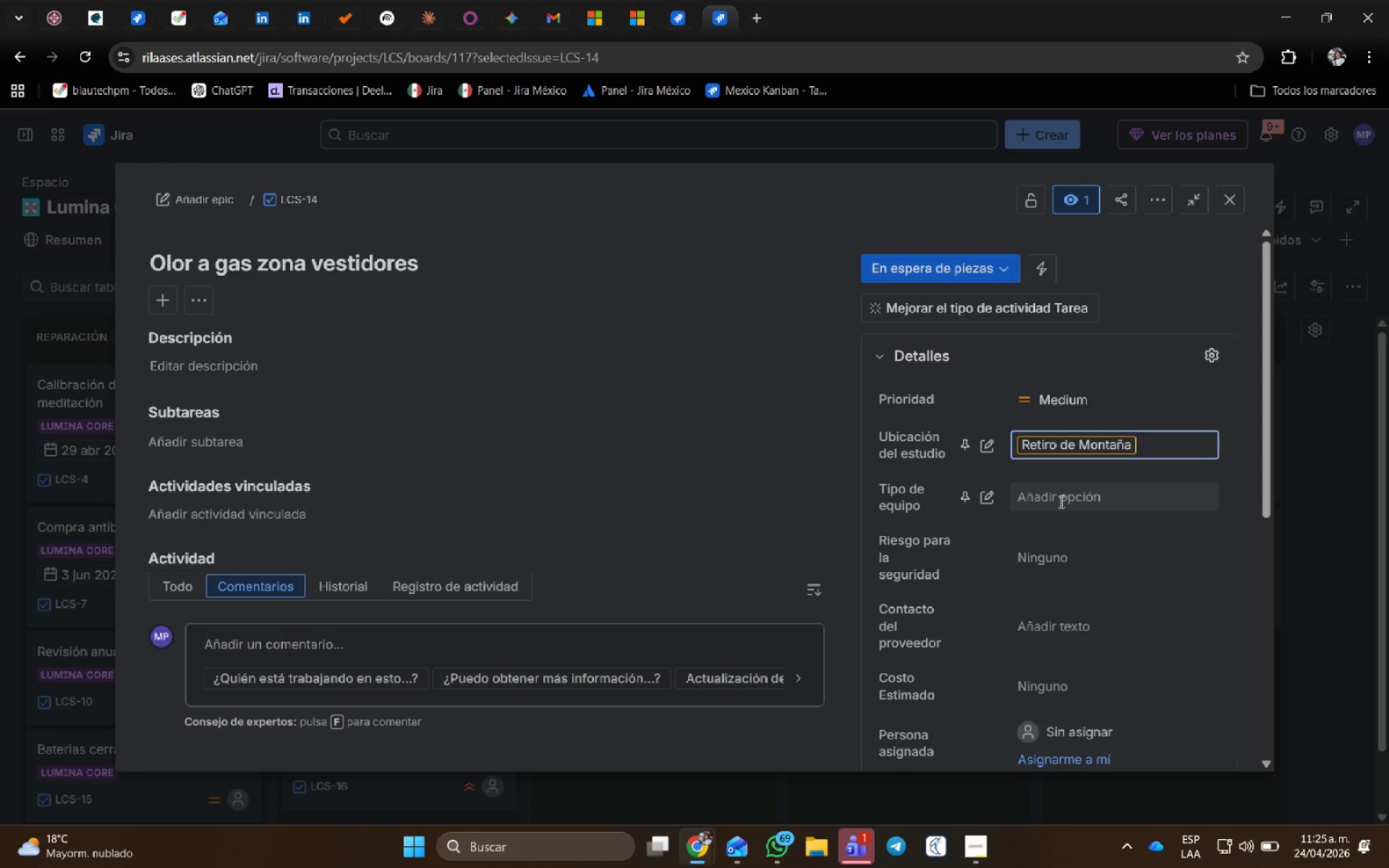 
left_click([1060, 501])
 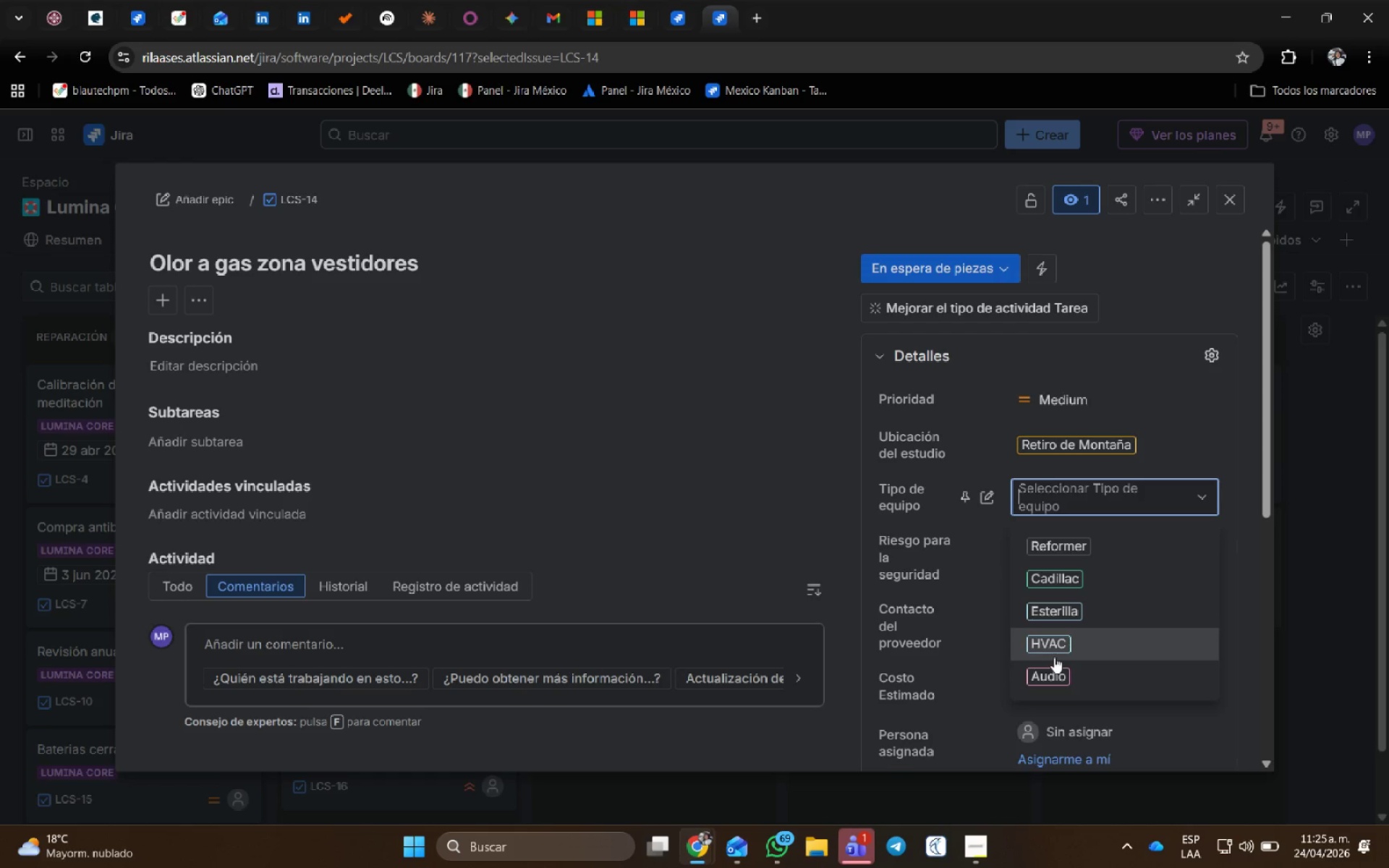 
left_click([1044, 566])
 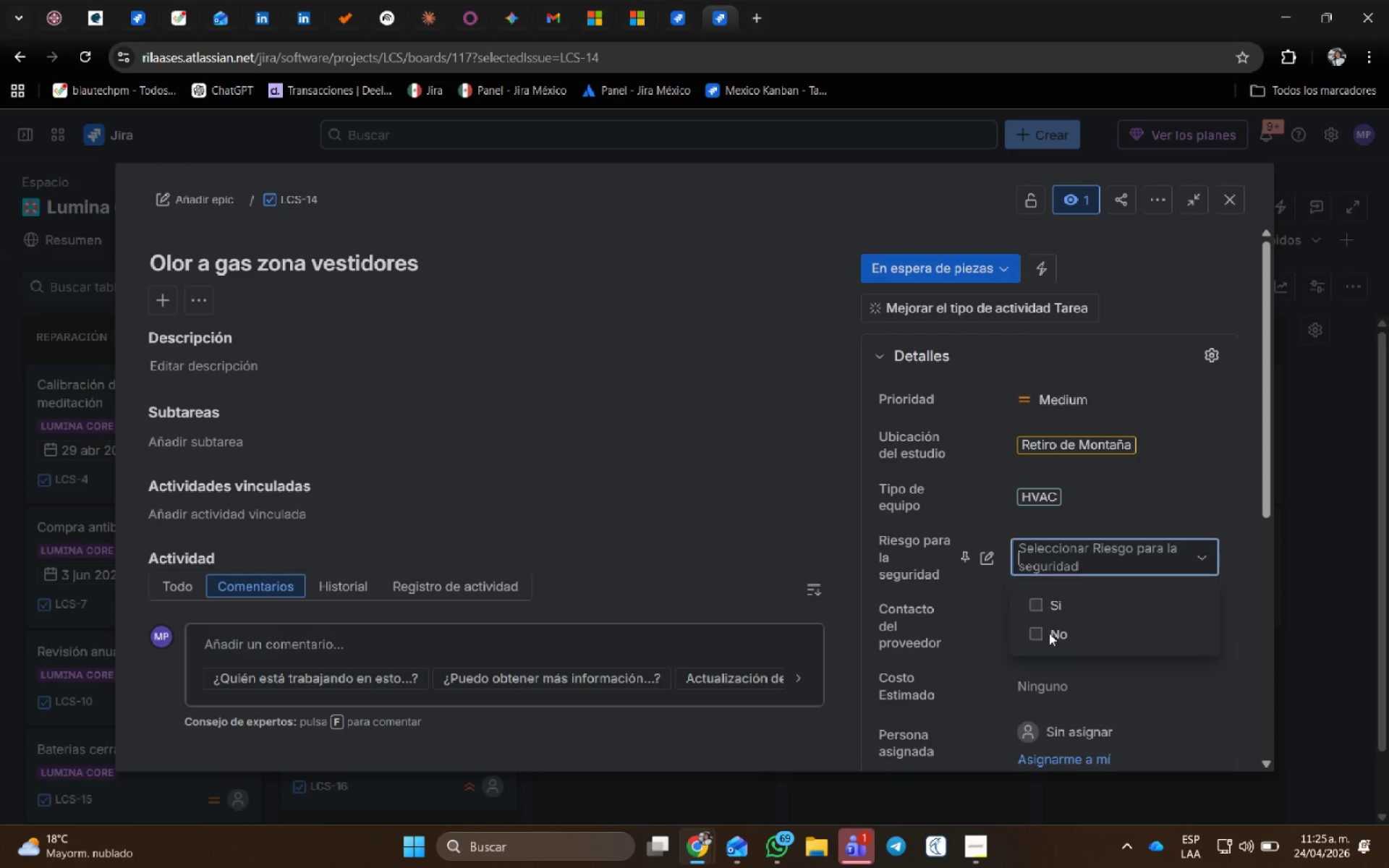 
left_click([1034, 601])
 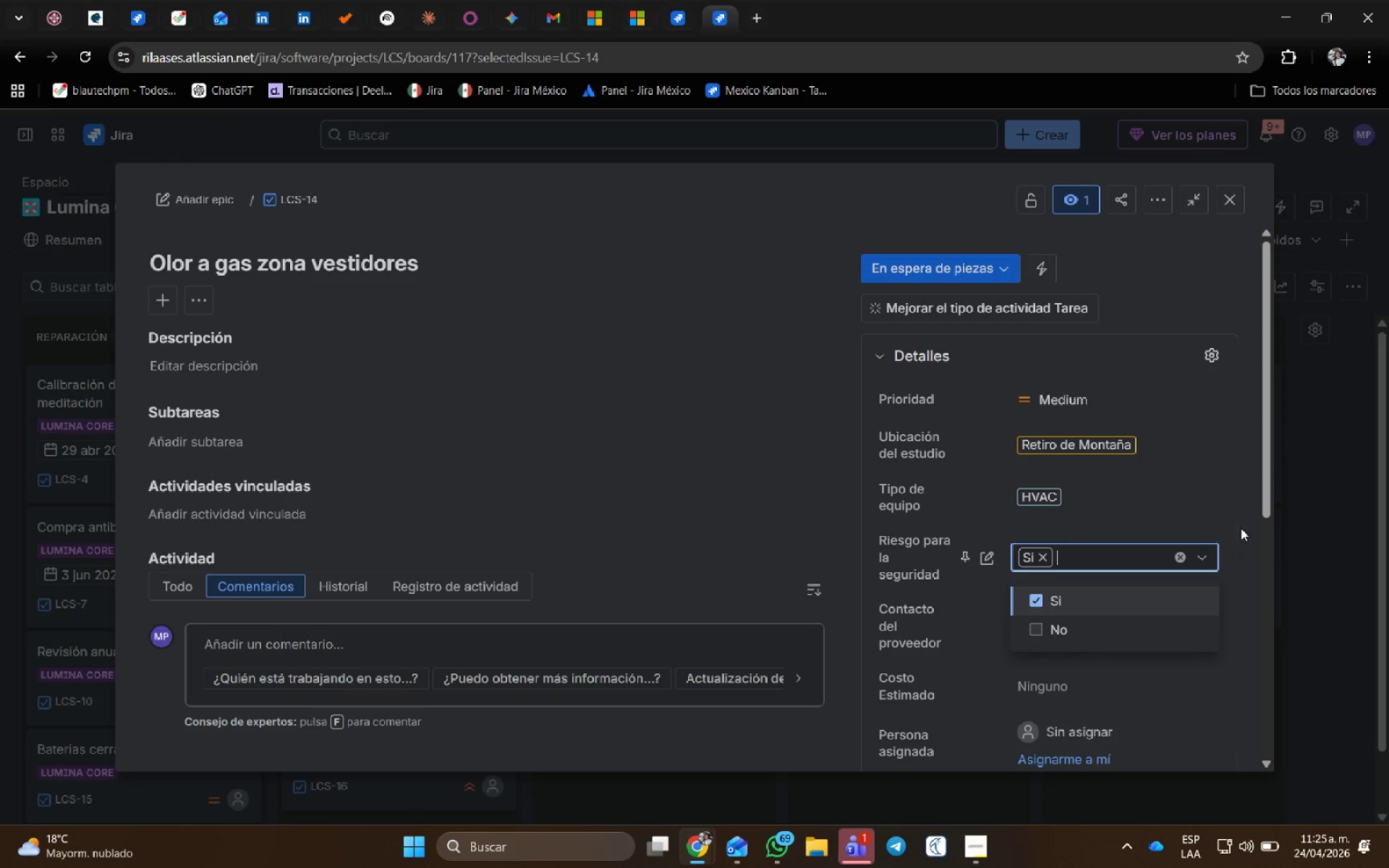 
left_click([1228, 520])
 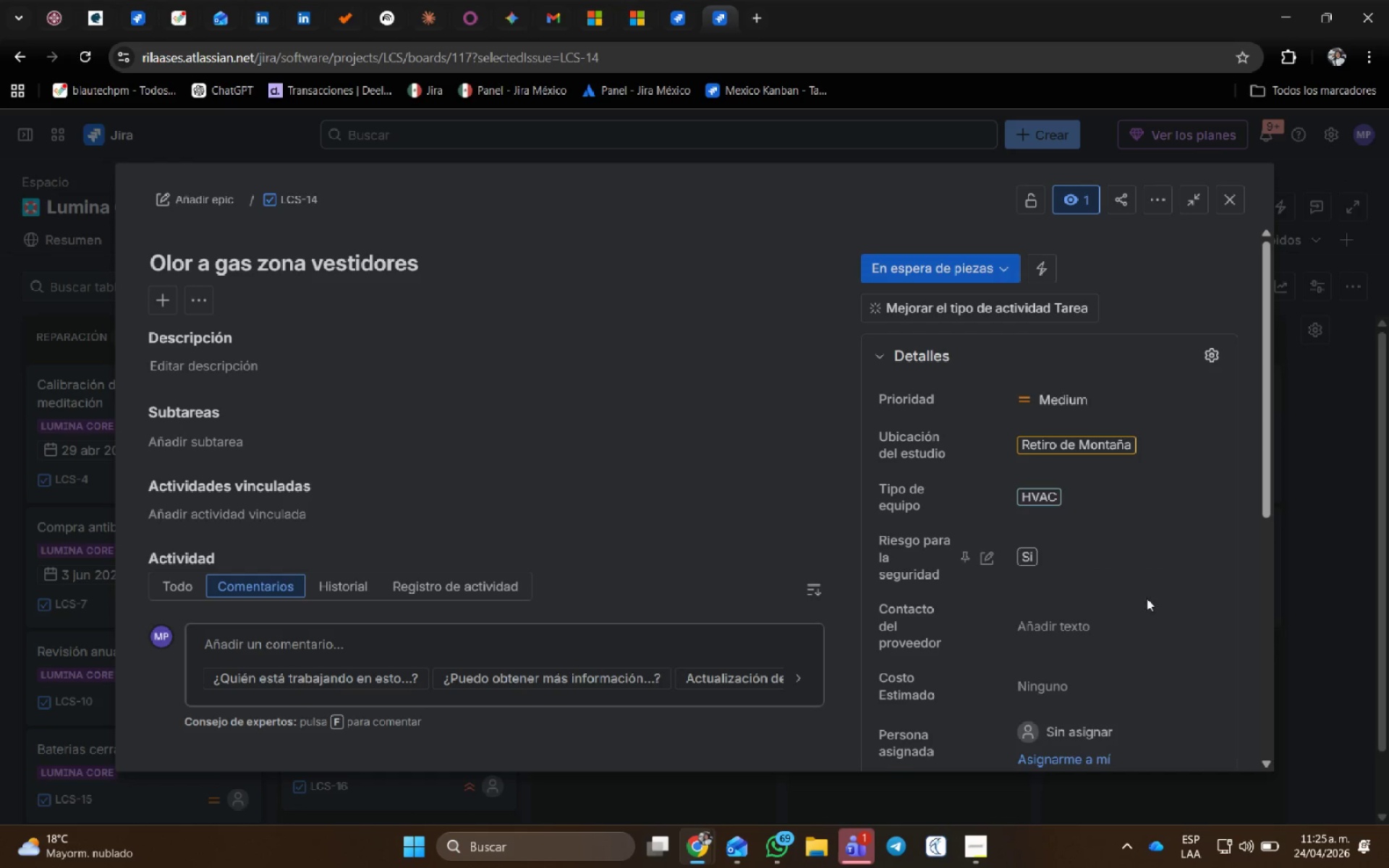 
left_click([1119, 626])
 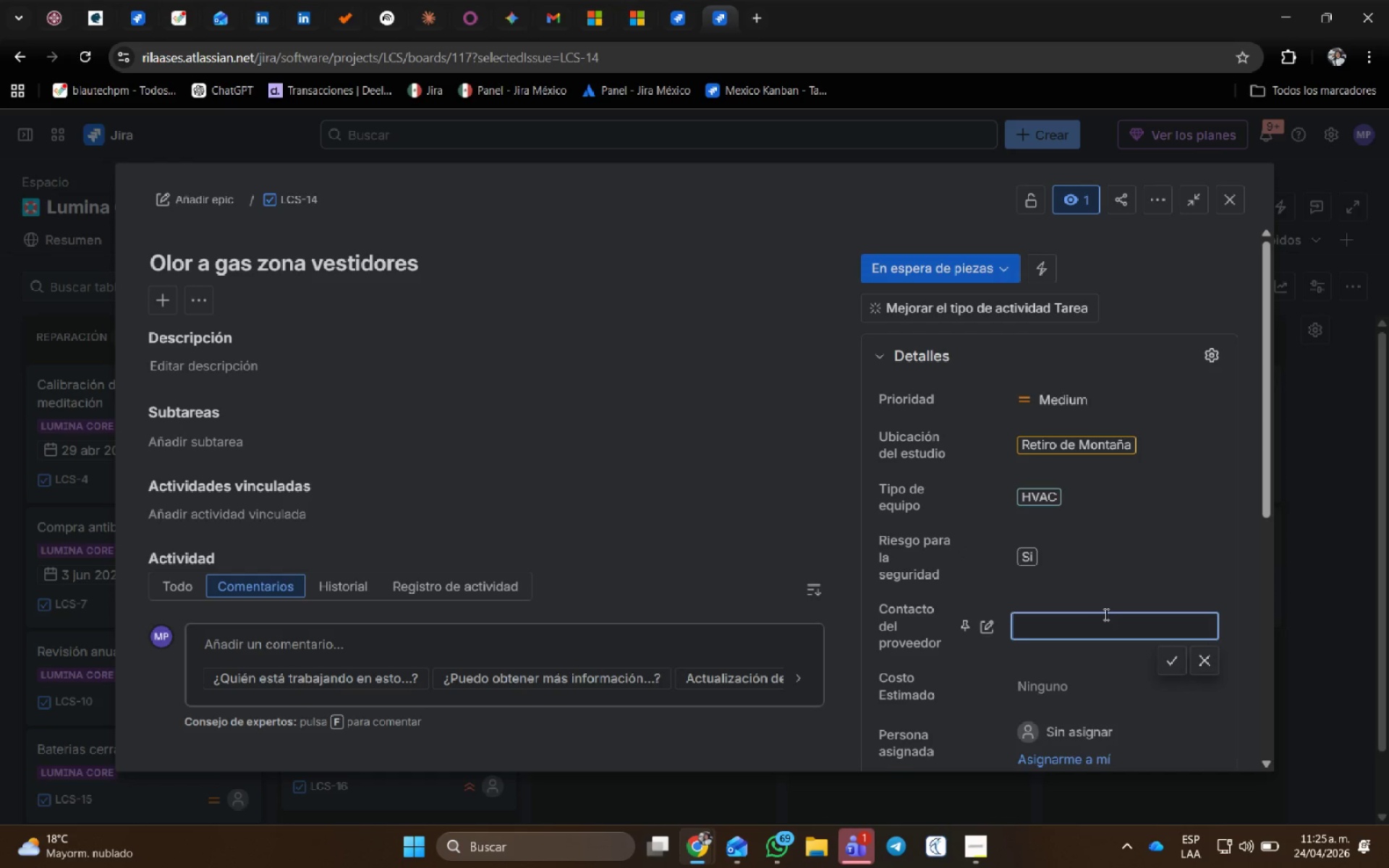 
type(Gas Natural)
 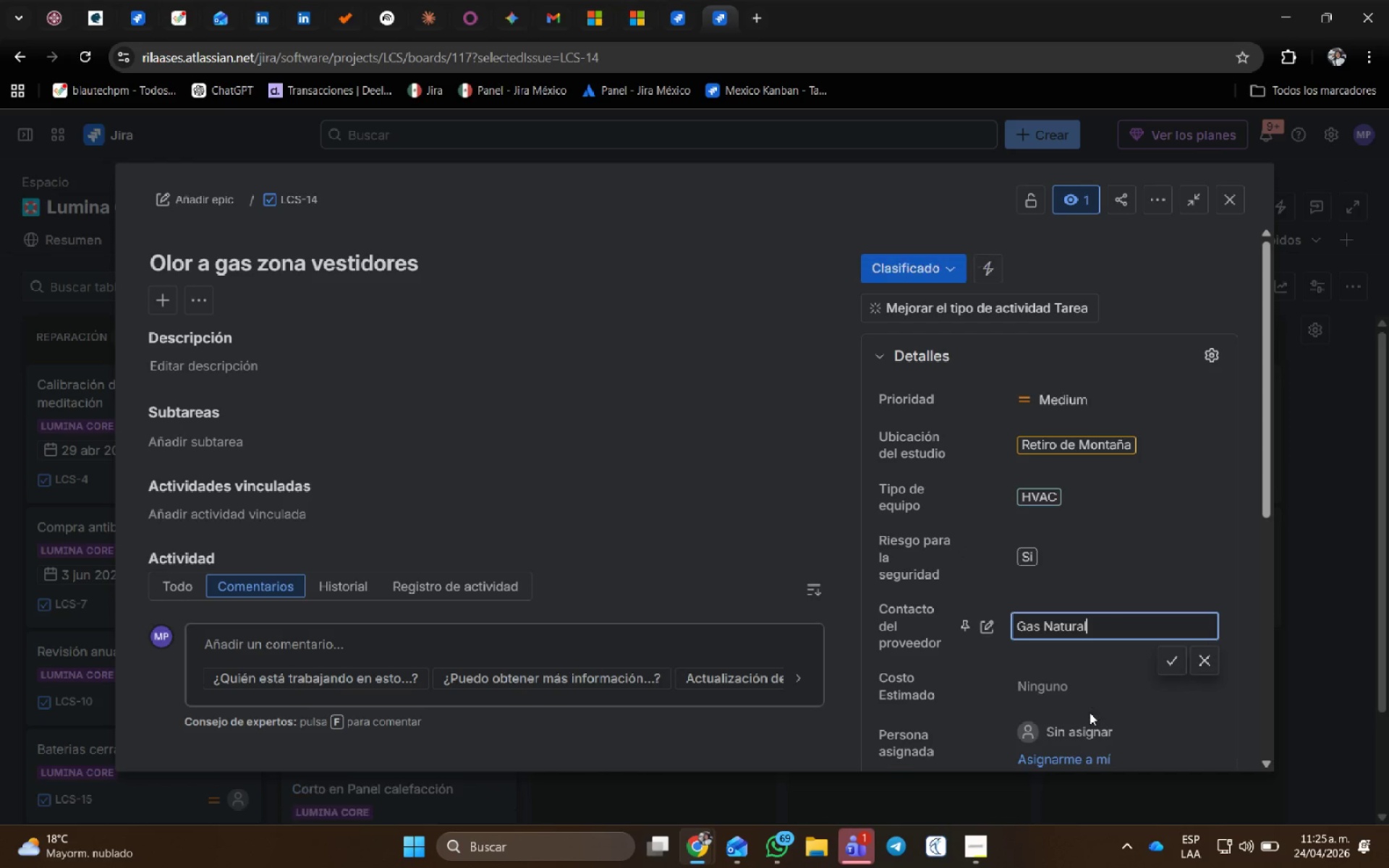 
left_click([1082, 674])
 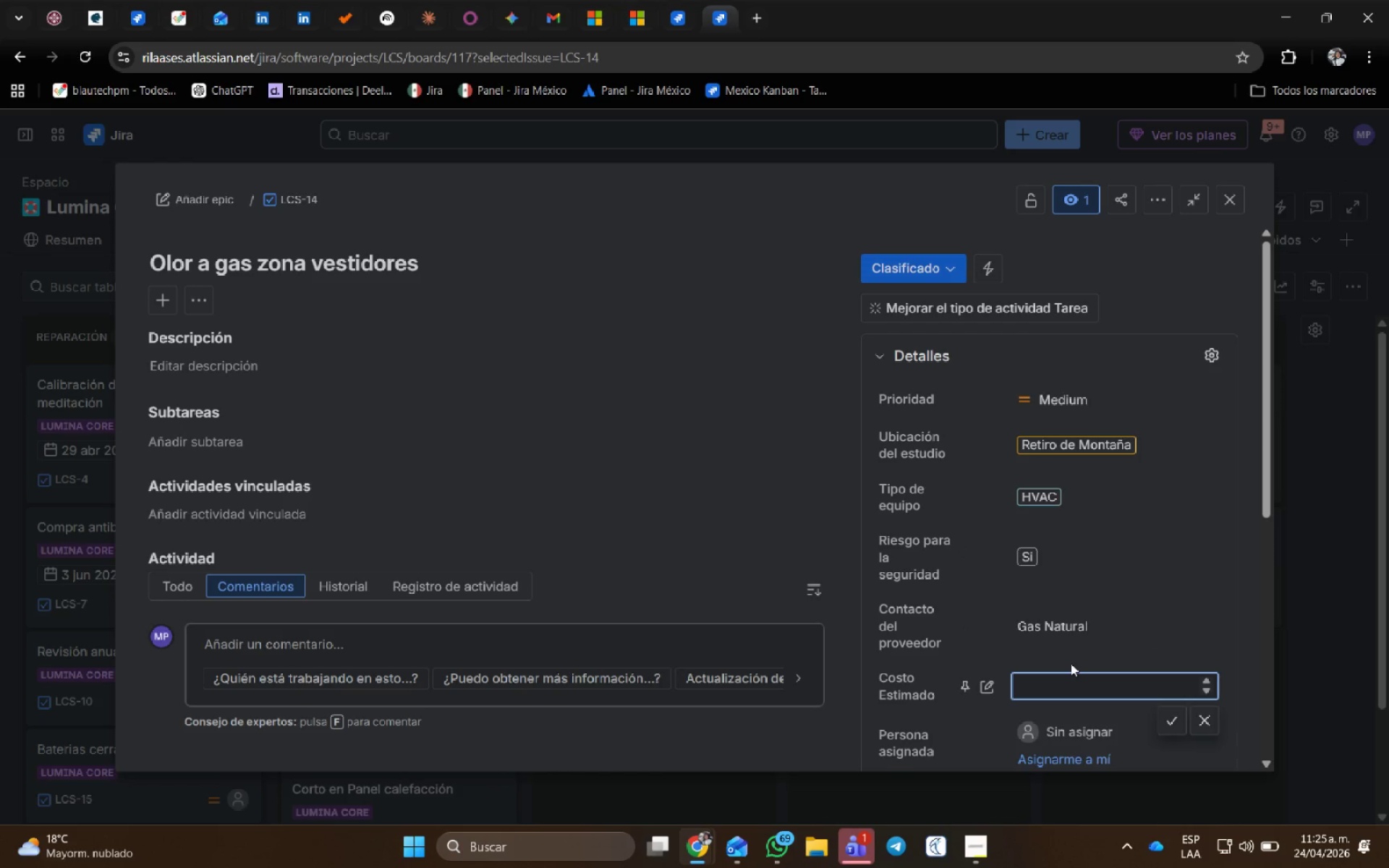 
key(Numpad5)
 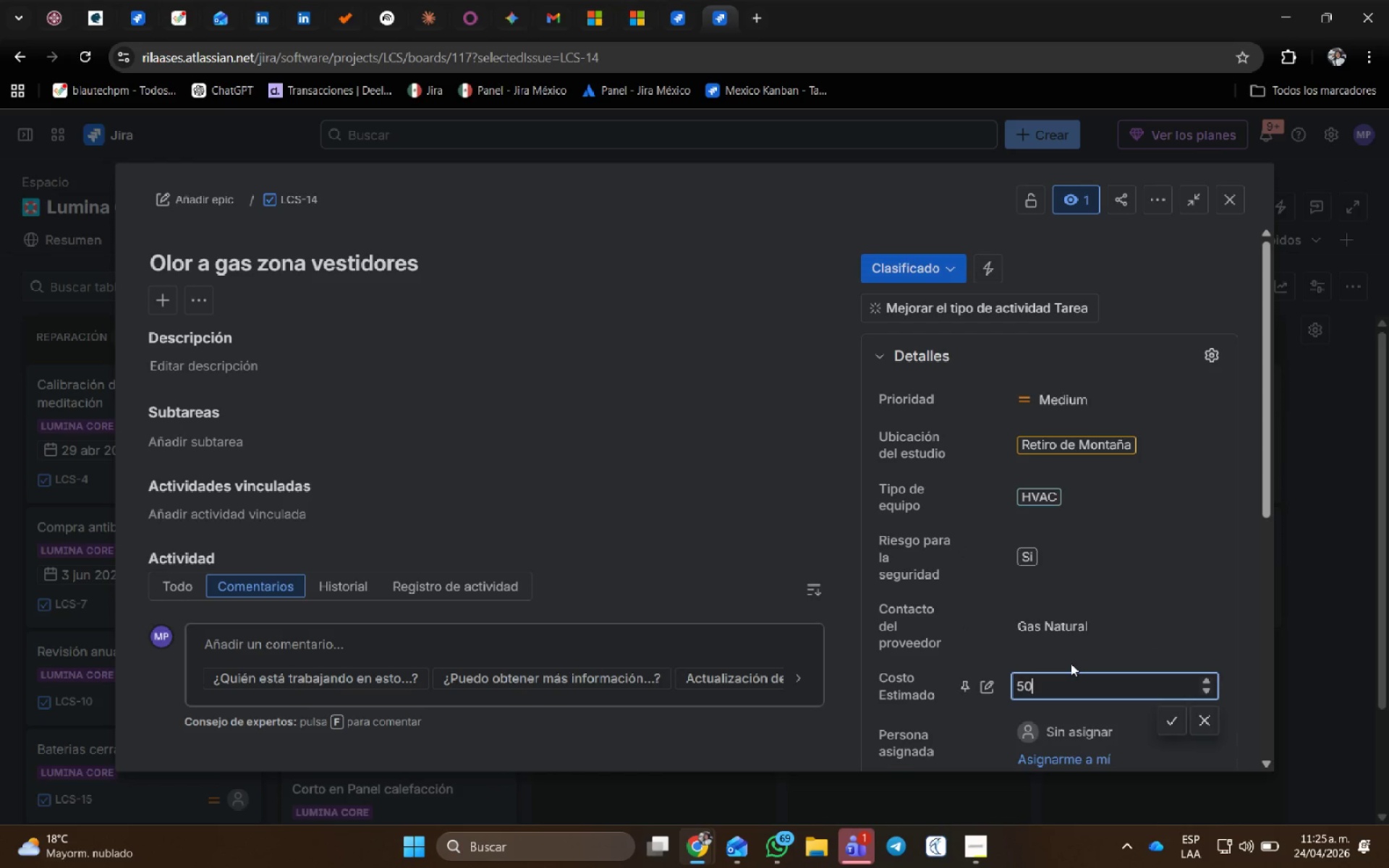 
key(Numpad0)
 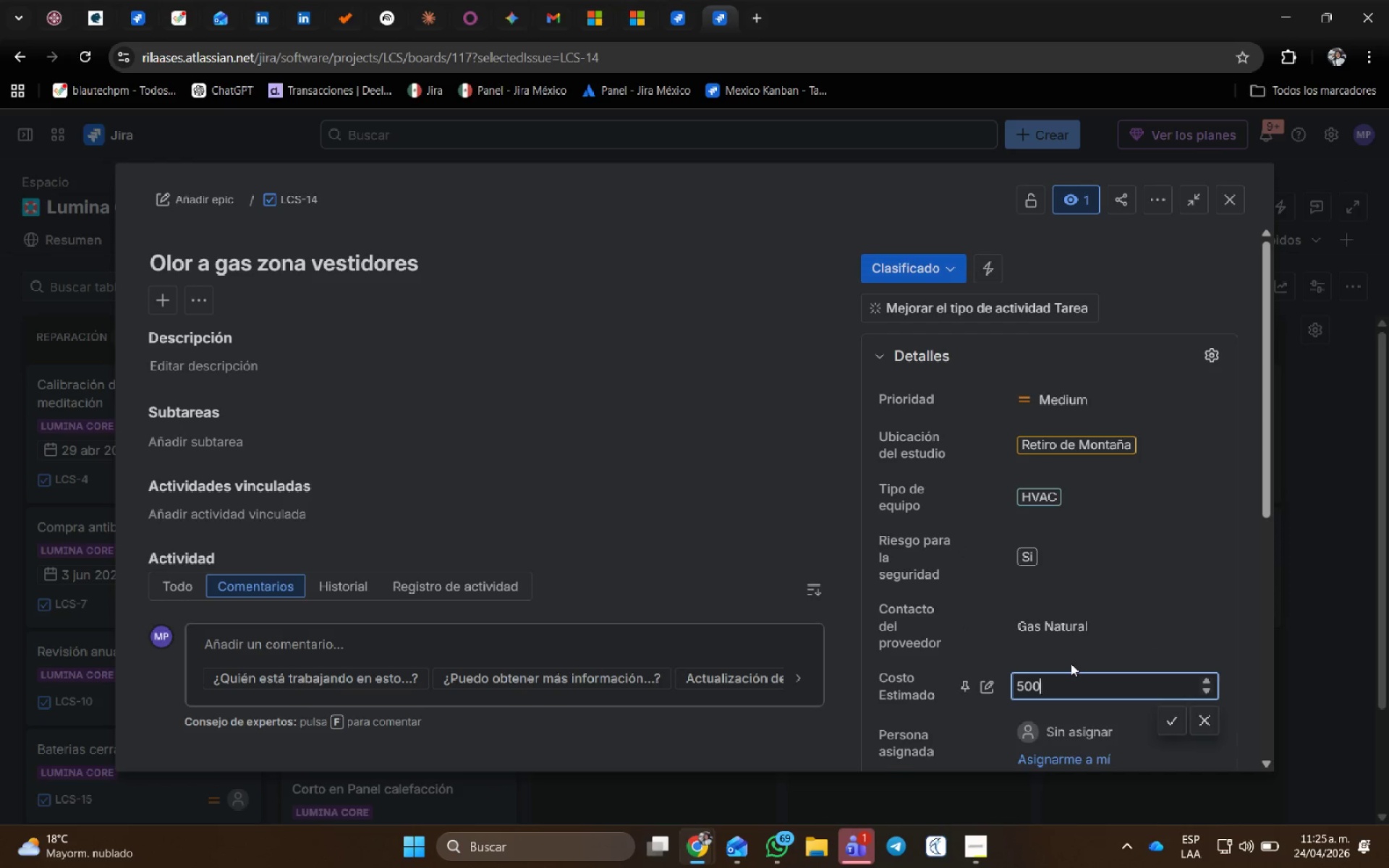 
key(Numpad0)
 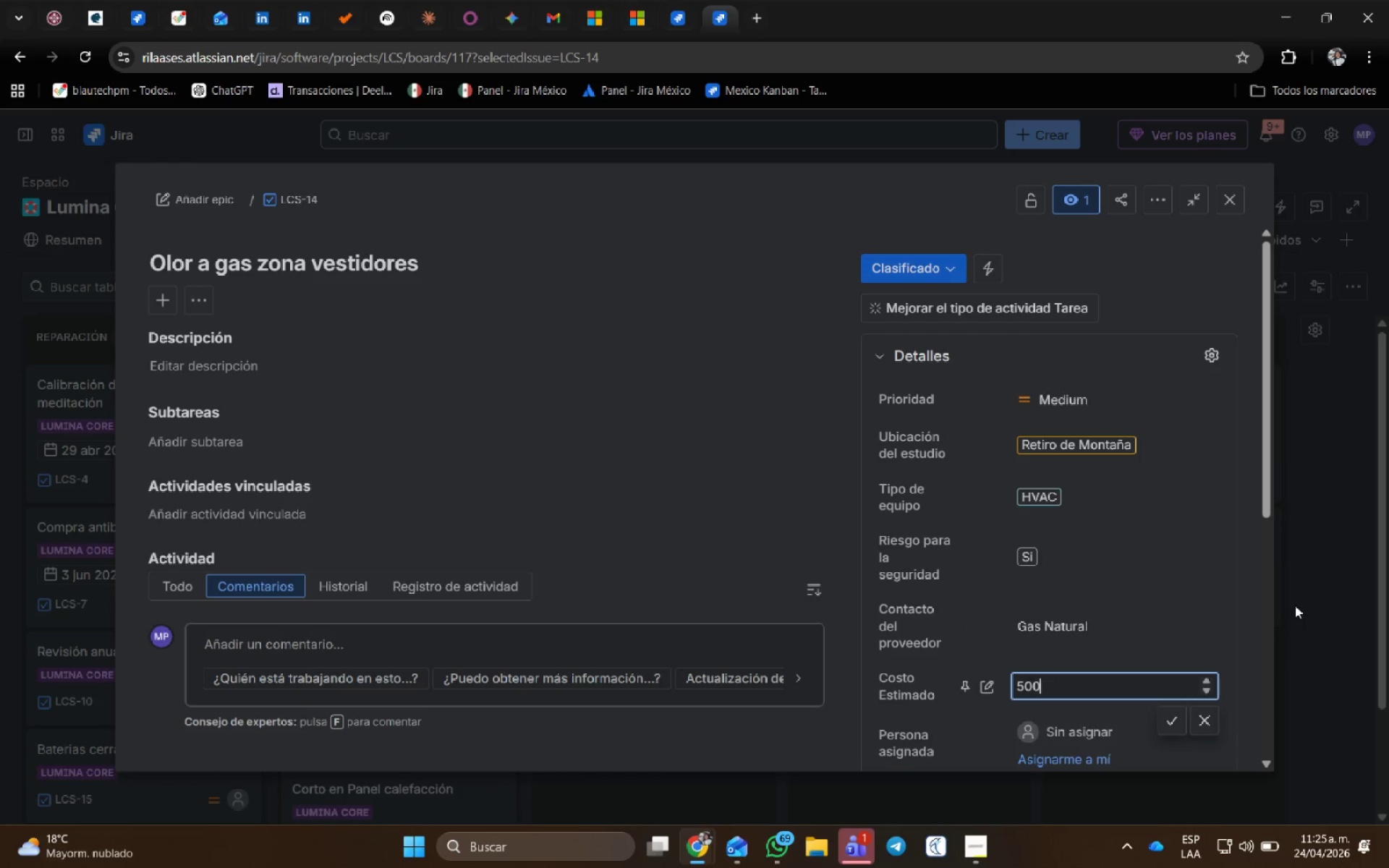 
key(Numpad0)
 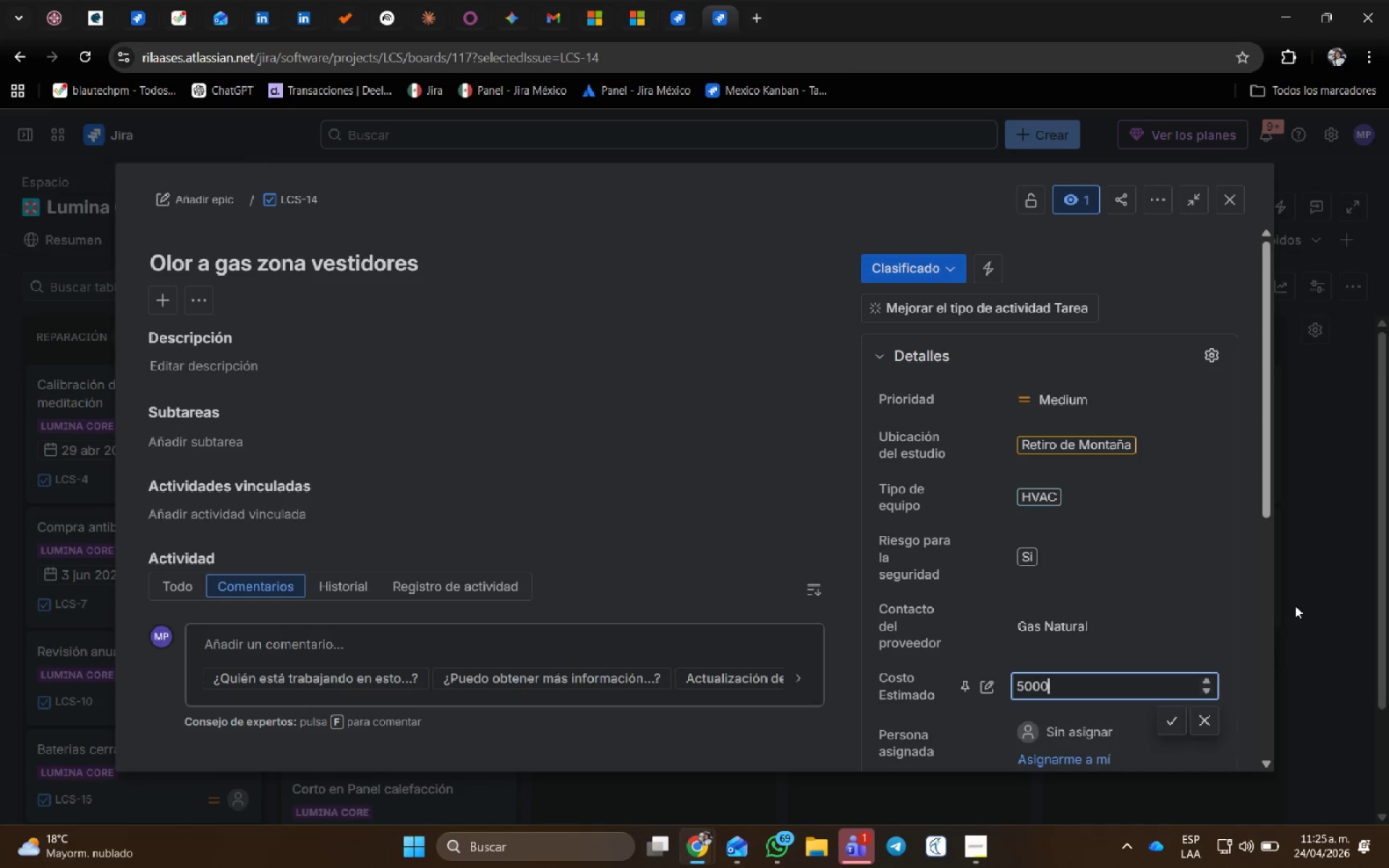 
key(Numpad0)
 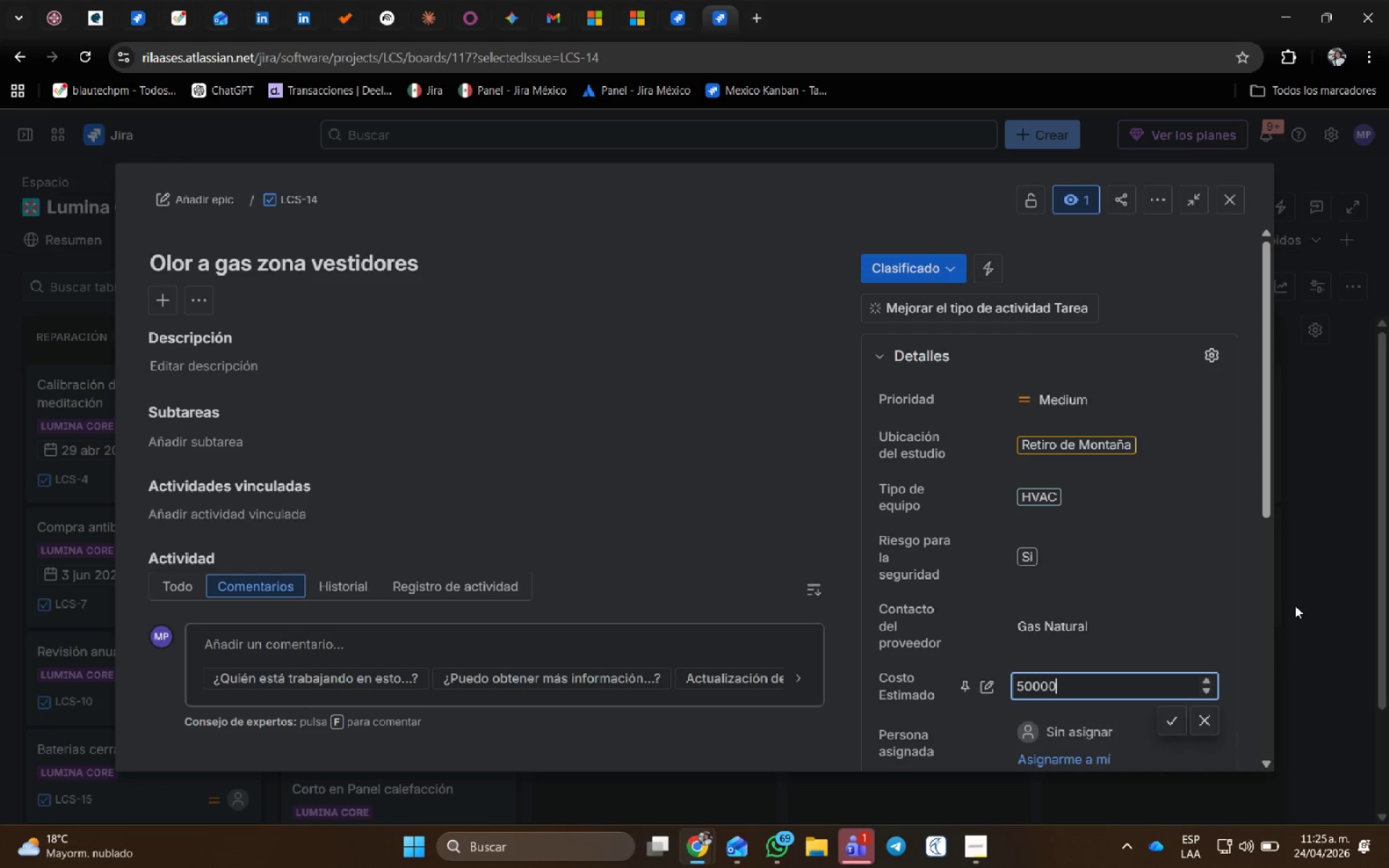 
key(Numpad0)
 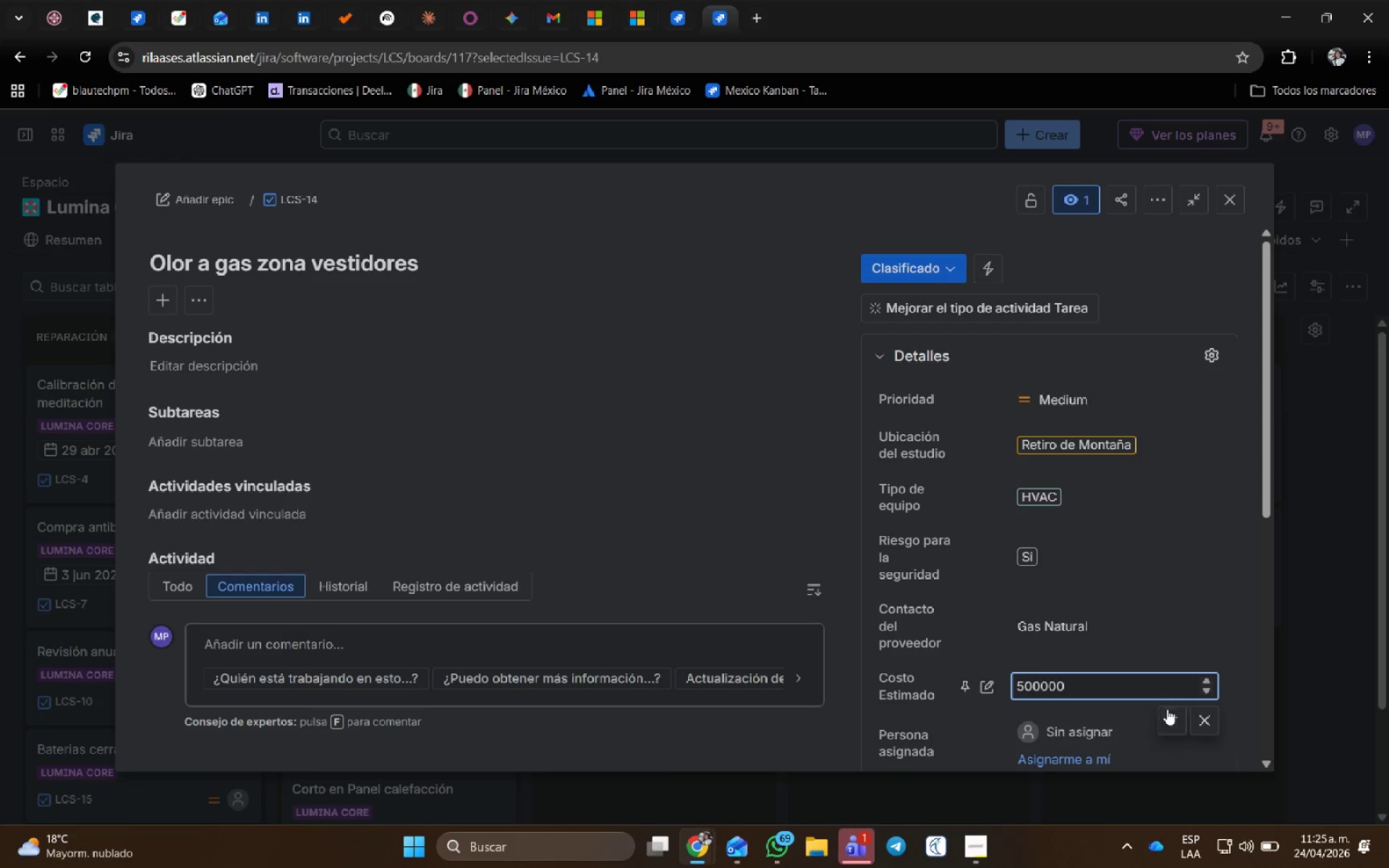 
left_click([1176, 733])
 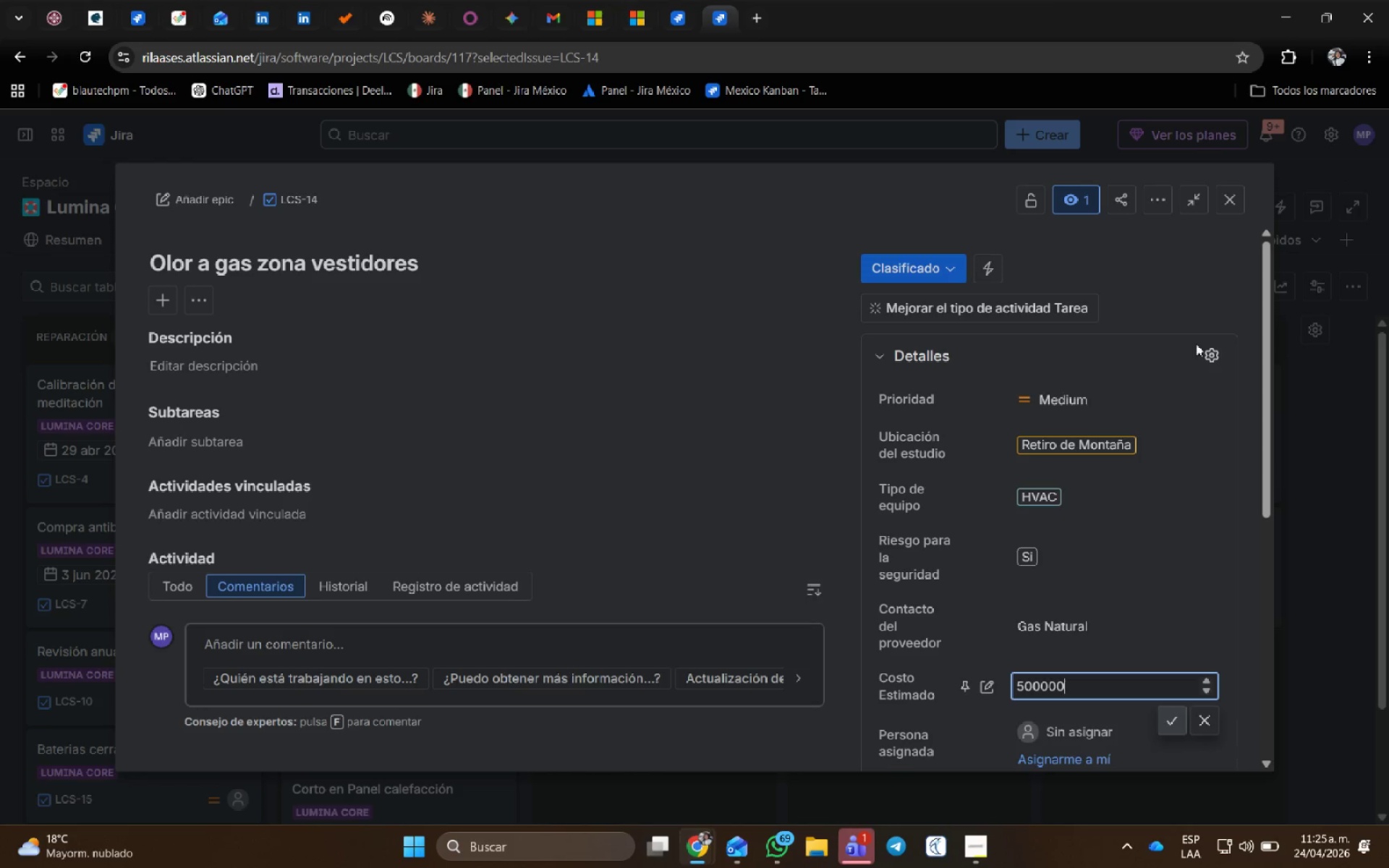 
scroll: coordinate [1160, 579], scroll_direction: down, amount: 6.0
 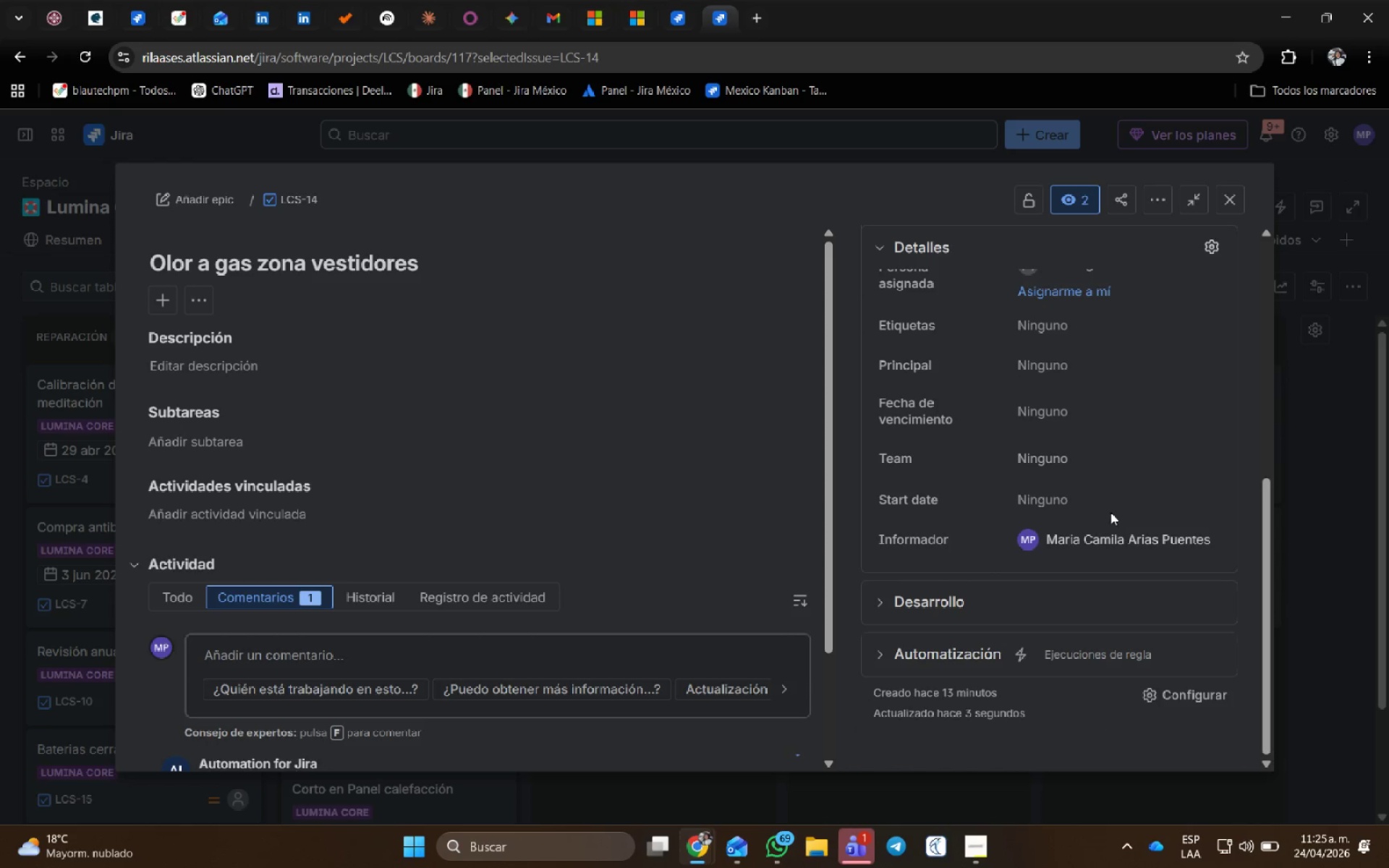 
left_click([1107, 503])
 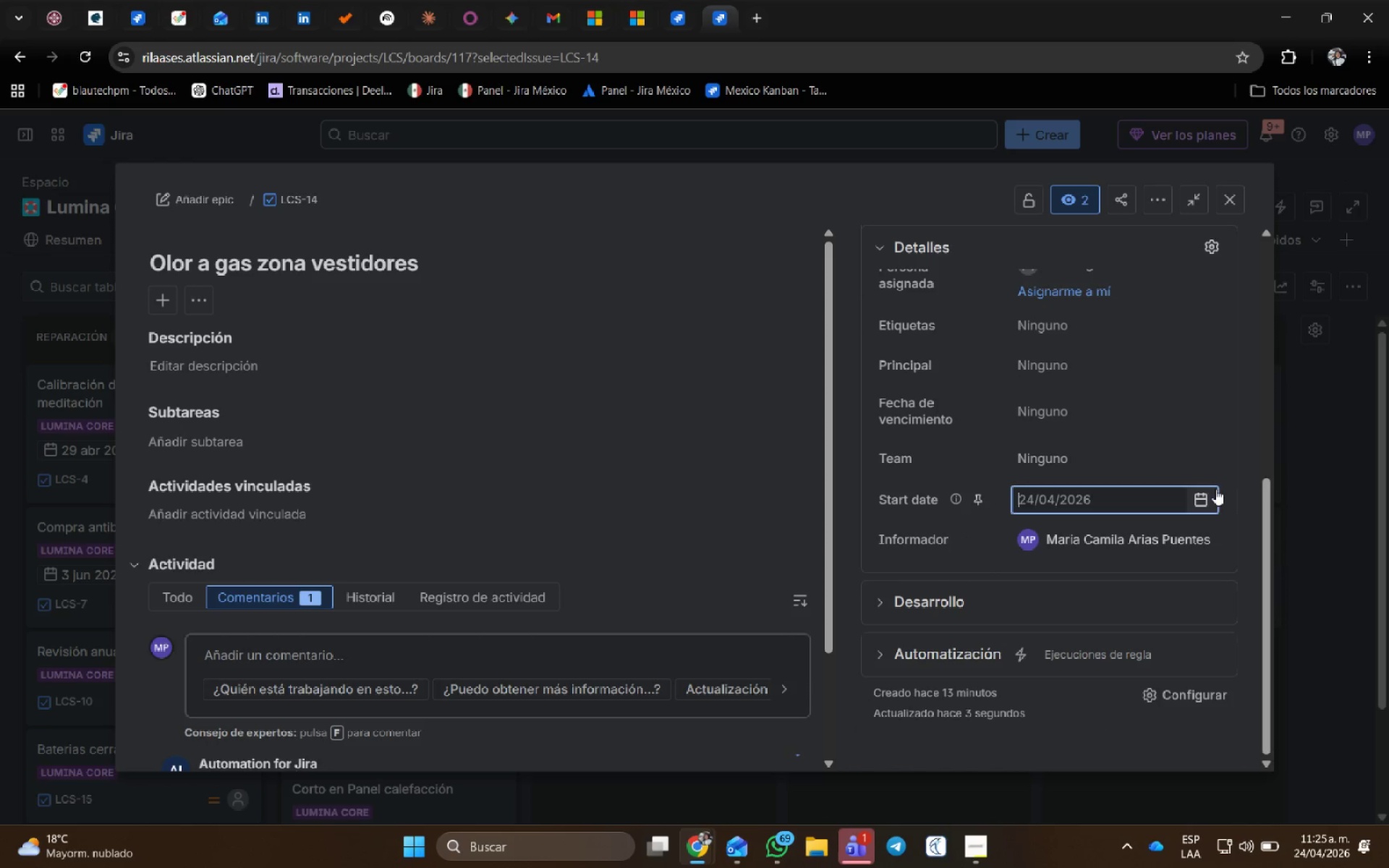 
left_click([1203, 501])
 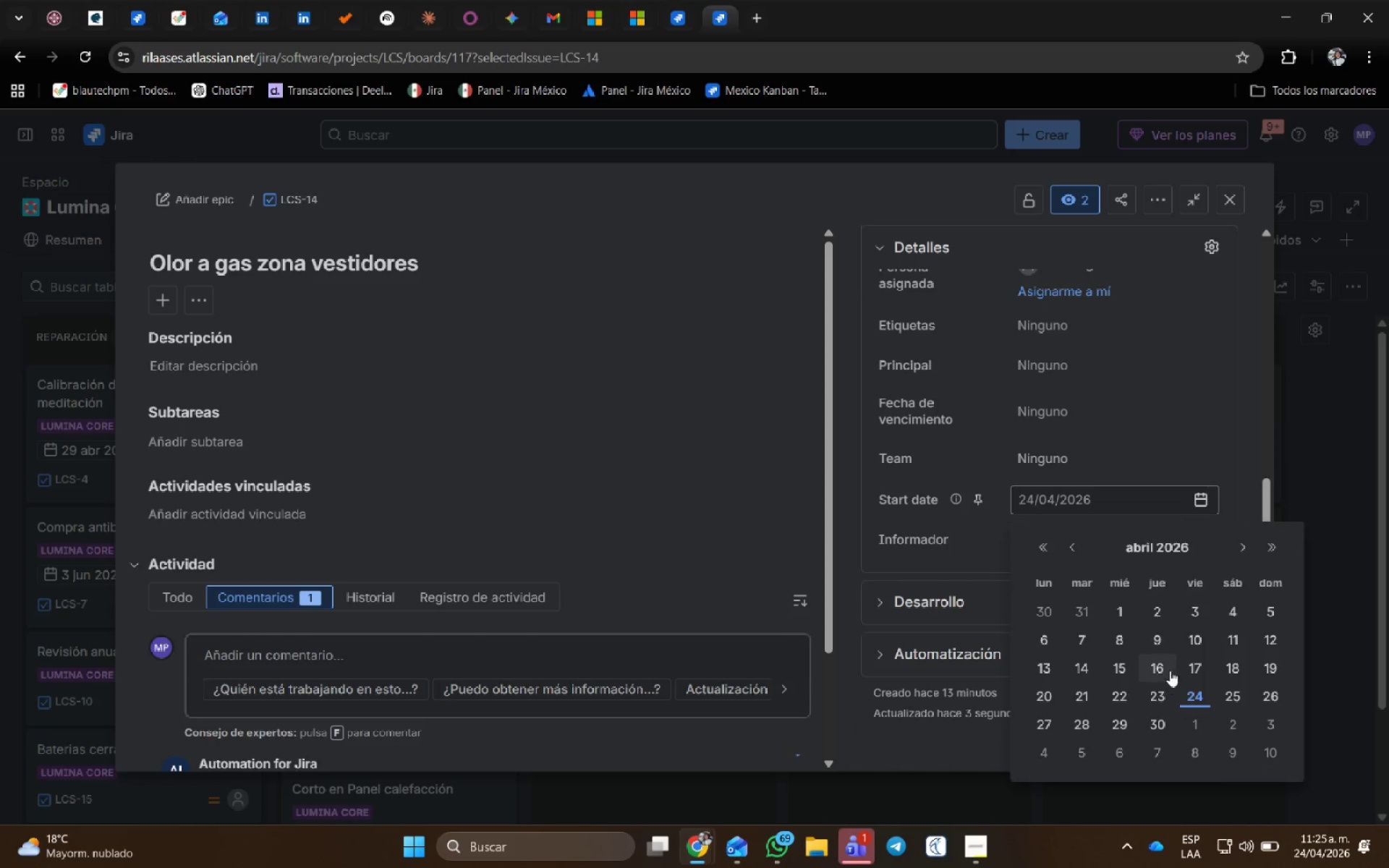 
left_click([1205, 692])
 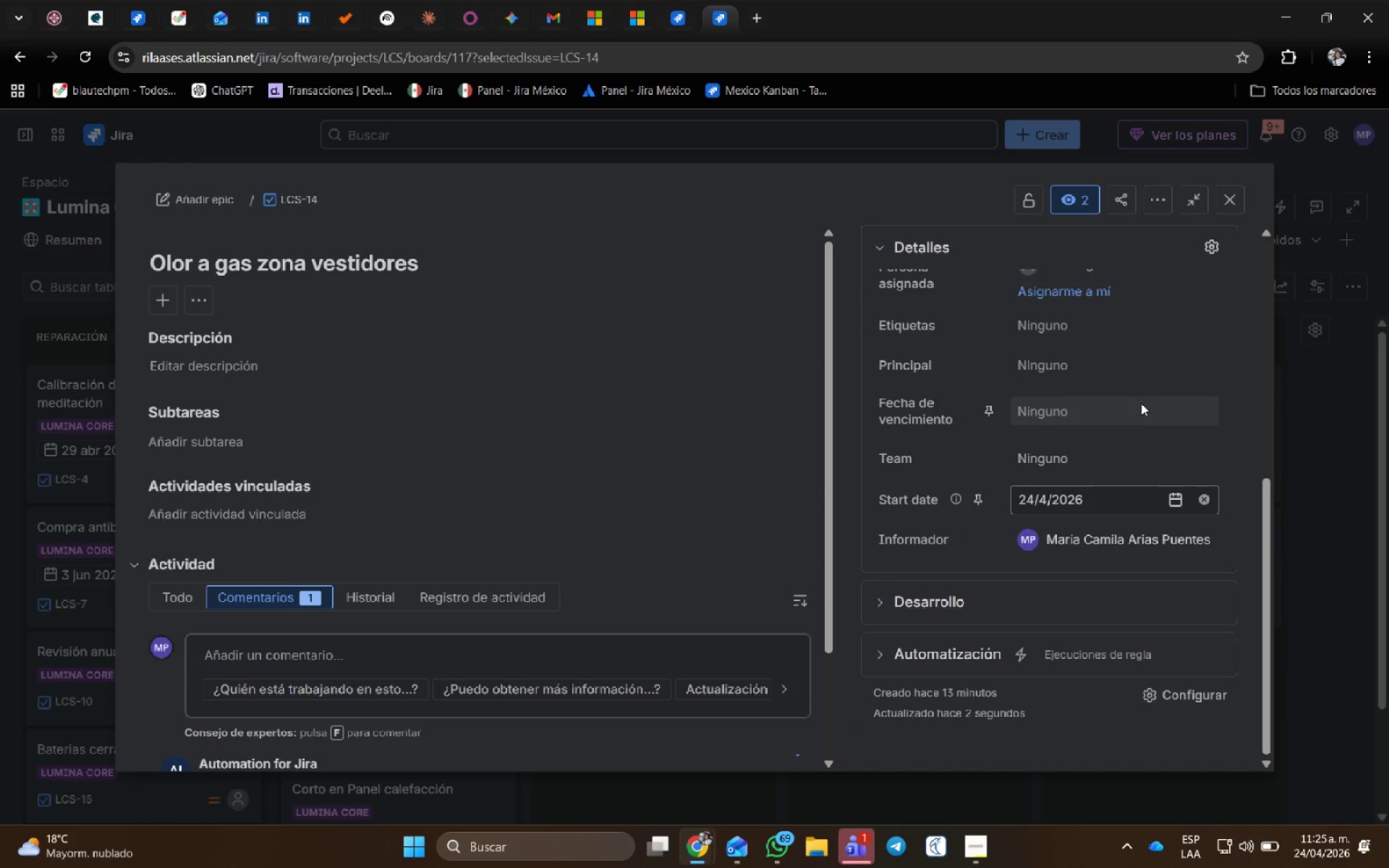 
left_click([1144, 406])
 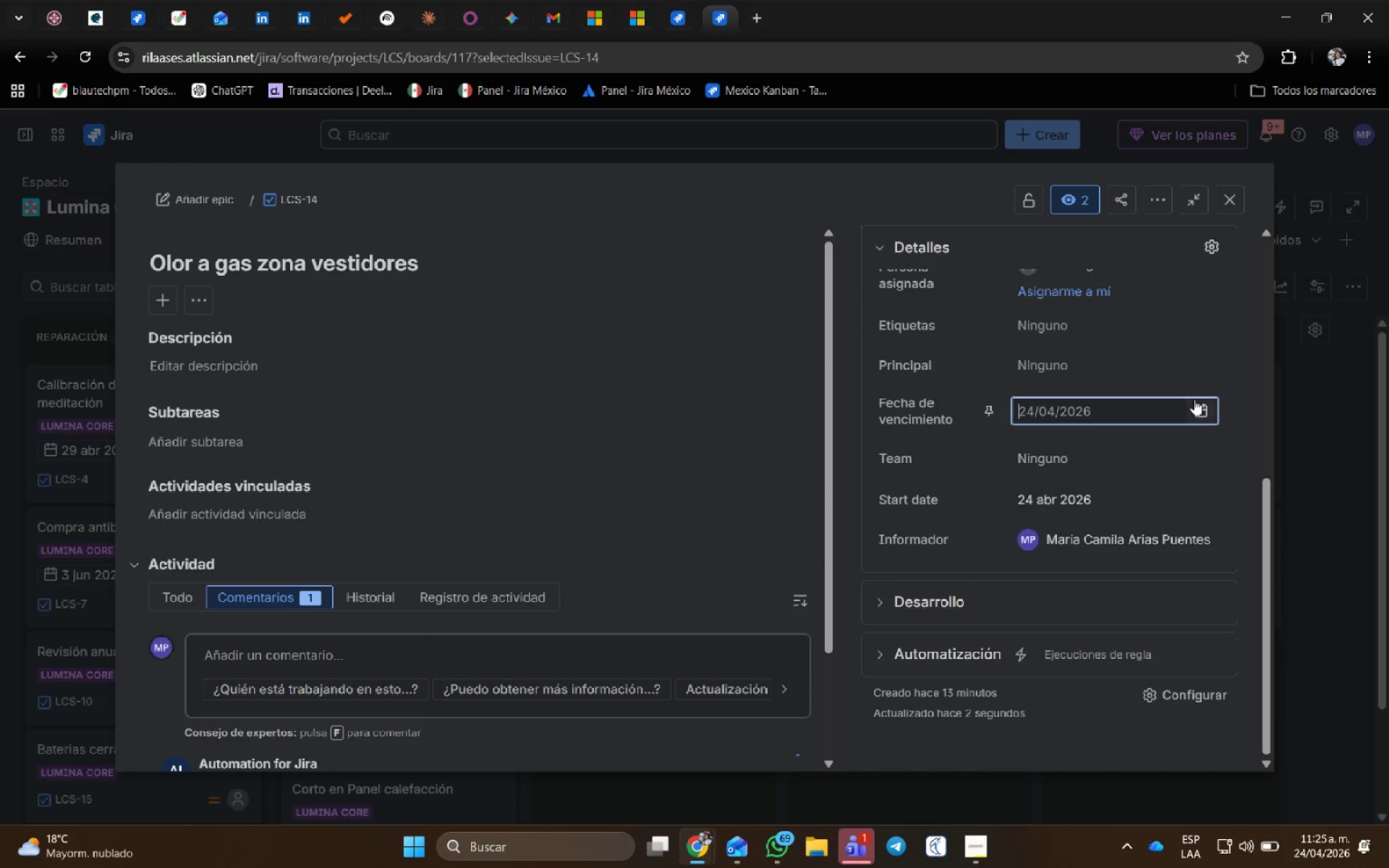 
left_click([1199, 405])
 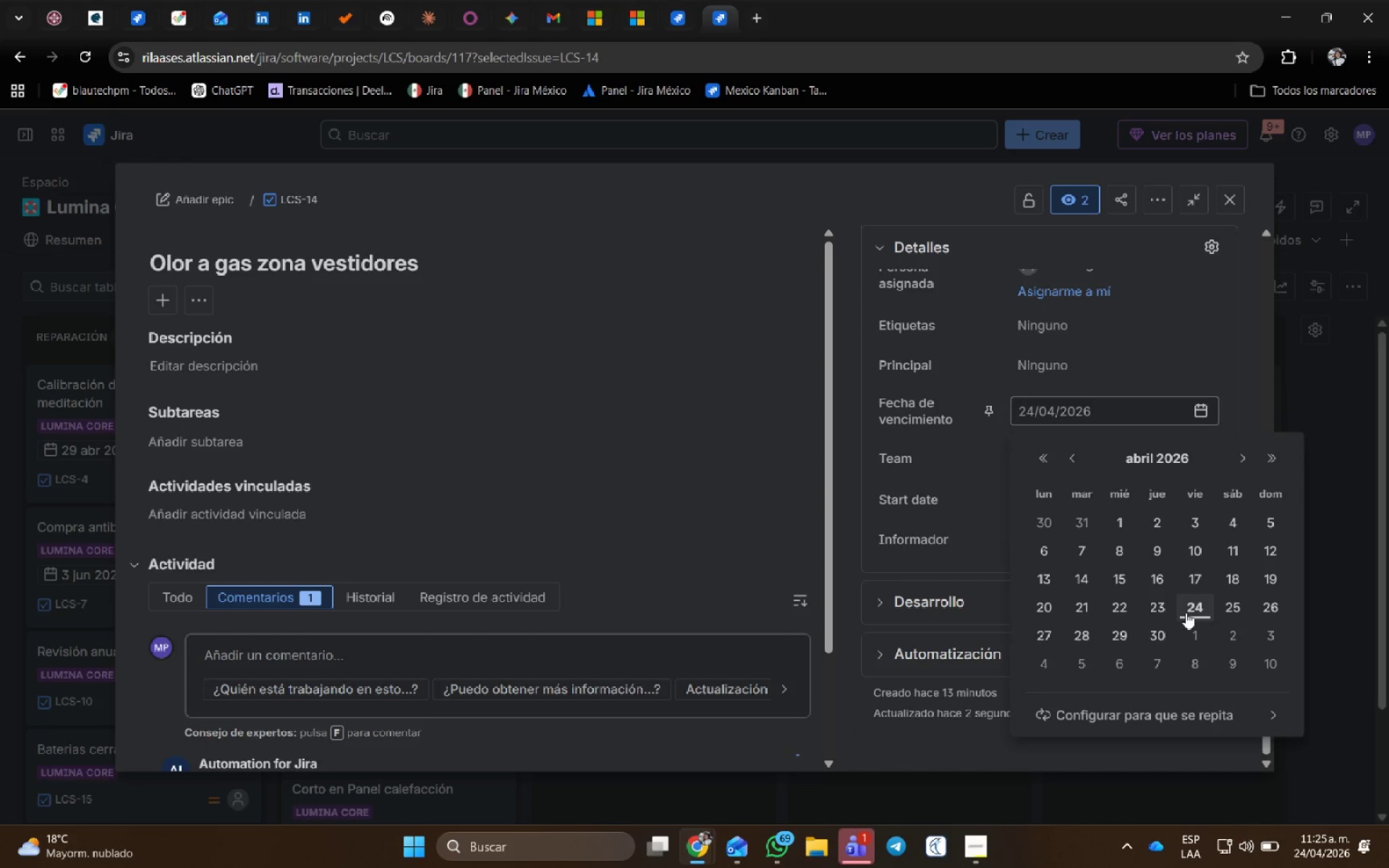 
left_click([1185, 610])
 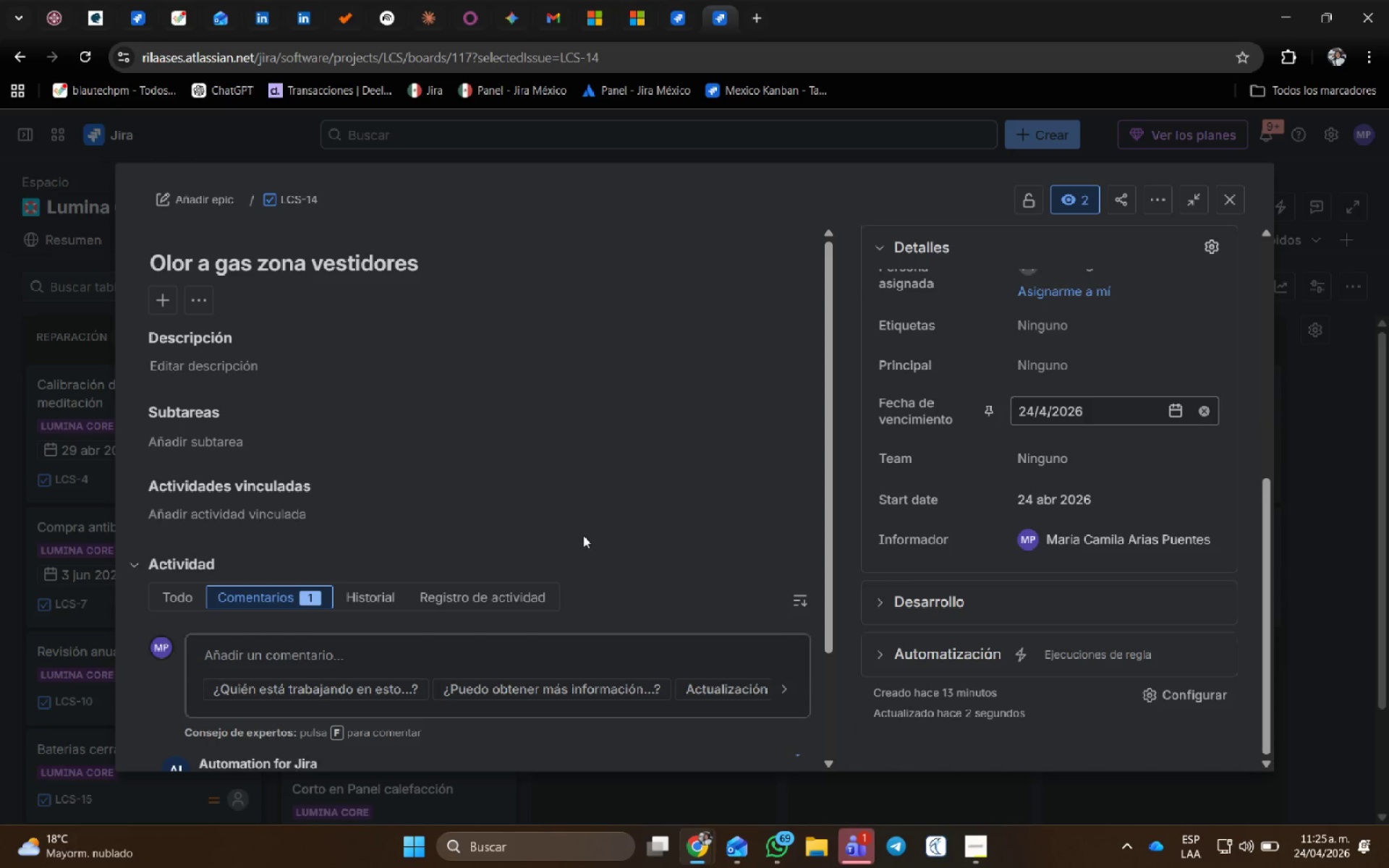 
scroll: coordinate [577, 522], scroll_direction: up, amount: 3.0
 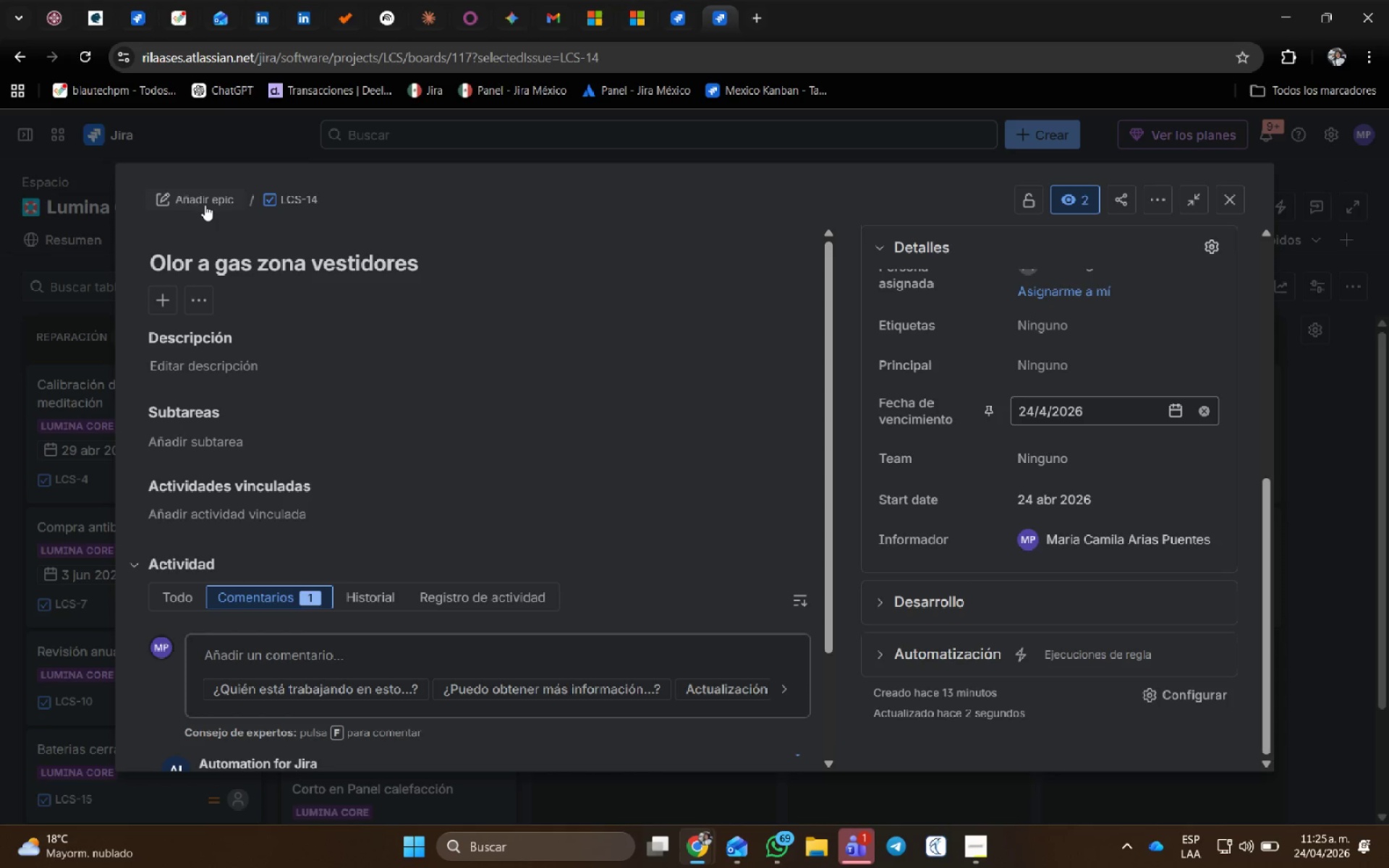 
left_click([205, 199])
 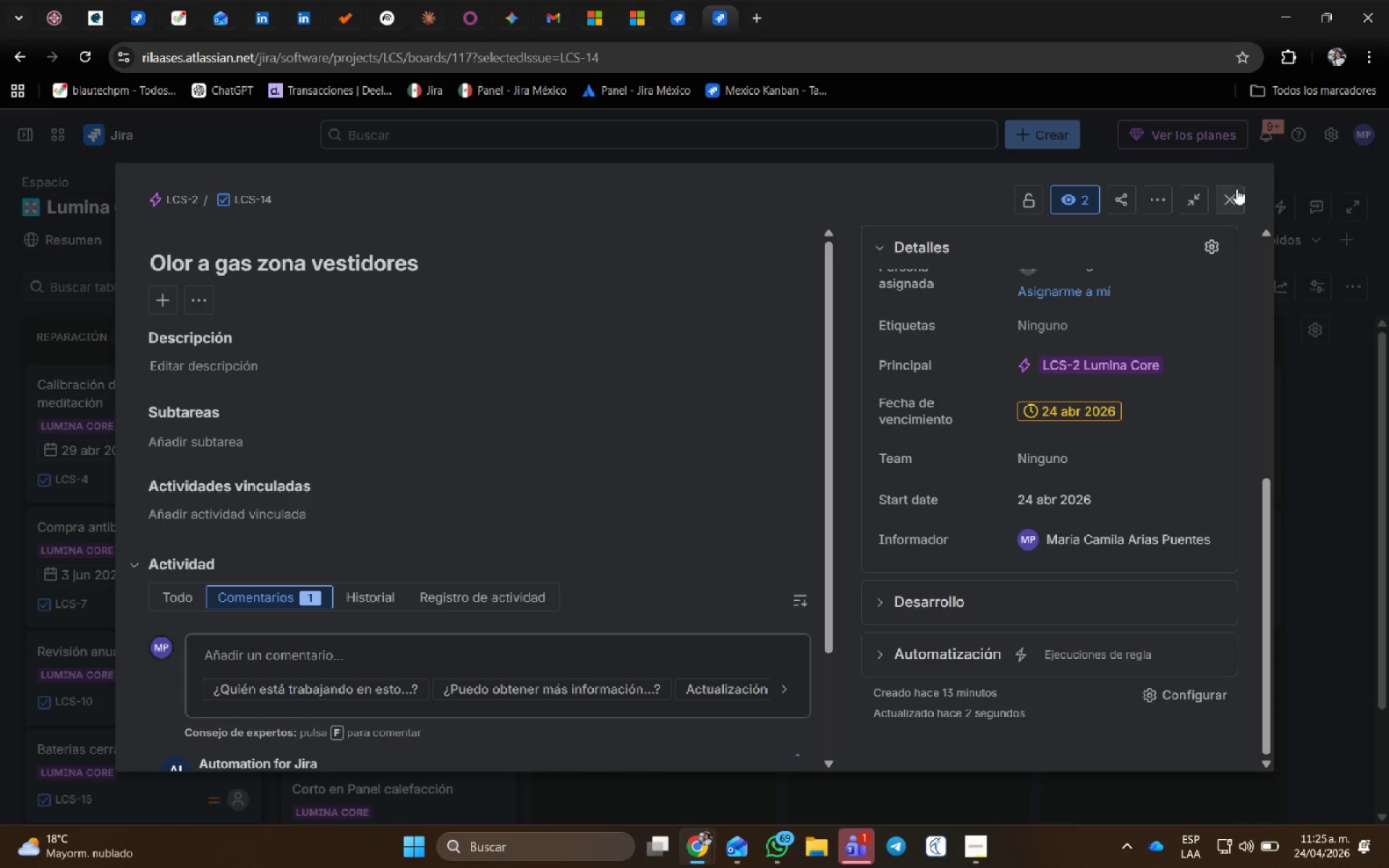 
left_click([1226, 185])
 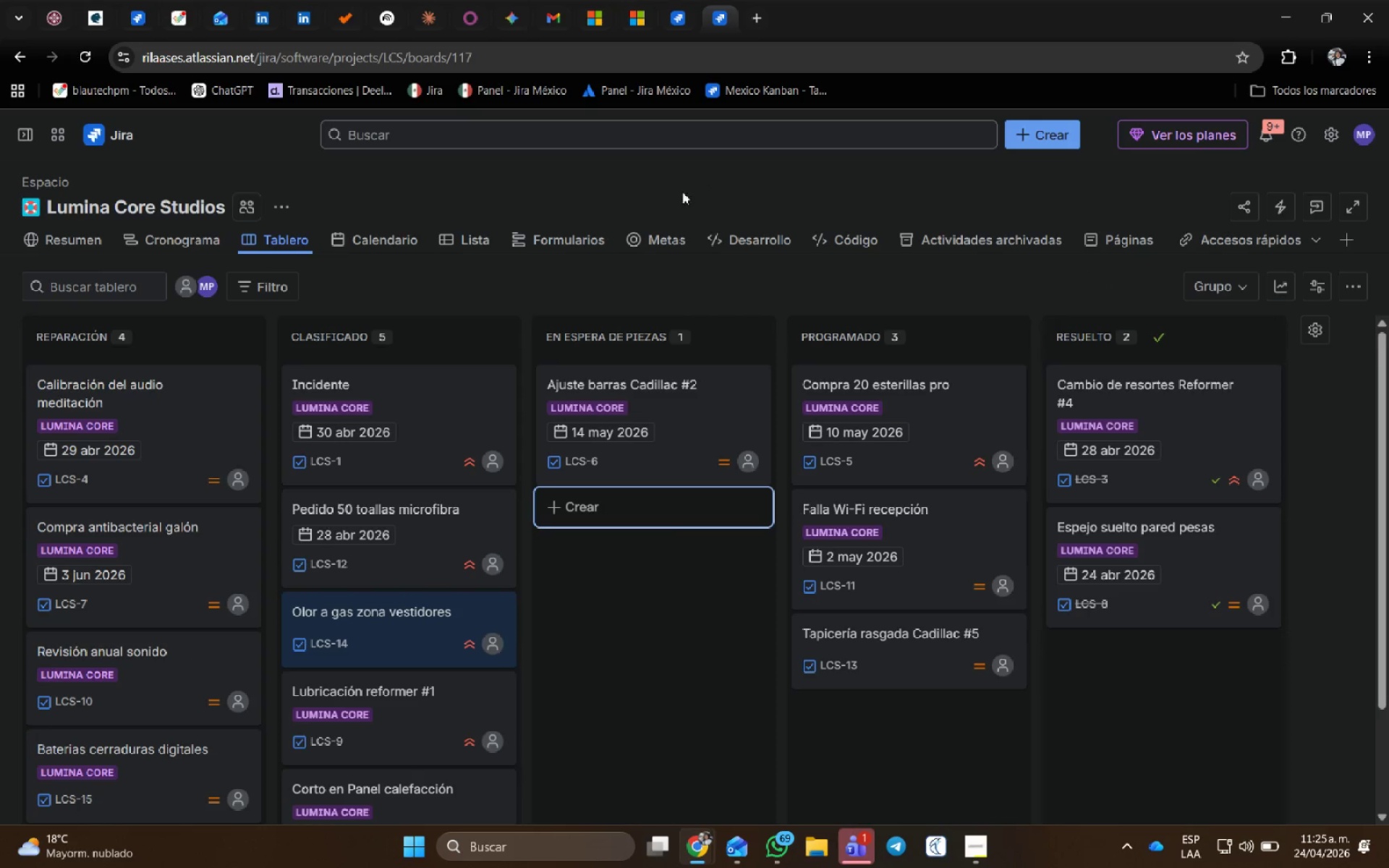 
scroll: coordinate [828, 710], scroll_direction: down, amount: 1.0
 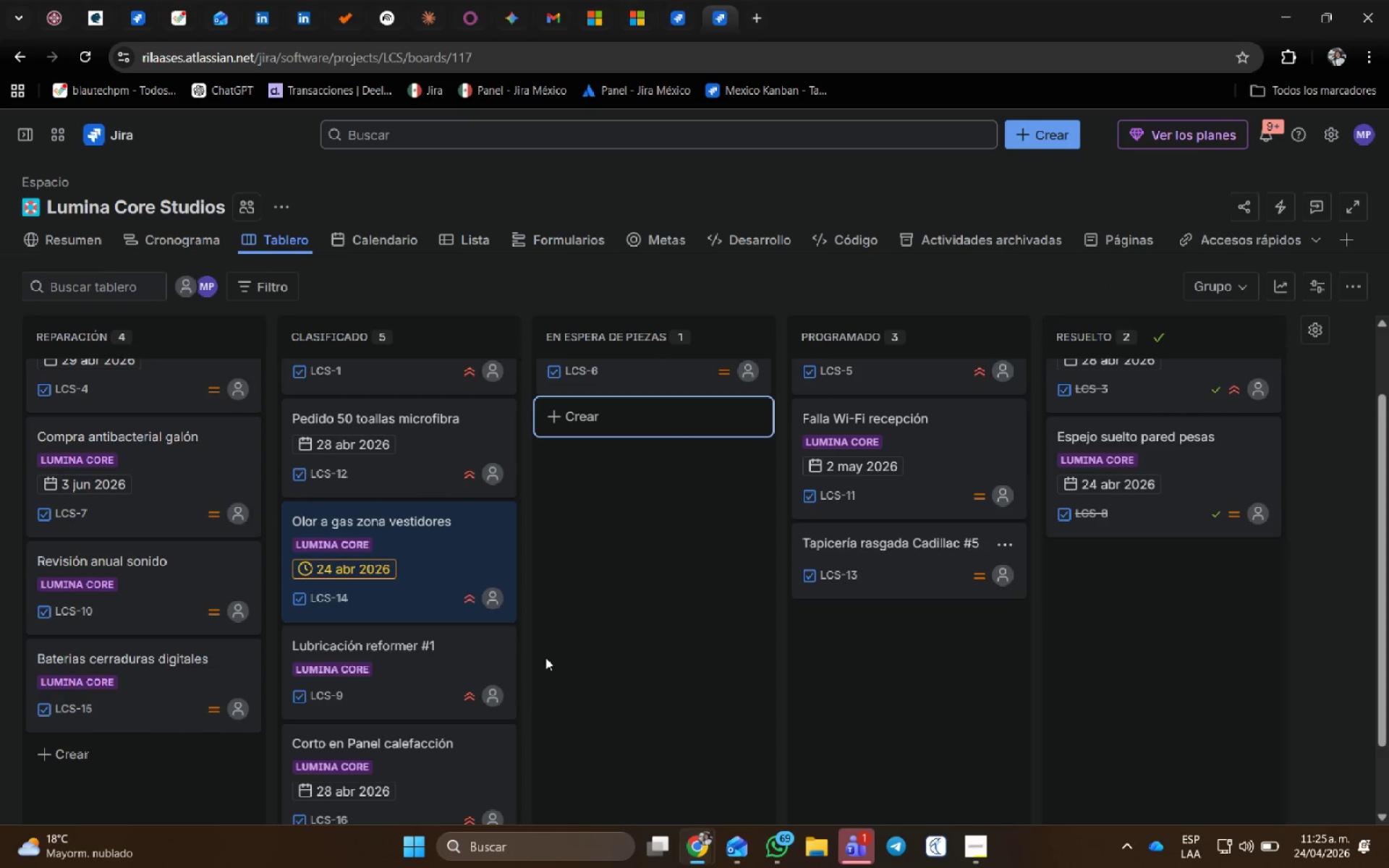 
scroll: coordinate [543, 618], scroll_direction: up, amount: 1.0
 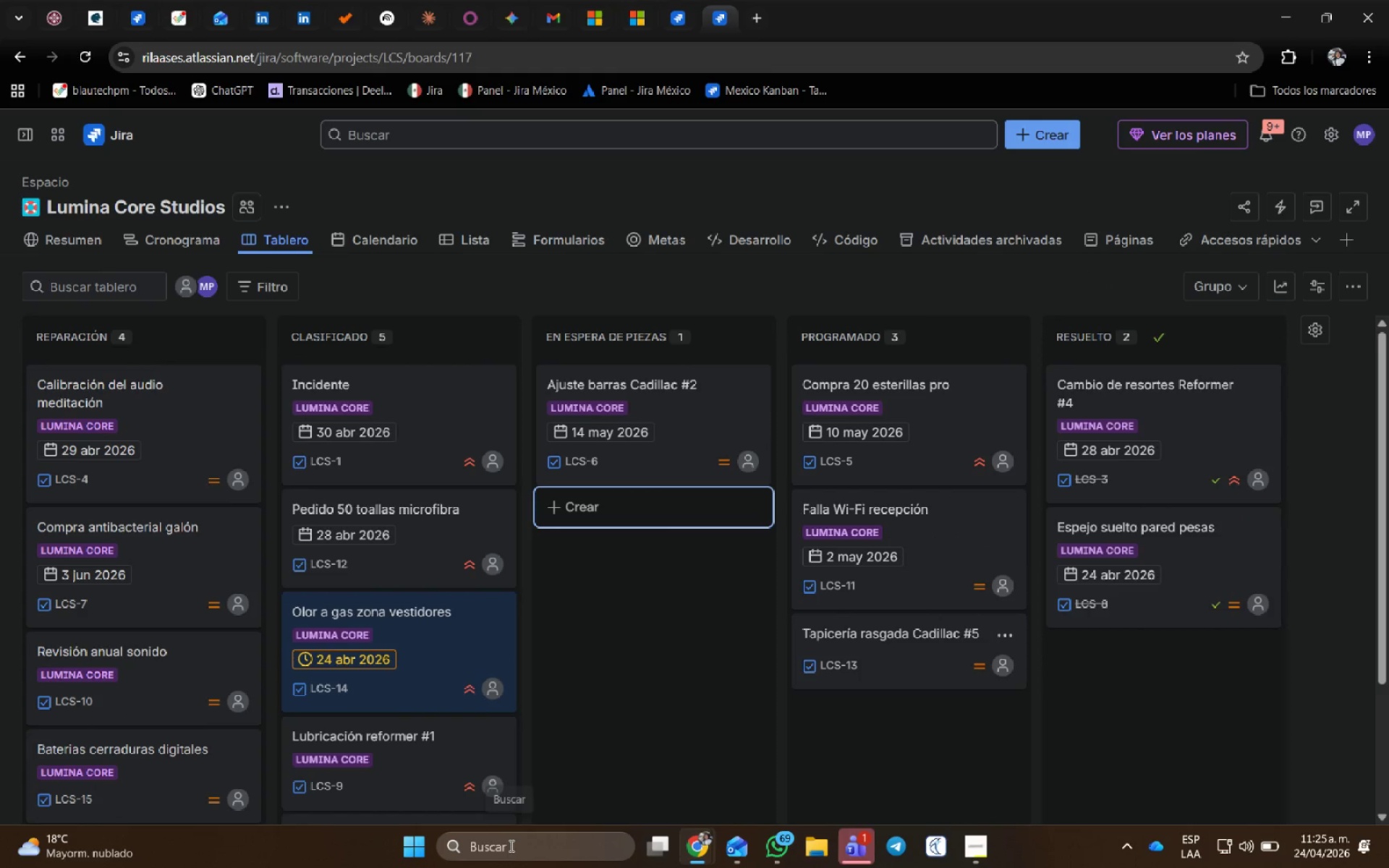 
left_click([510, 846])
 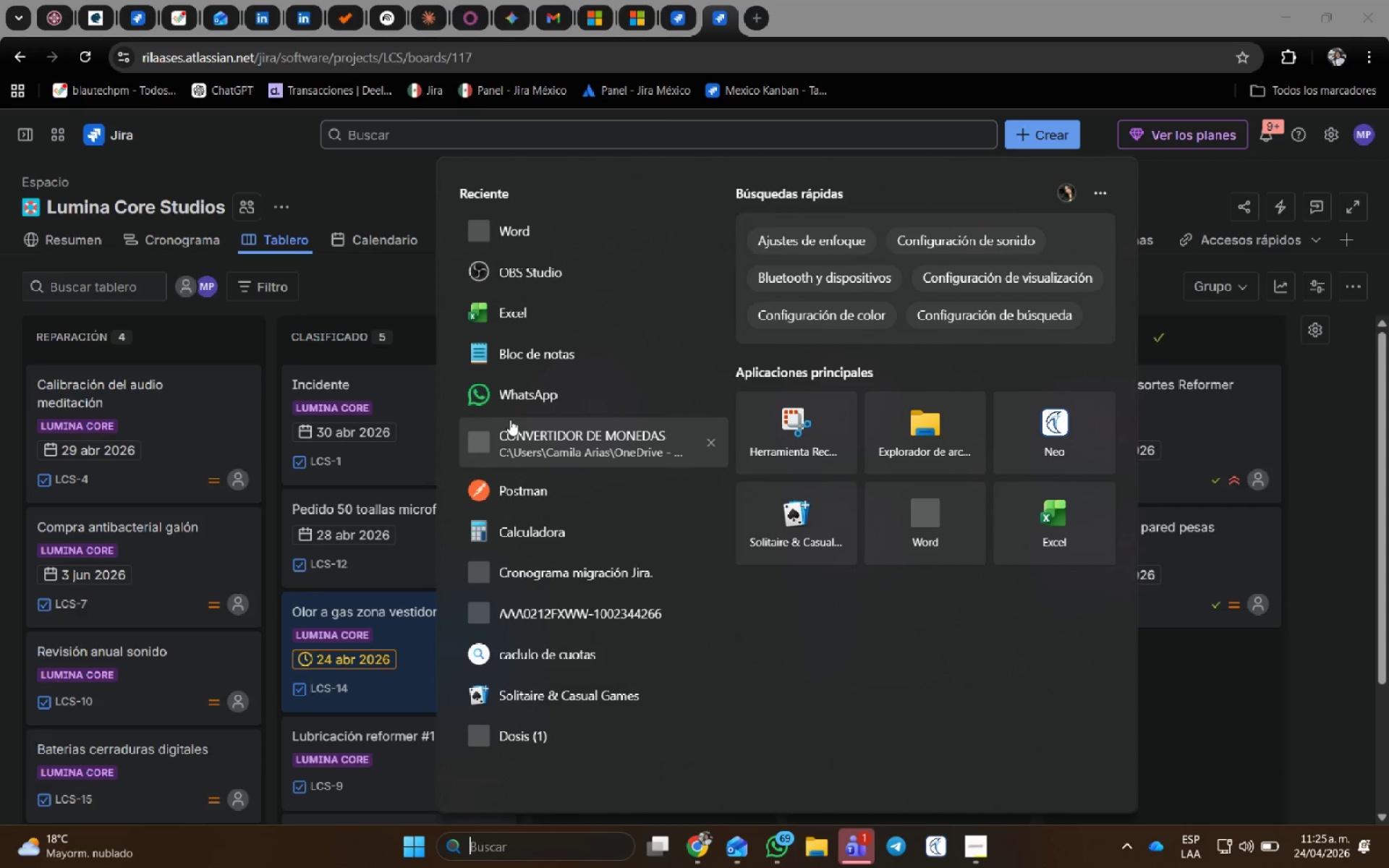 
type(obs)
 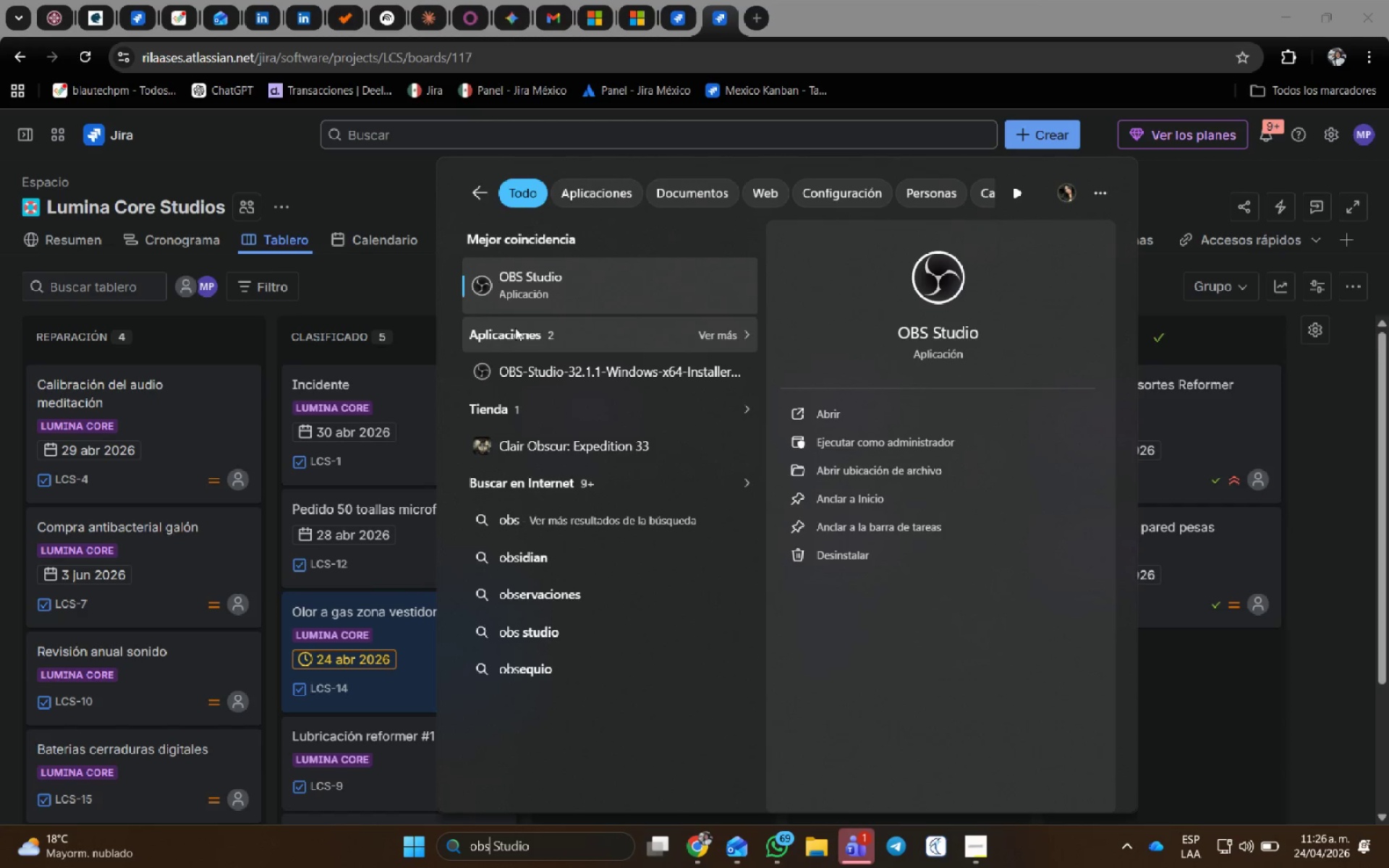 
left_click([535, 285])
 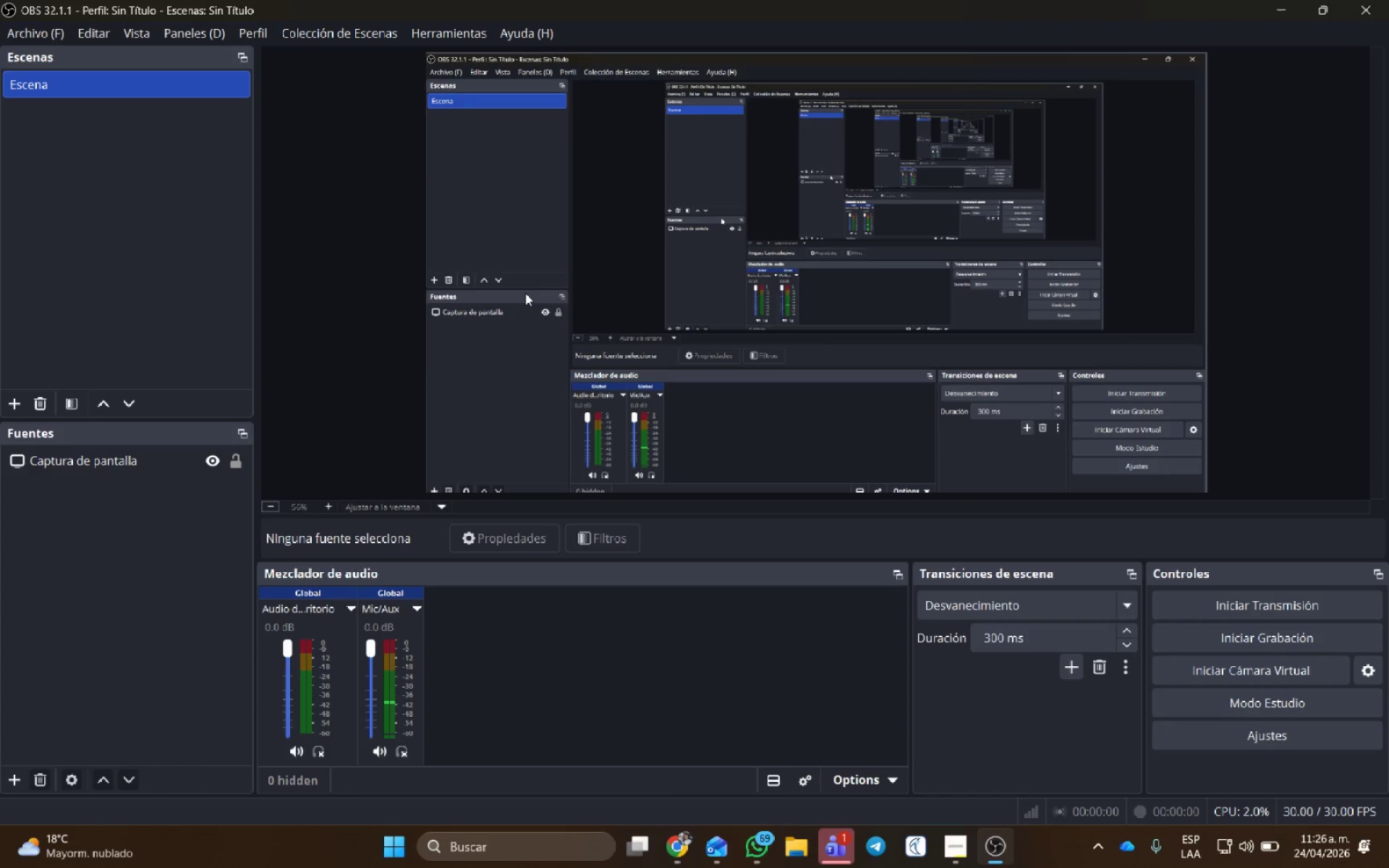 
wait(15.53)
 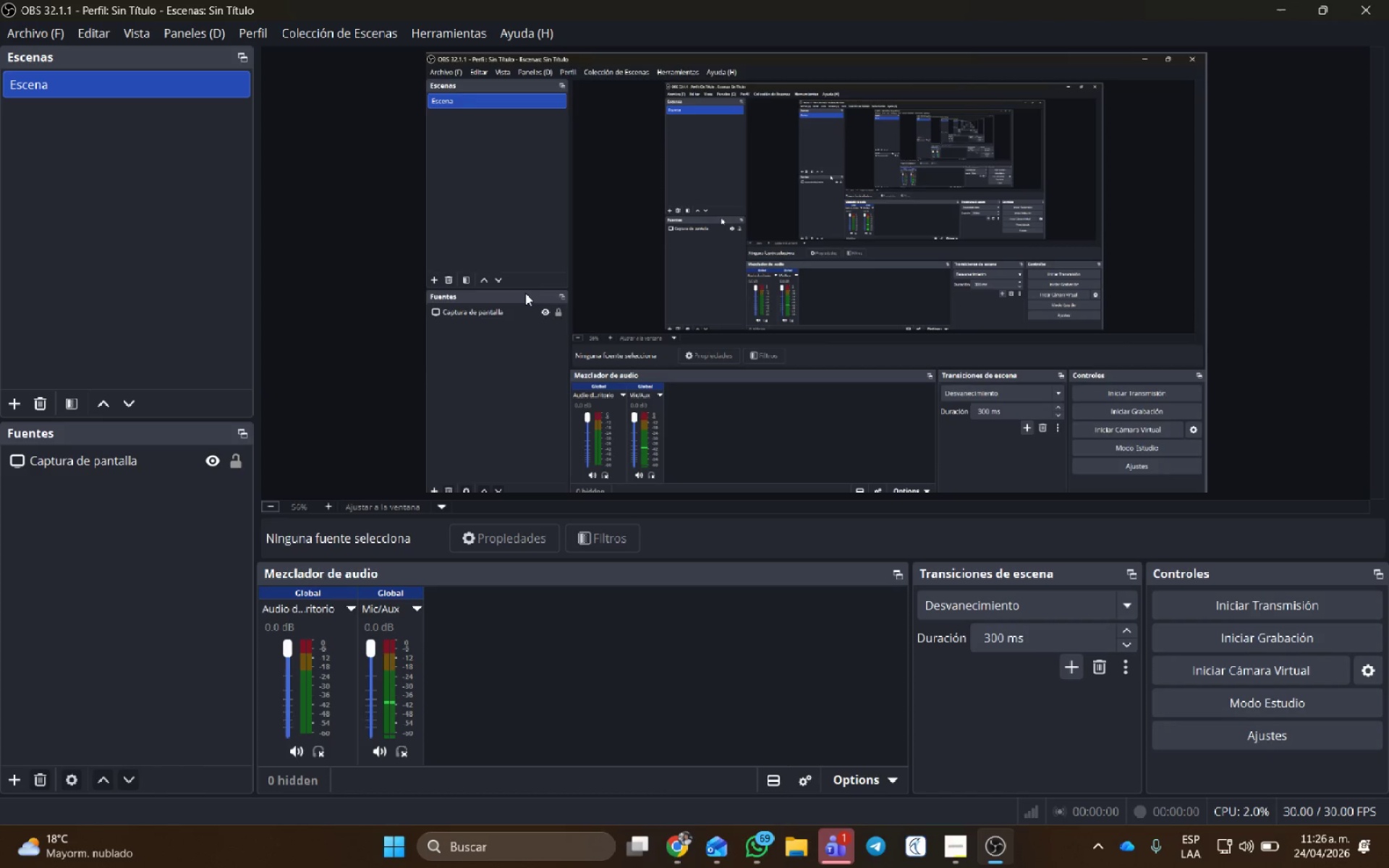 
left_click([1197, 637])
 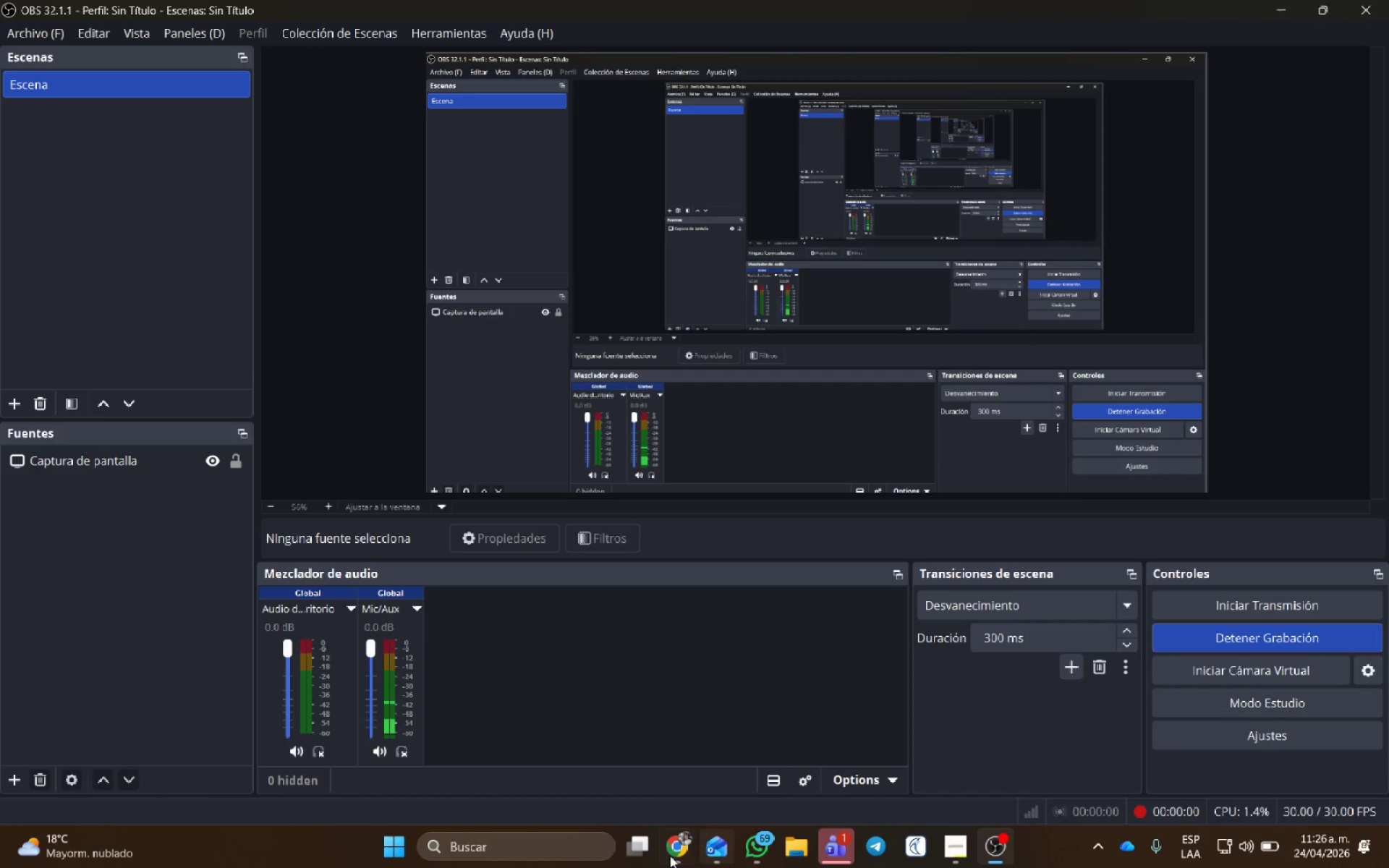 
left_click([668, 856])
 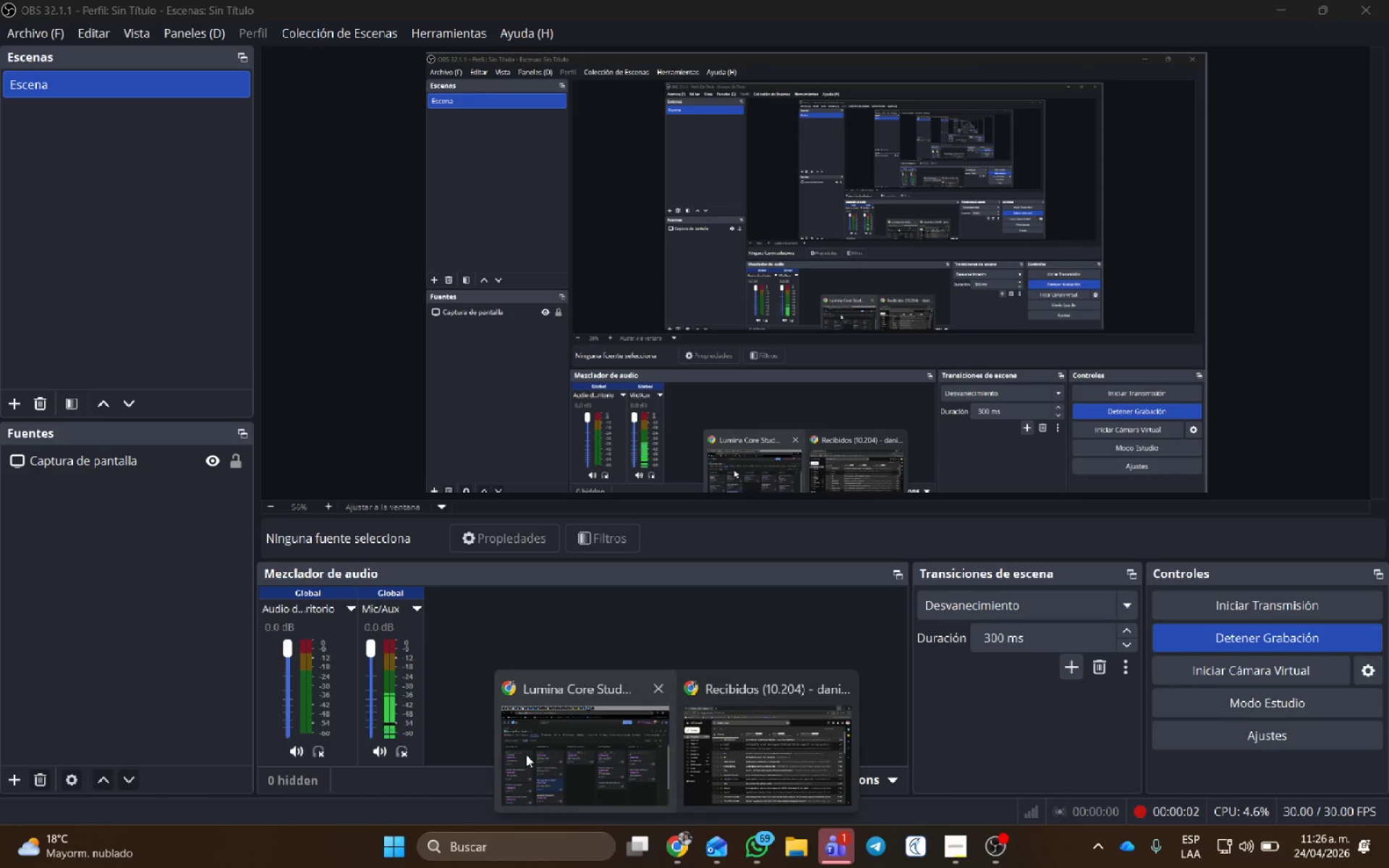 
left_click([517, 761])
 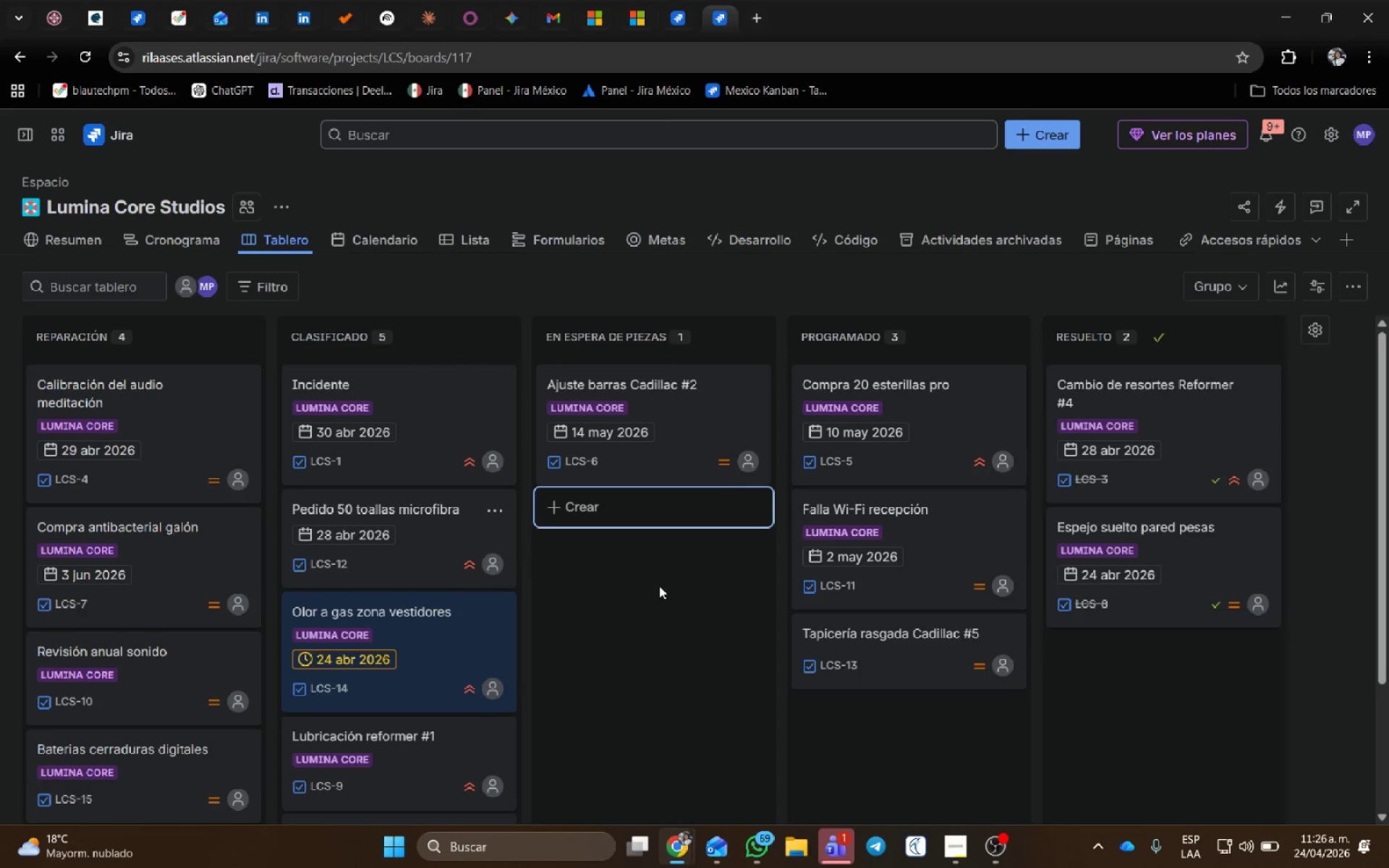 
scroll: coordinate [659, 586], scroll_direction: down, amount: 1.0
 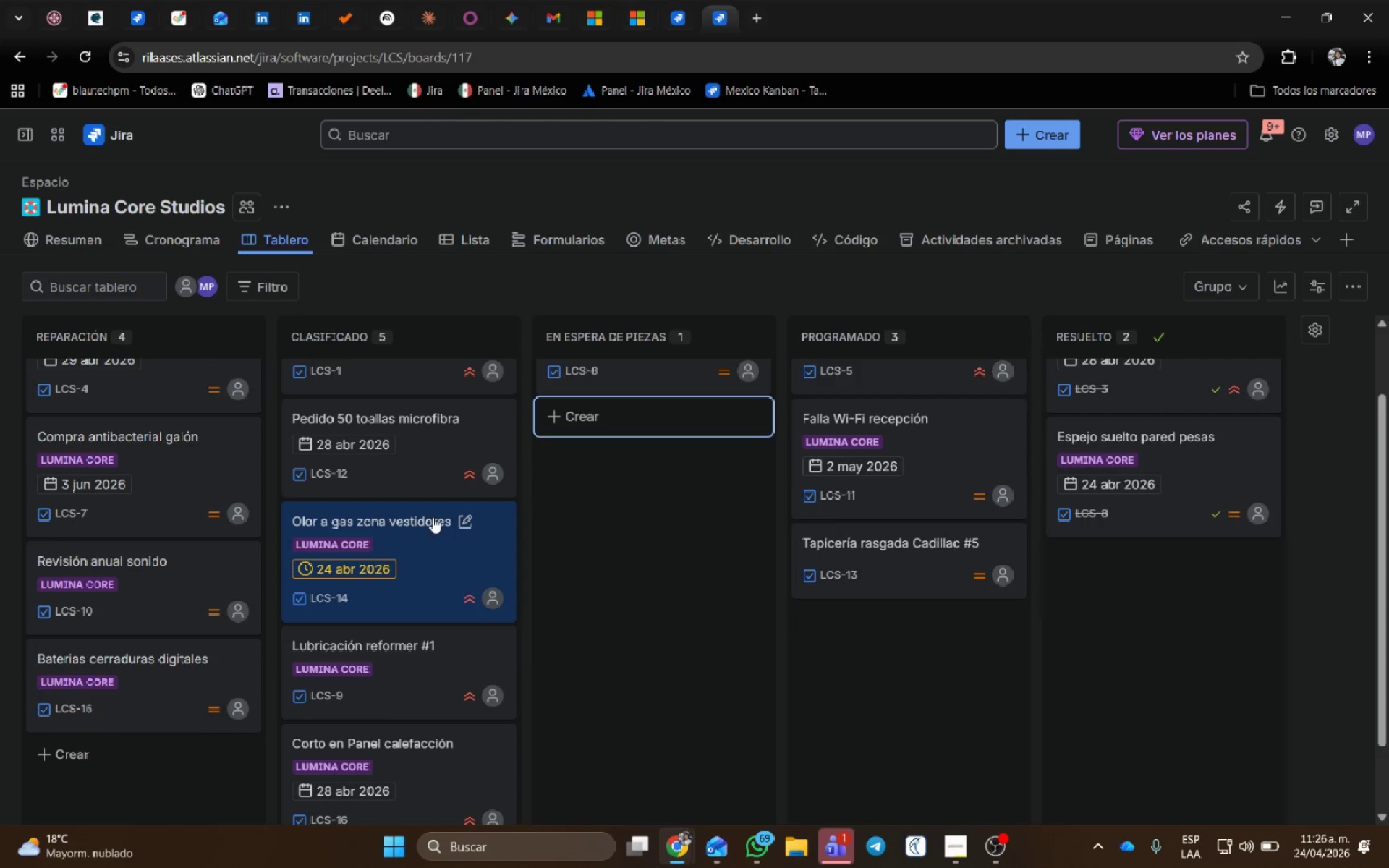 
left_click_drag(start_coordinate=[424, 527], to_coordinate=[569, 434])
 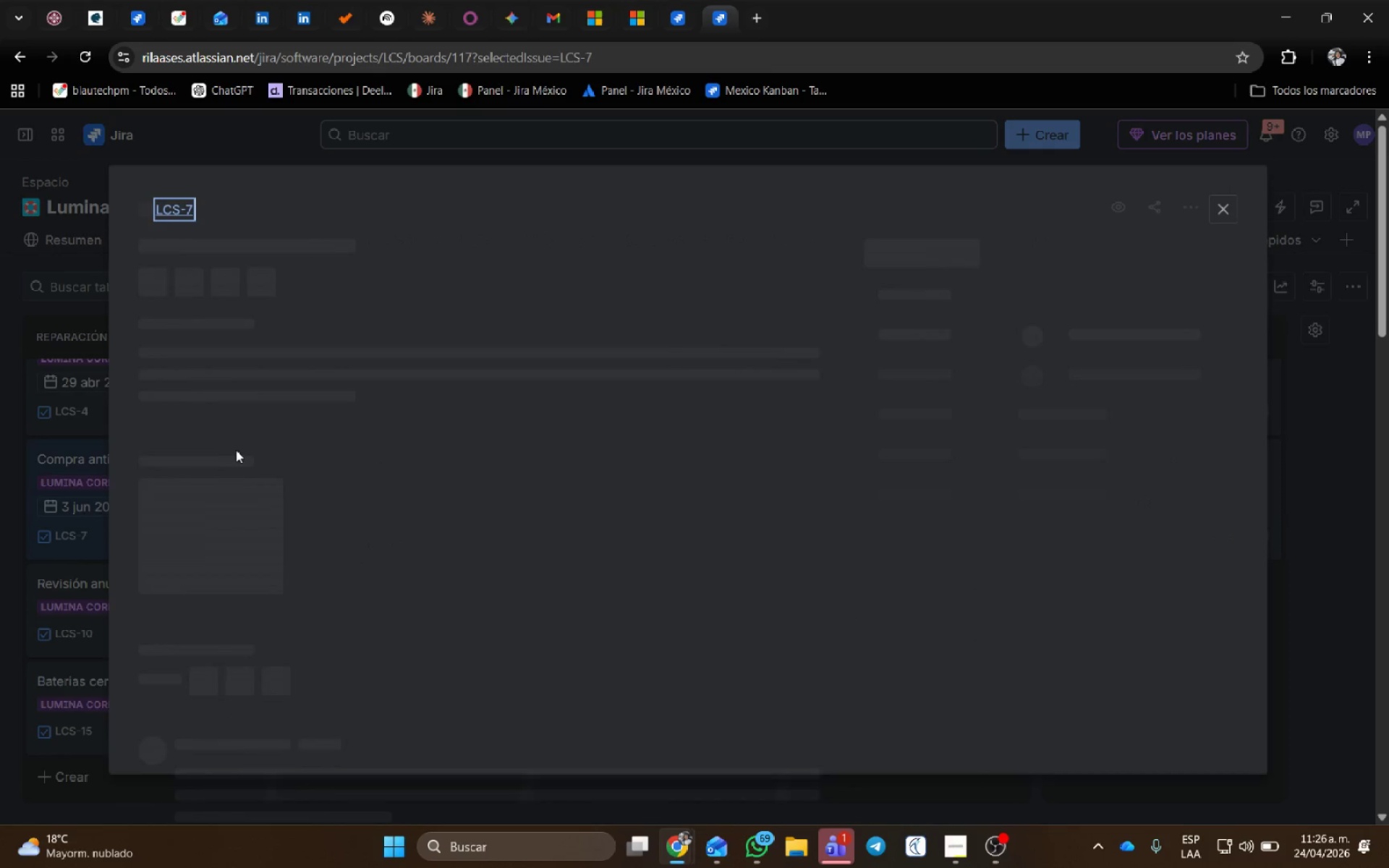 
wait(8.34)
 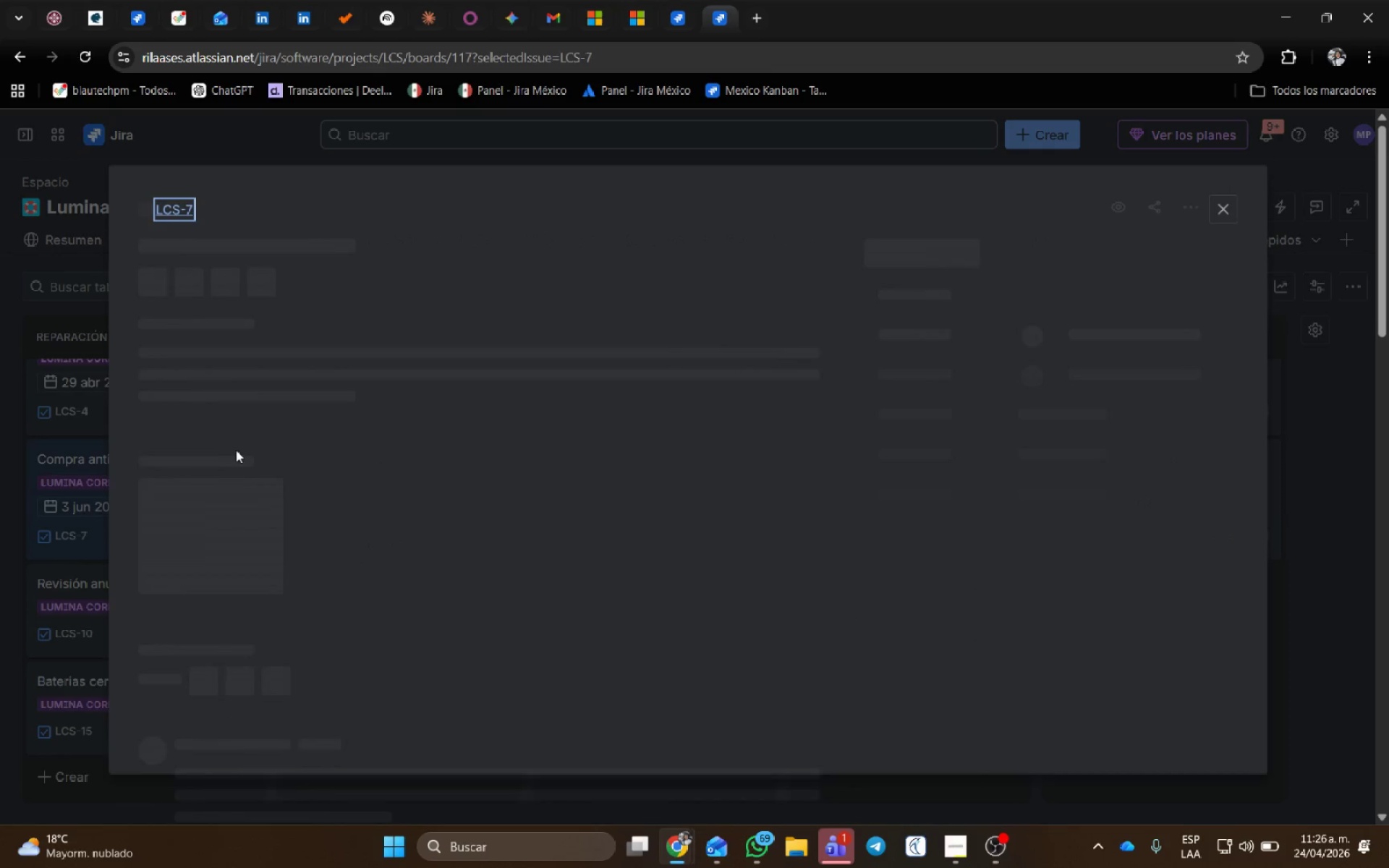 
left_click([1050, 564])
 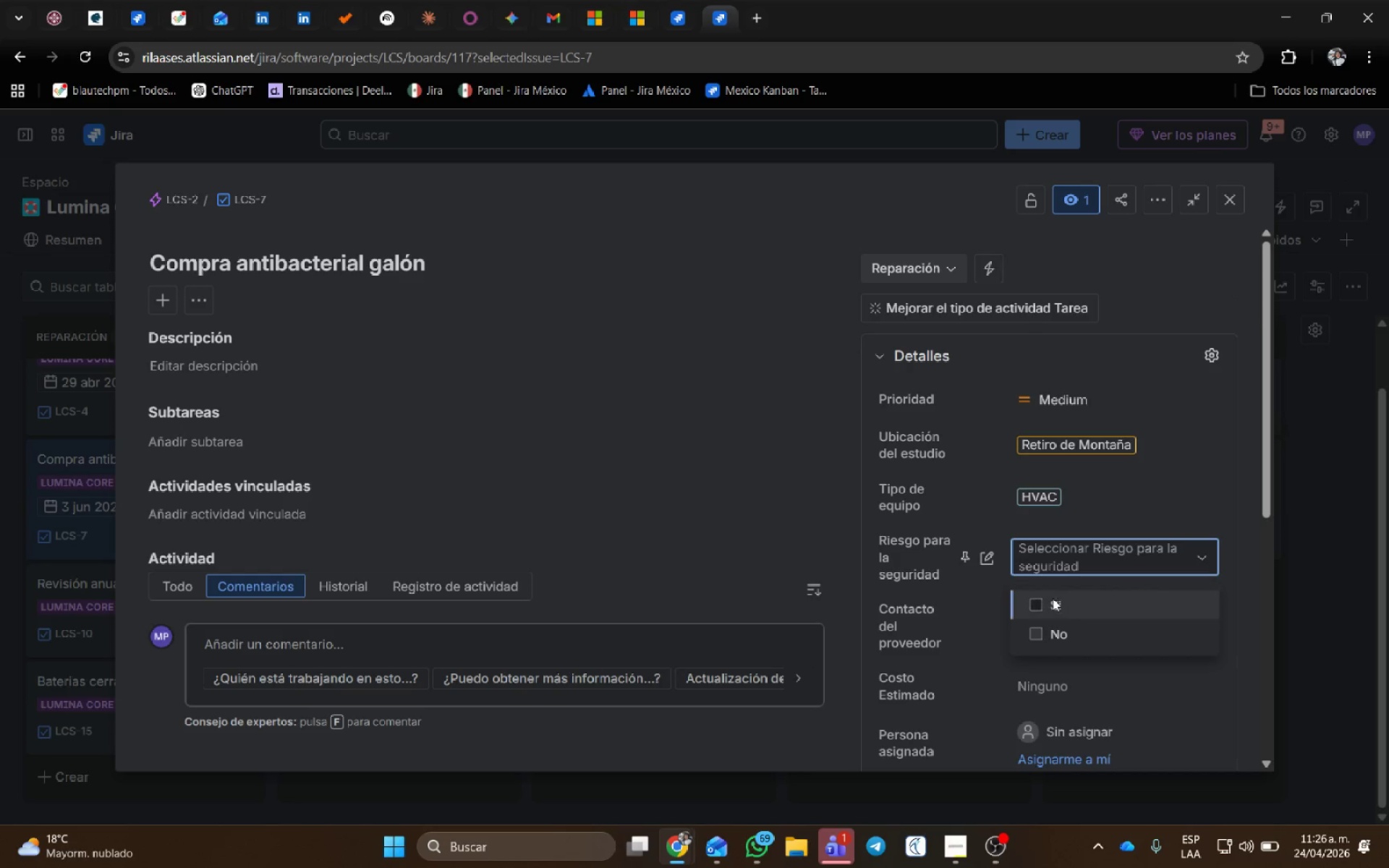 
left_click([1042, 603])
 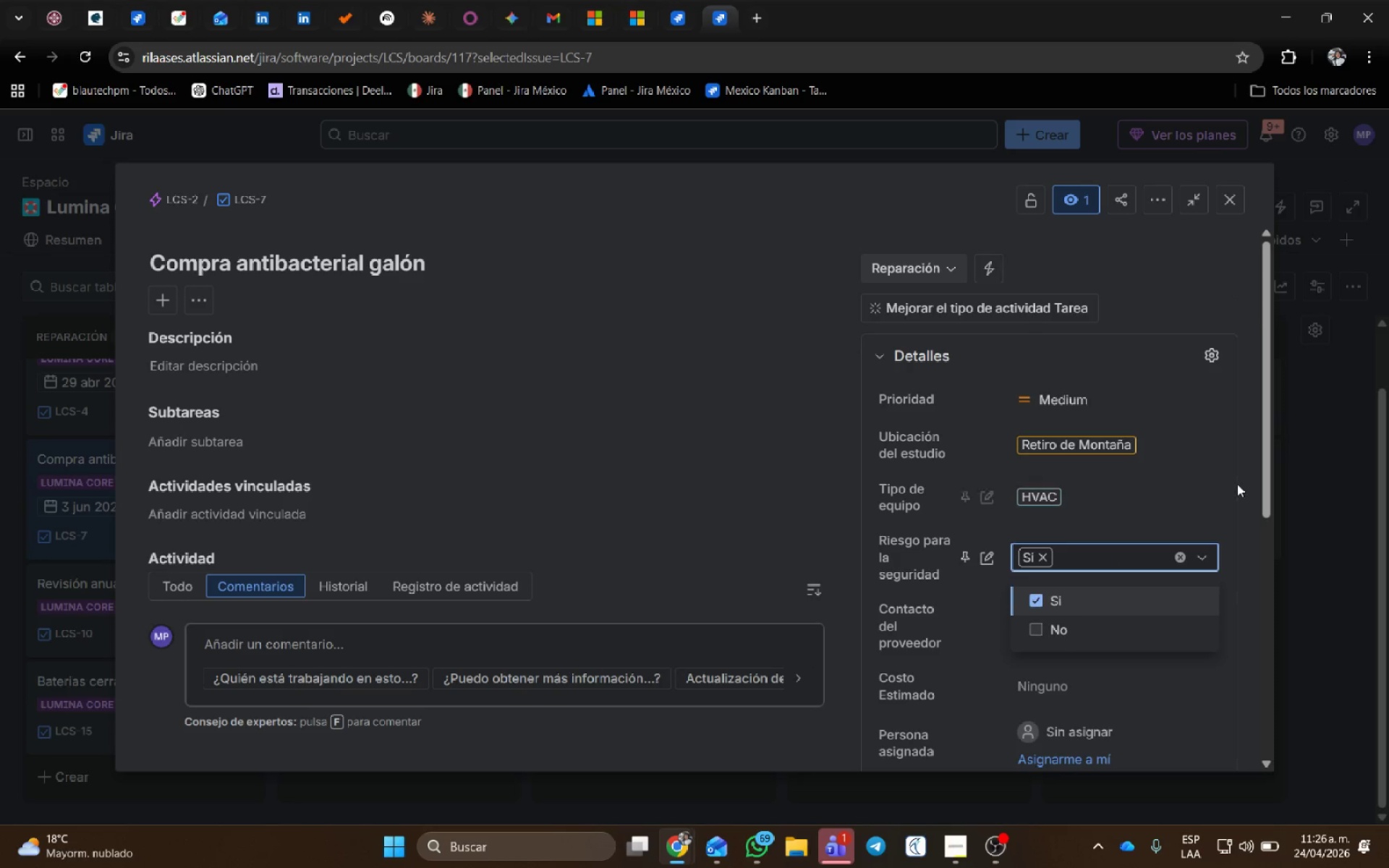 
left_click([1236, 485])
 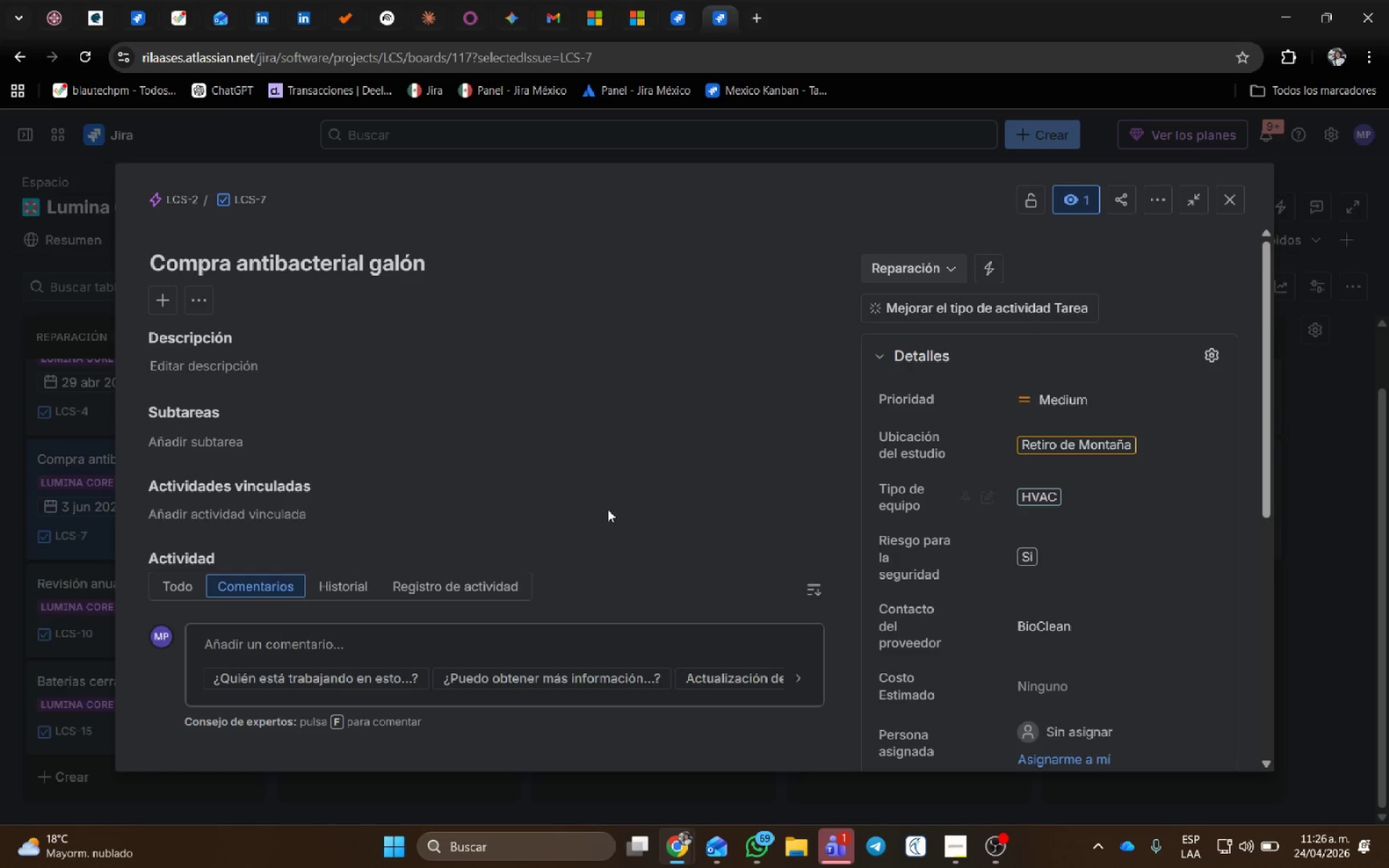 
scroll: coordinate [599, 490], scroll_direction: down, amount: 1.0
 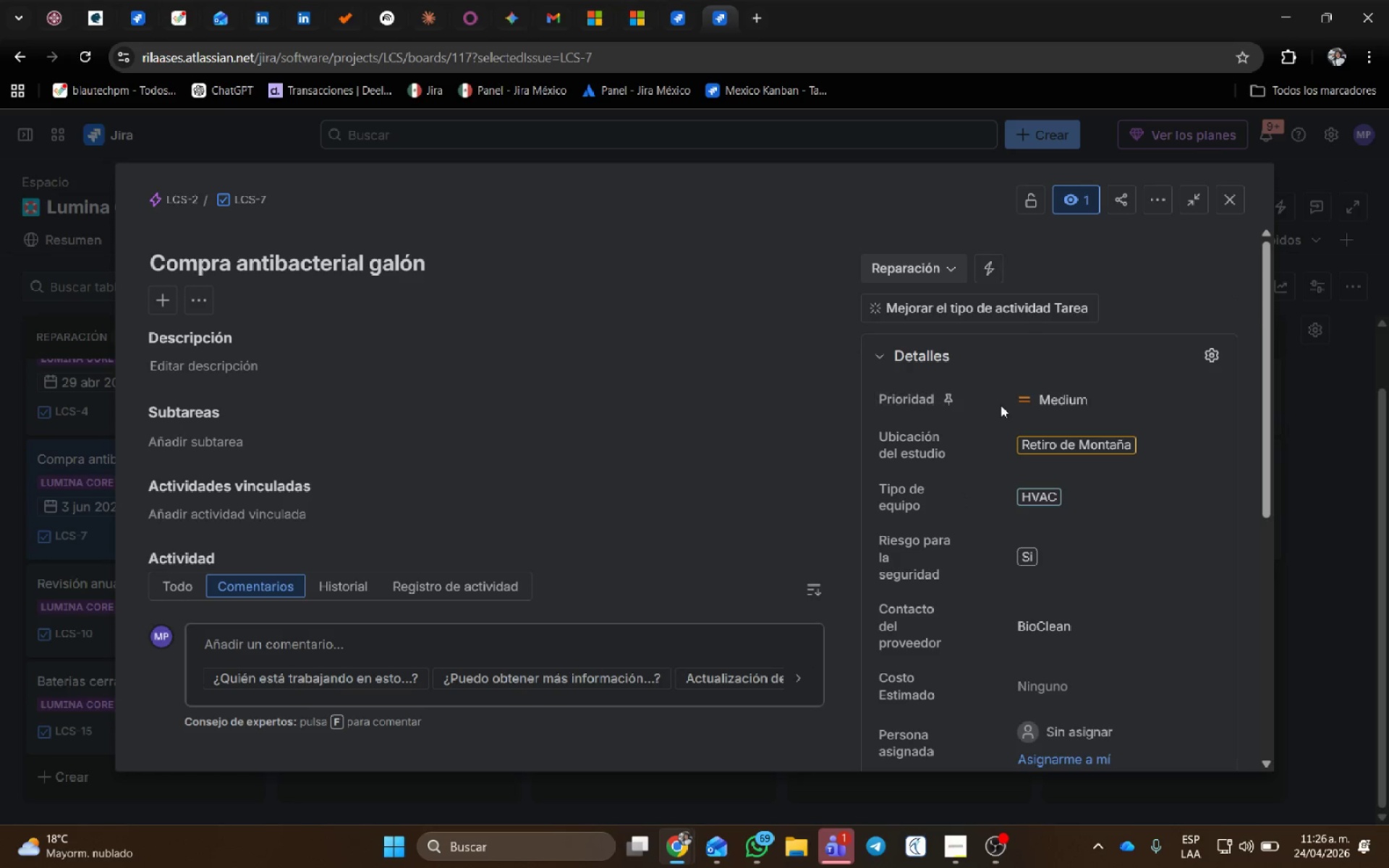 
scroll: coordinate [693, 503], scroll_direction: up, amount: 4.0
 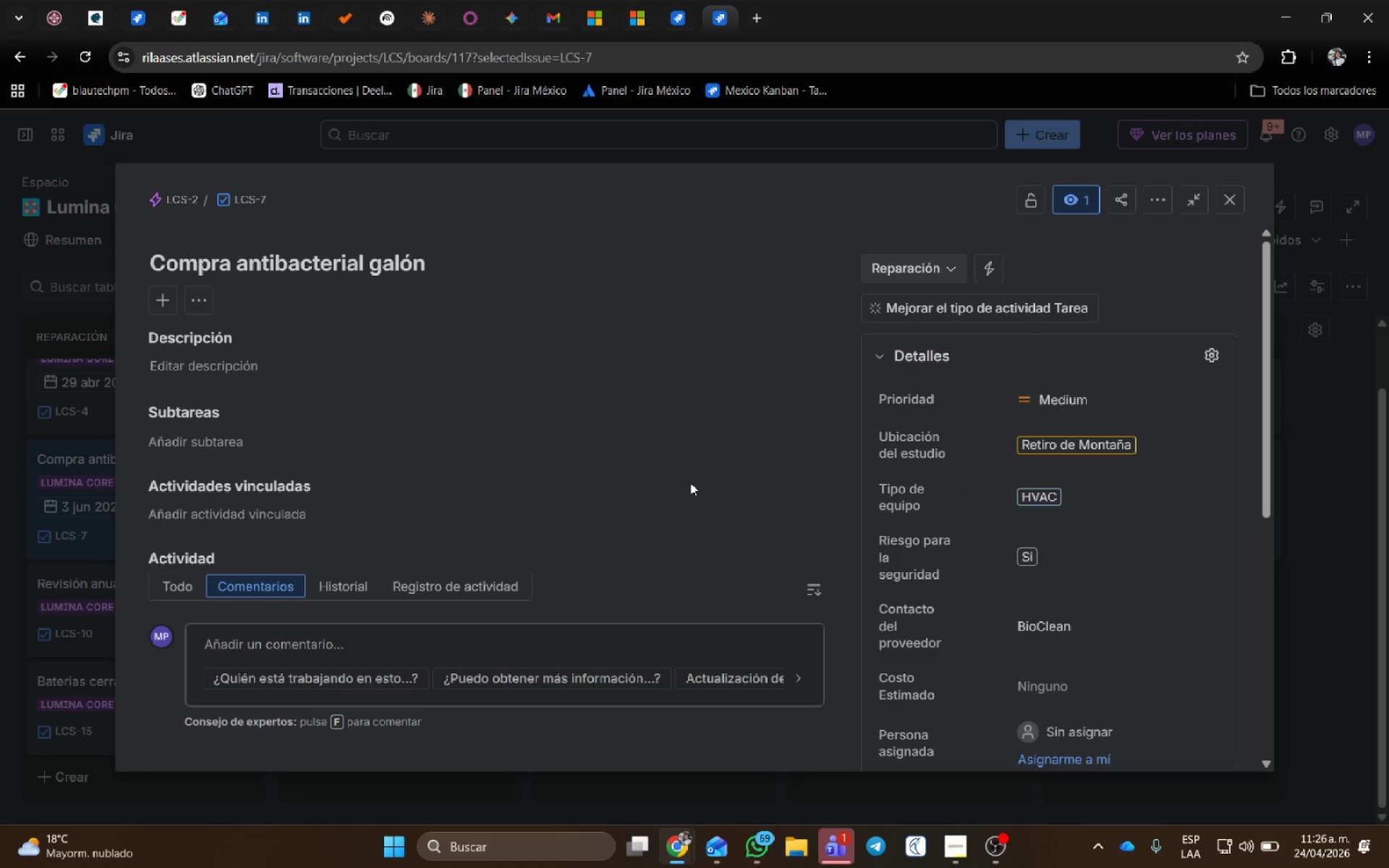 
scroll: coordinate [690, 482], scroll_direction: down, amount: 4.0
 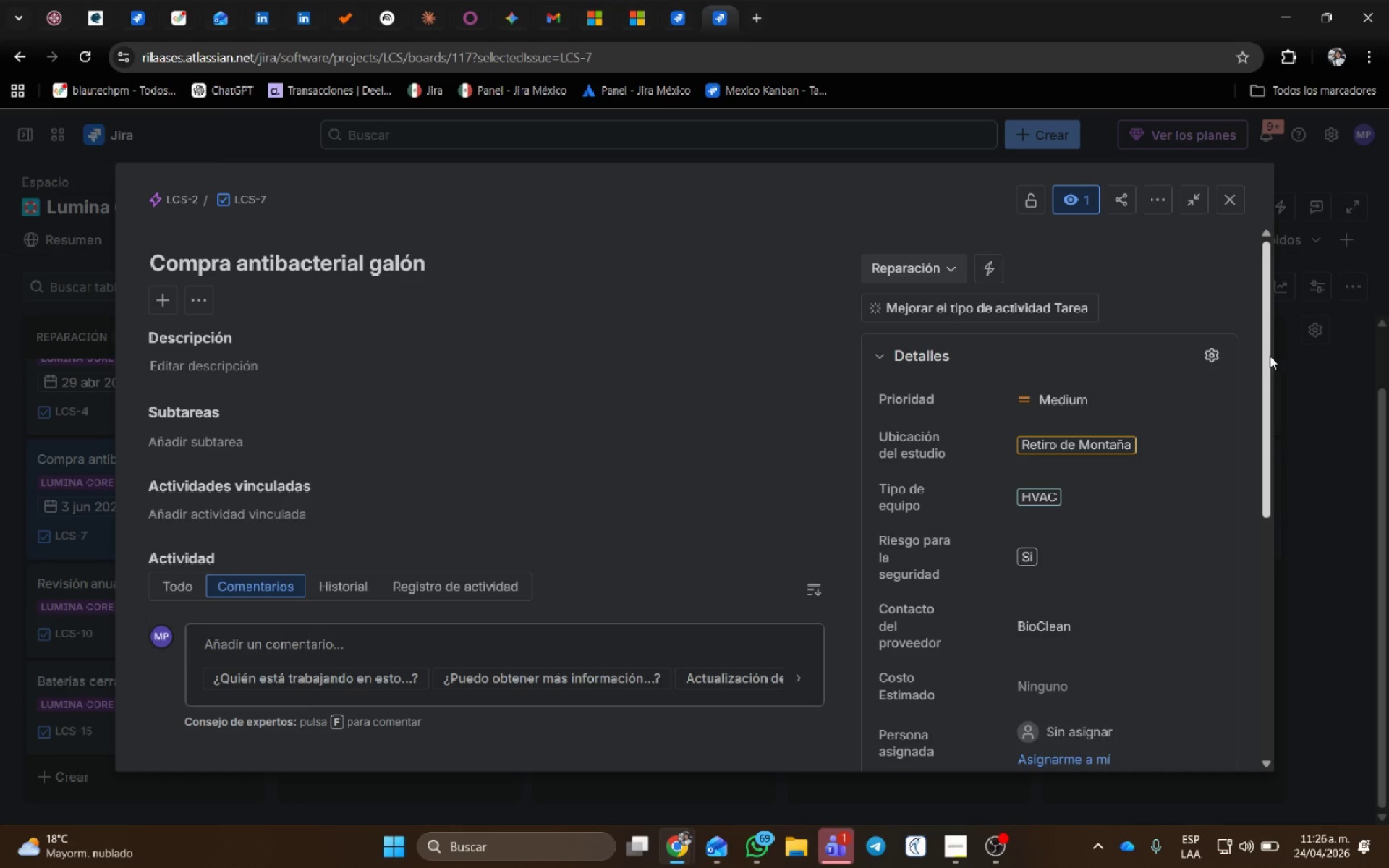 
left_click_drag(start_coordinate=[1268, 352], to_coordinate=[1292, 331])
 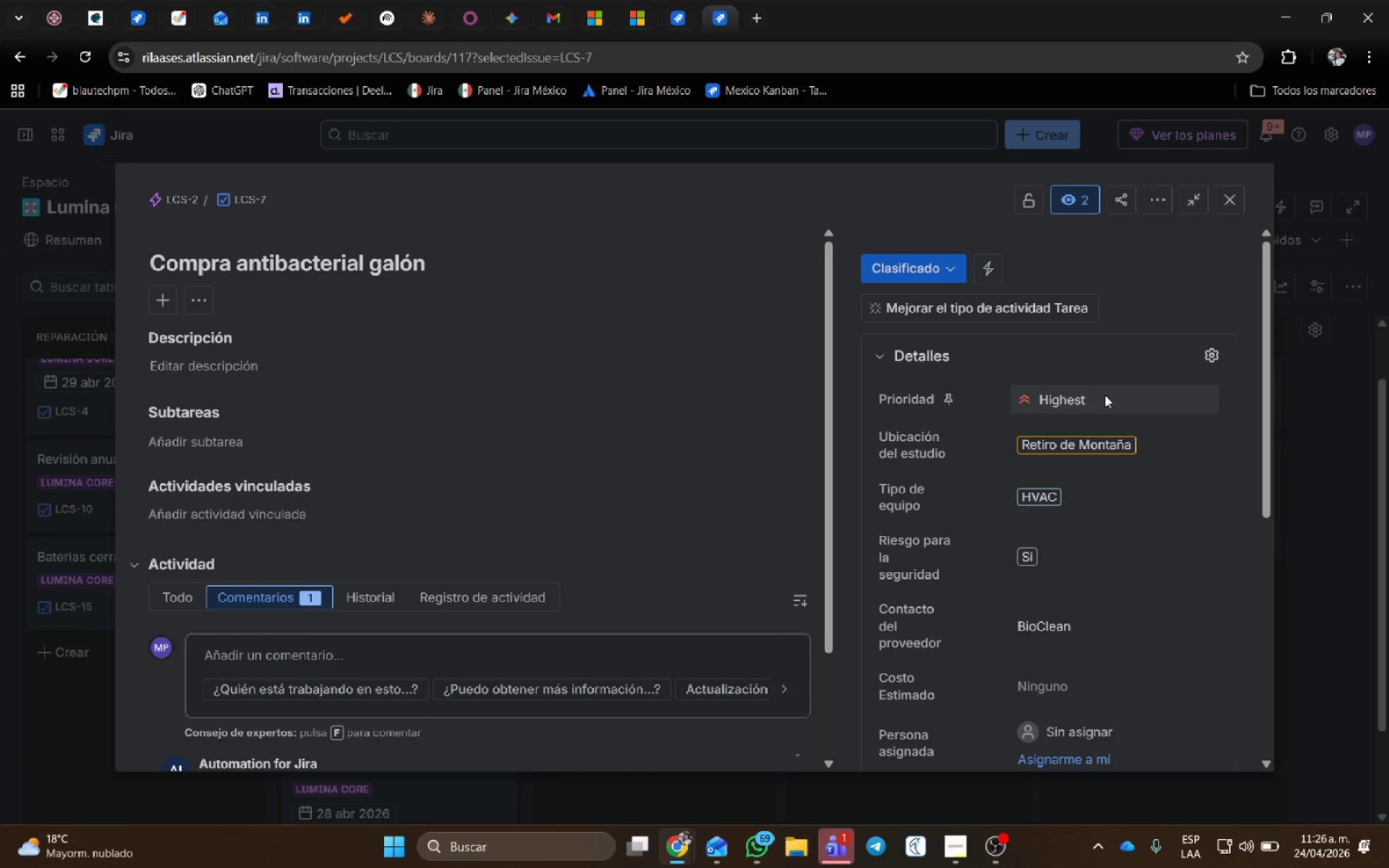 
left_click_drag(start_coordinate=[828, 393], to_coordinate=[844, 359])
 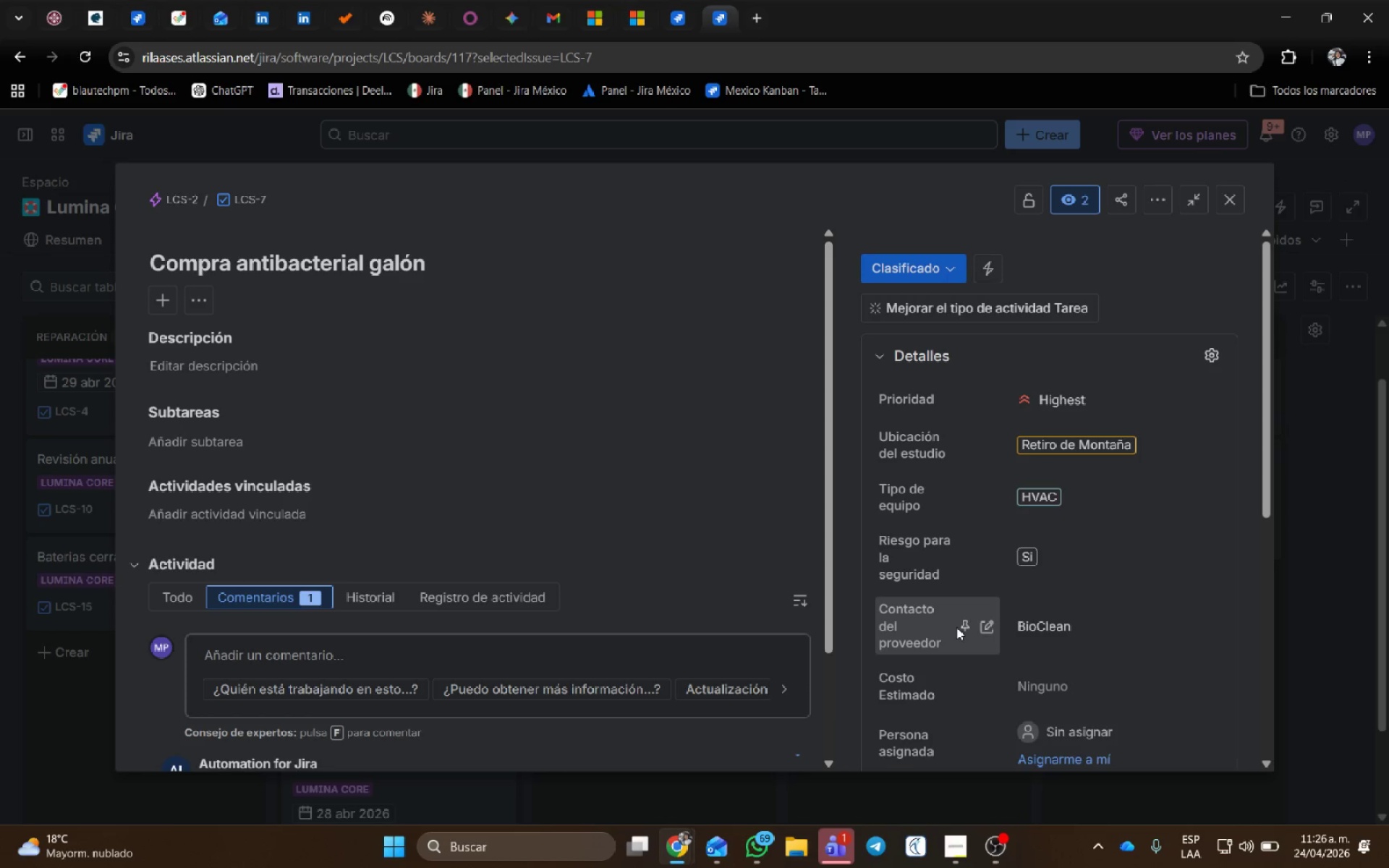 
mouse_move([901, 288])
 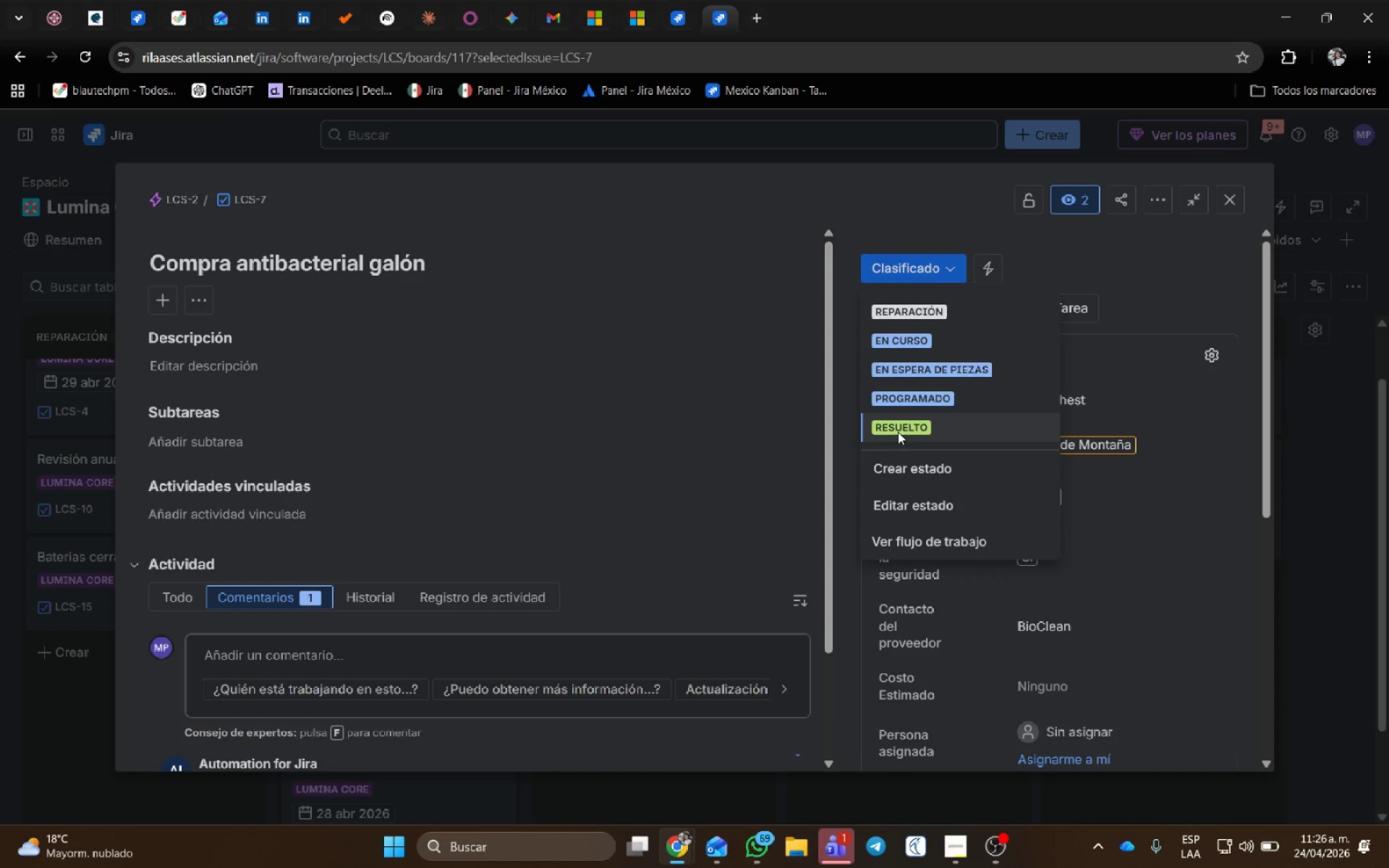 
left_click([898, 430])
 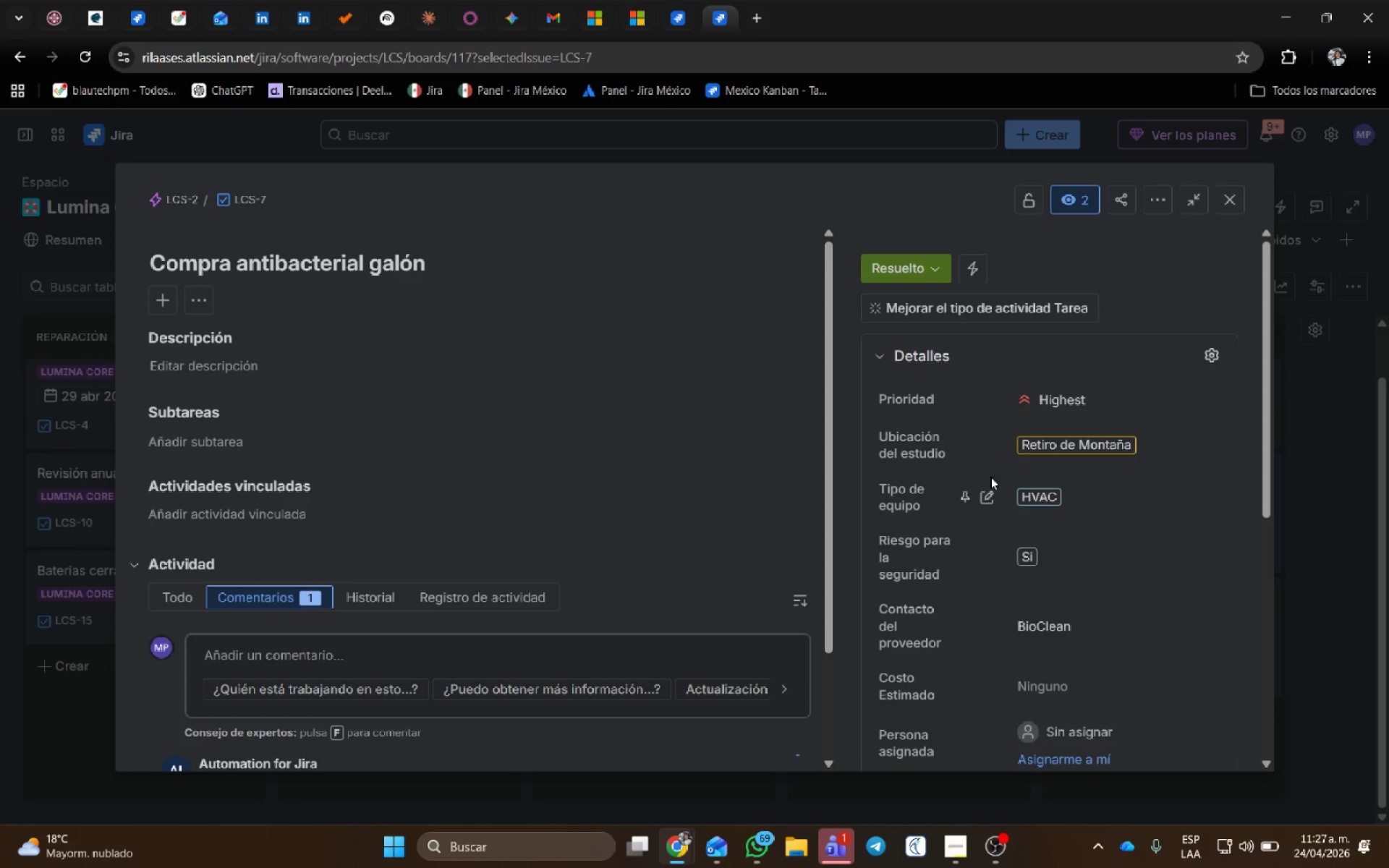 
wait(9.27)
 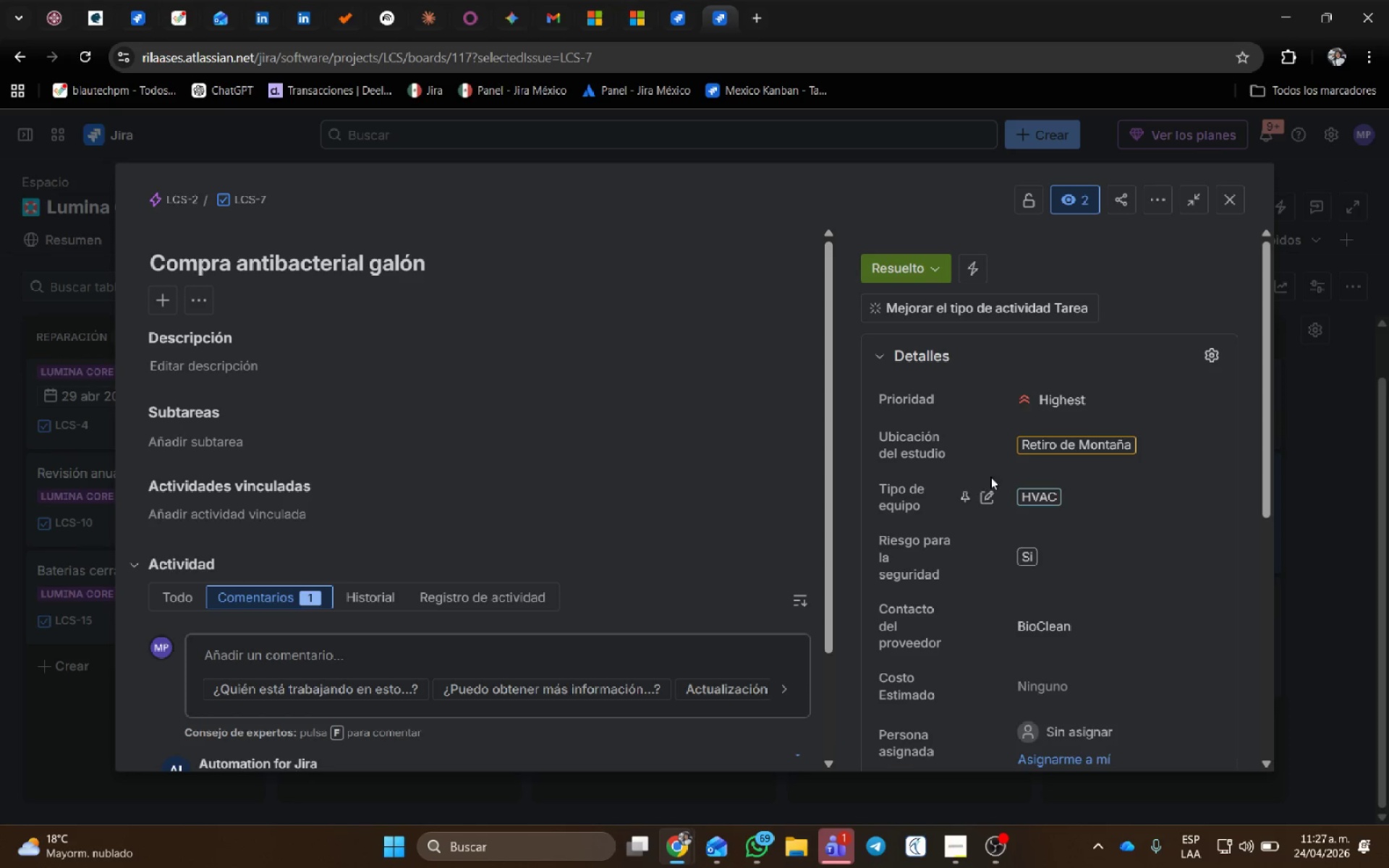 
left_click([1223, 200])
 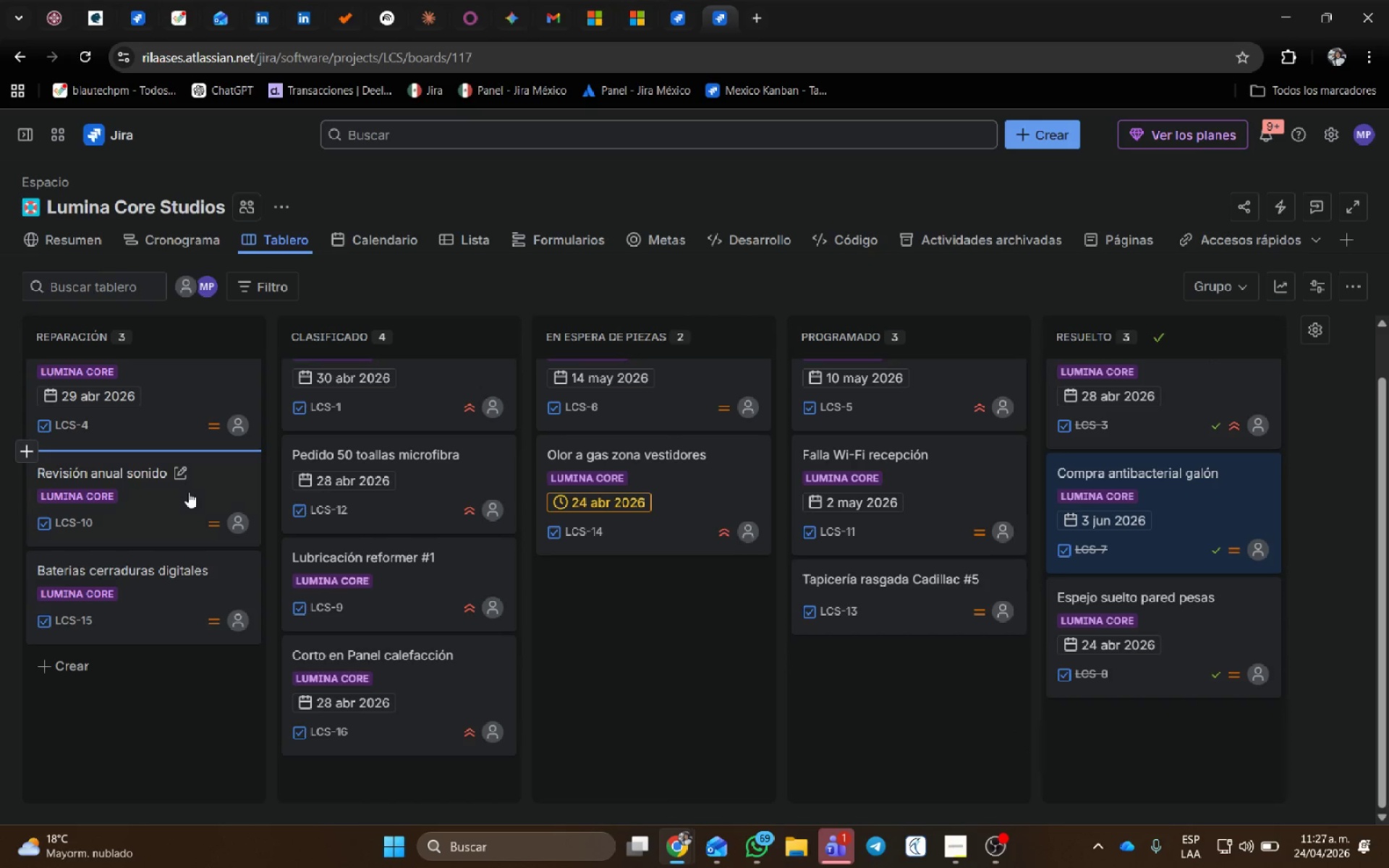 
left_click([154, 527])
 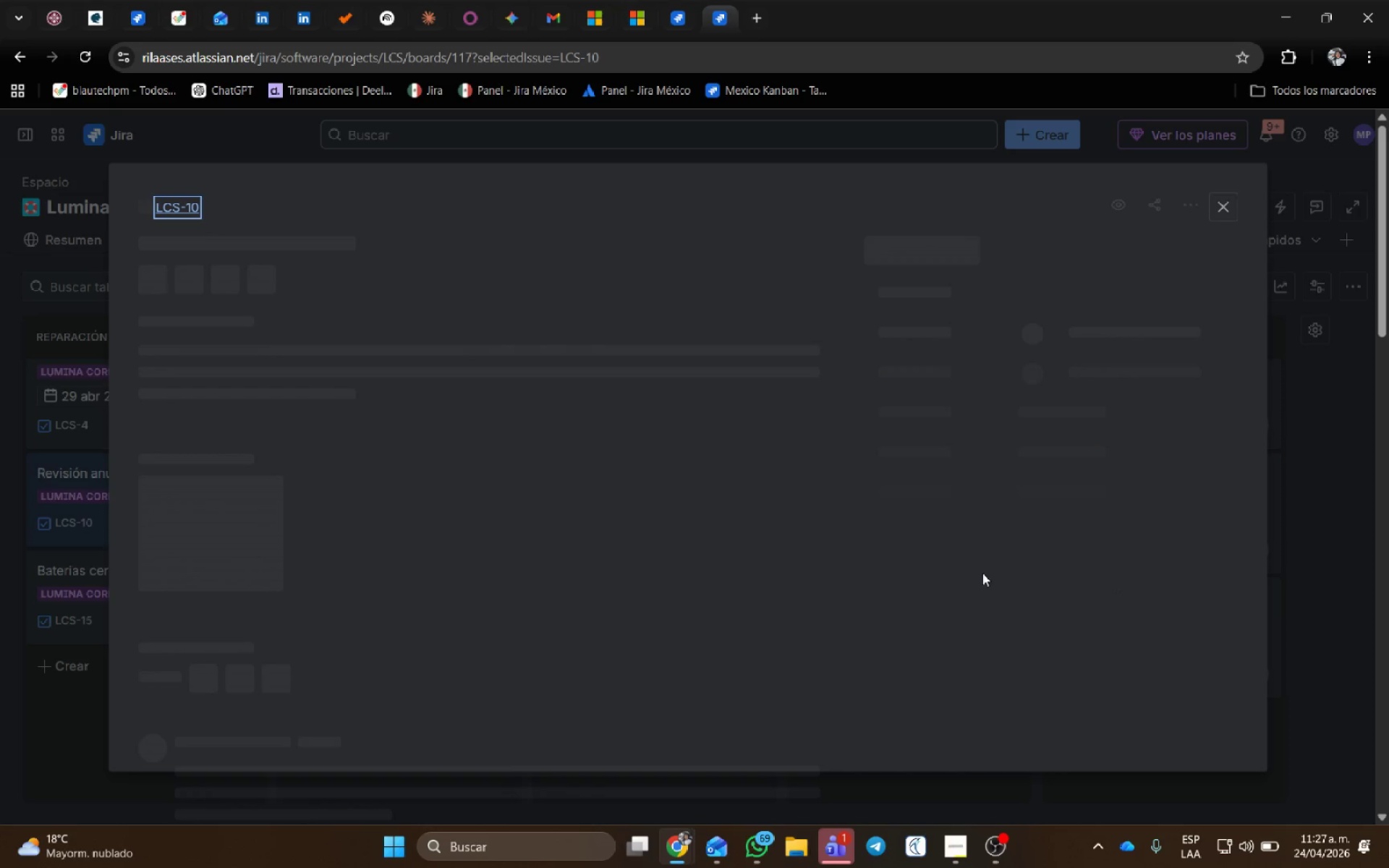 
mouse_move([966, 552])
 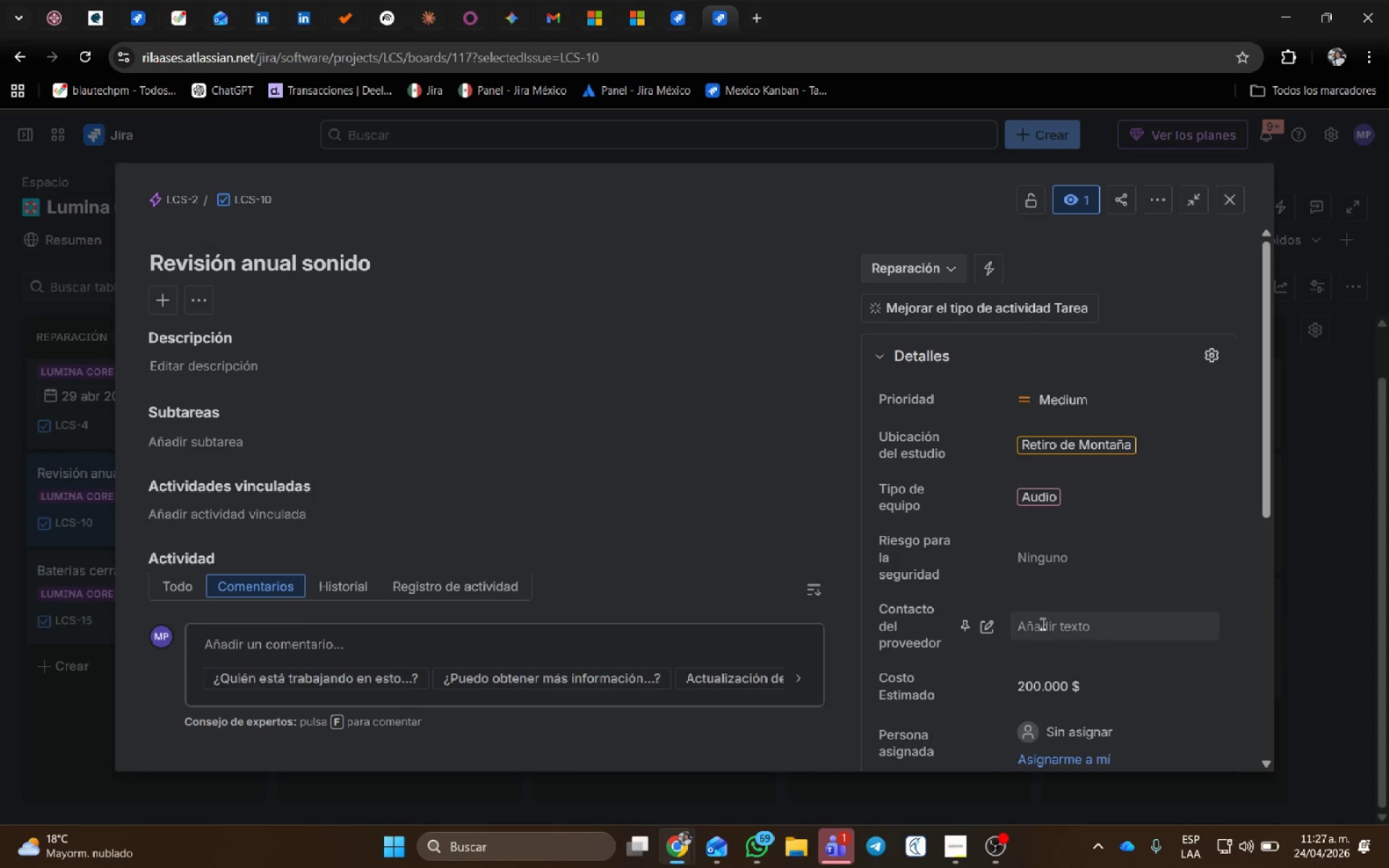 
wait(5.37)
 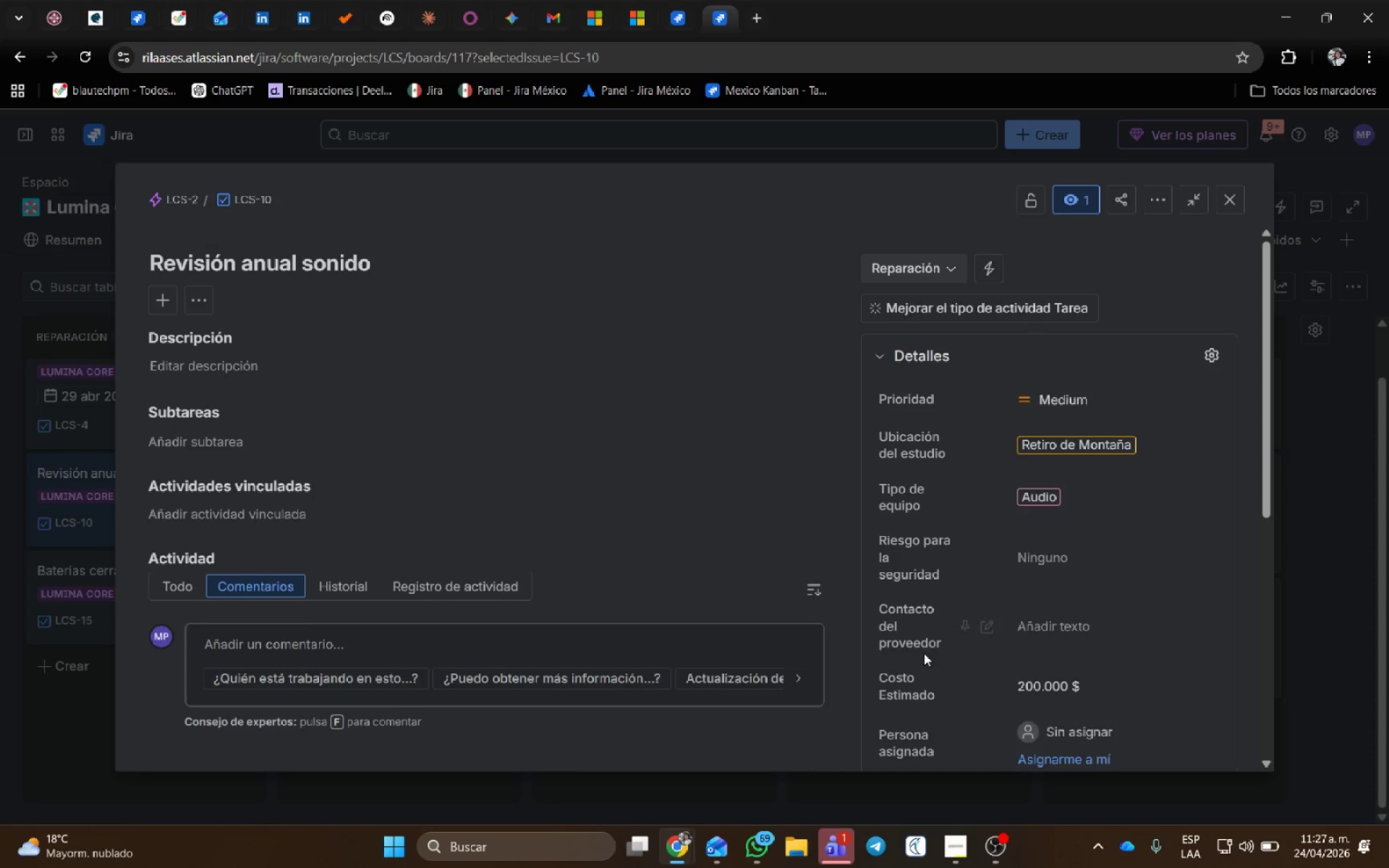 
left_click([933, 273])
 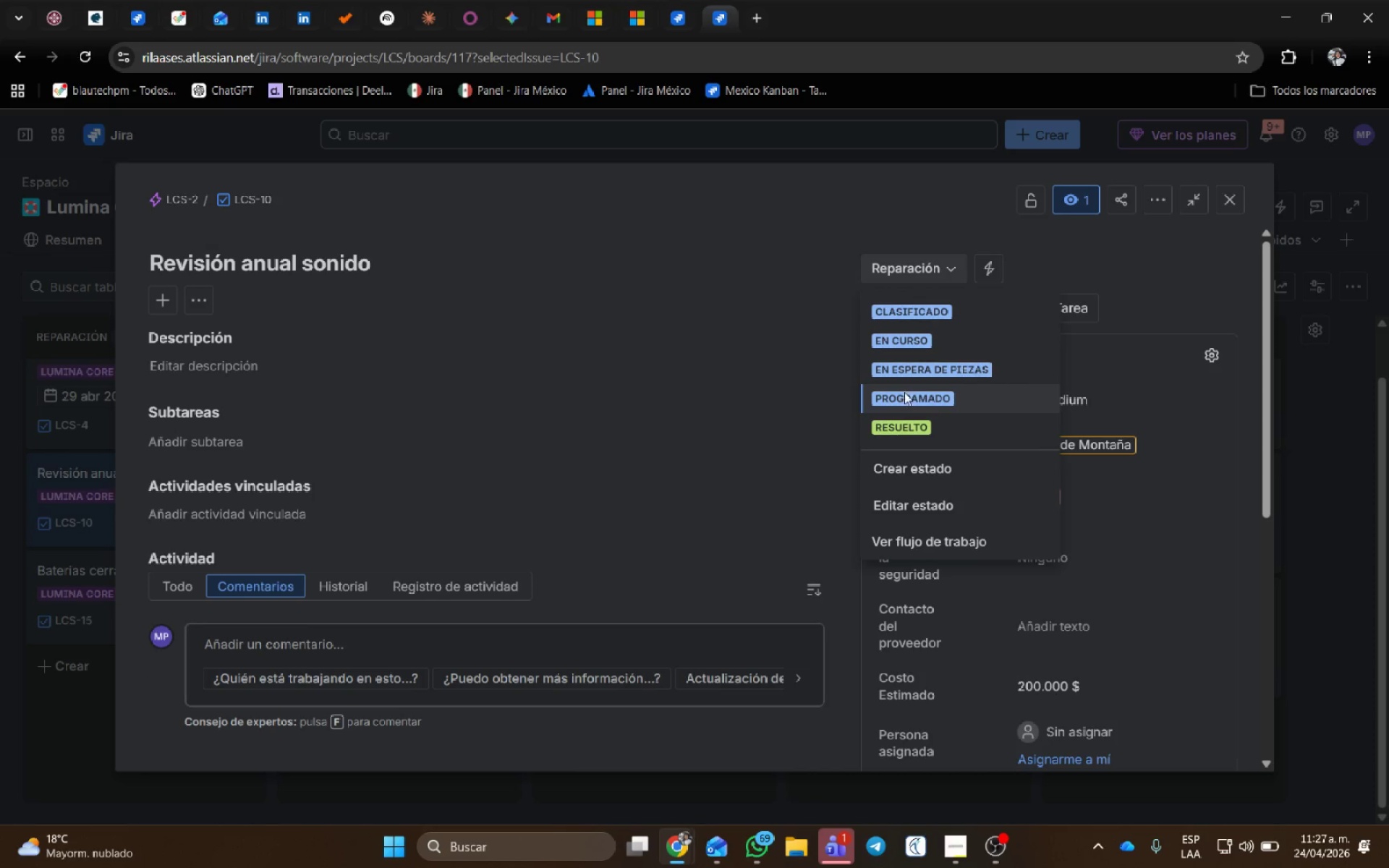 
left_click([900, 422])
 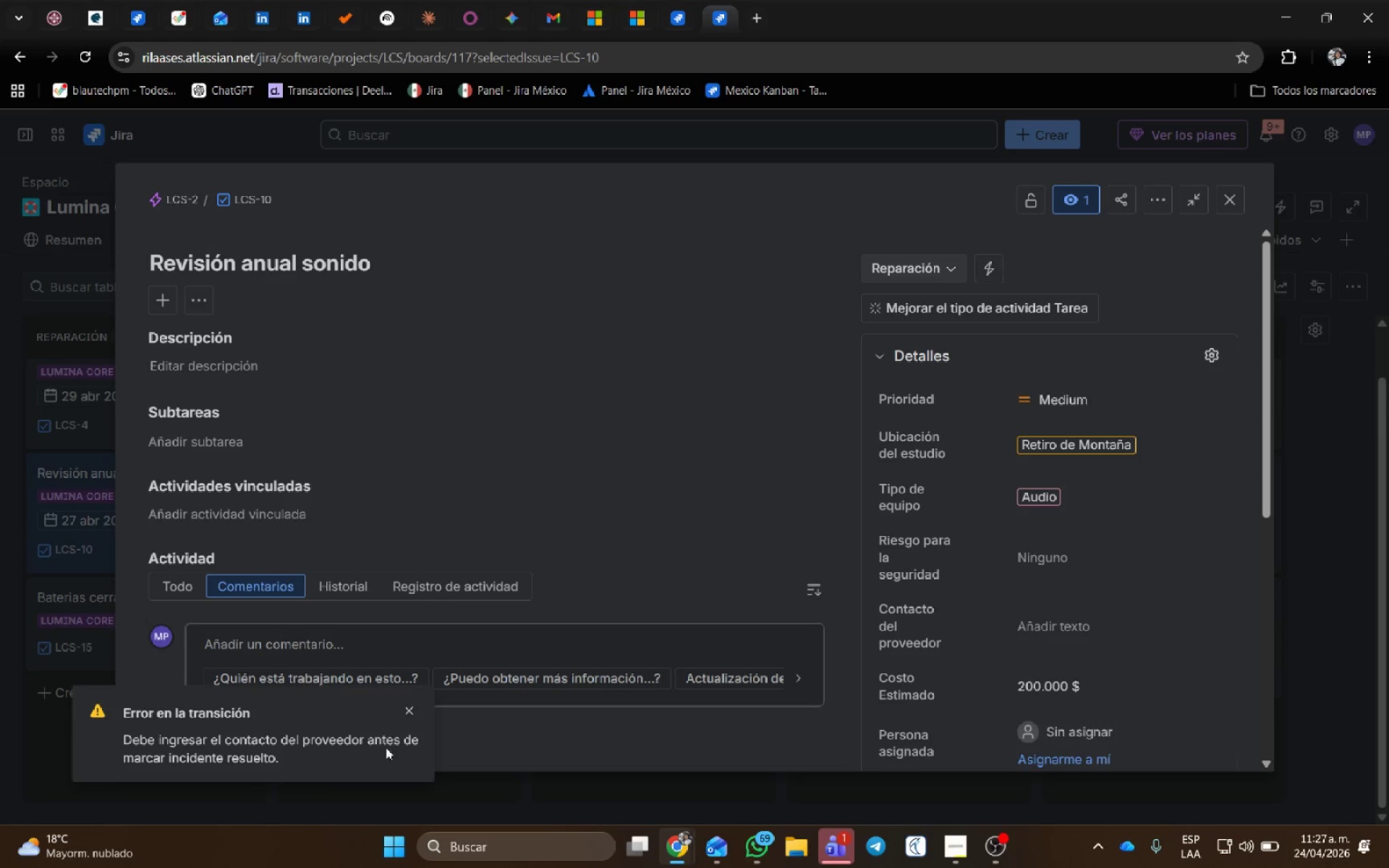 
wait(9.73)
 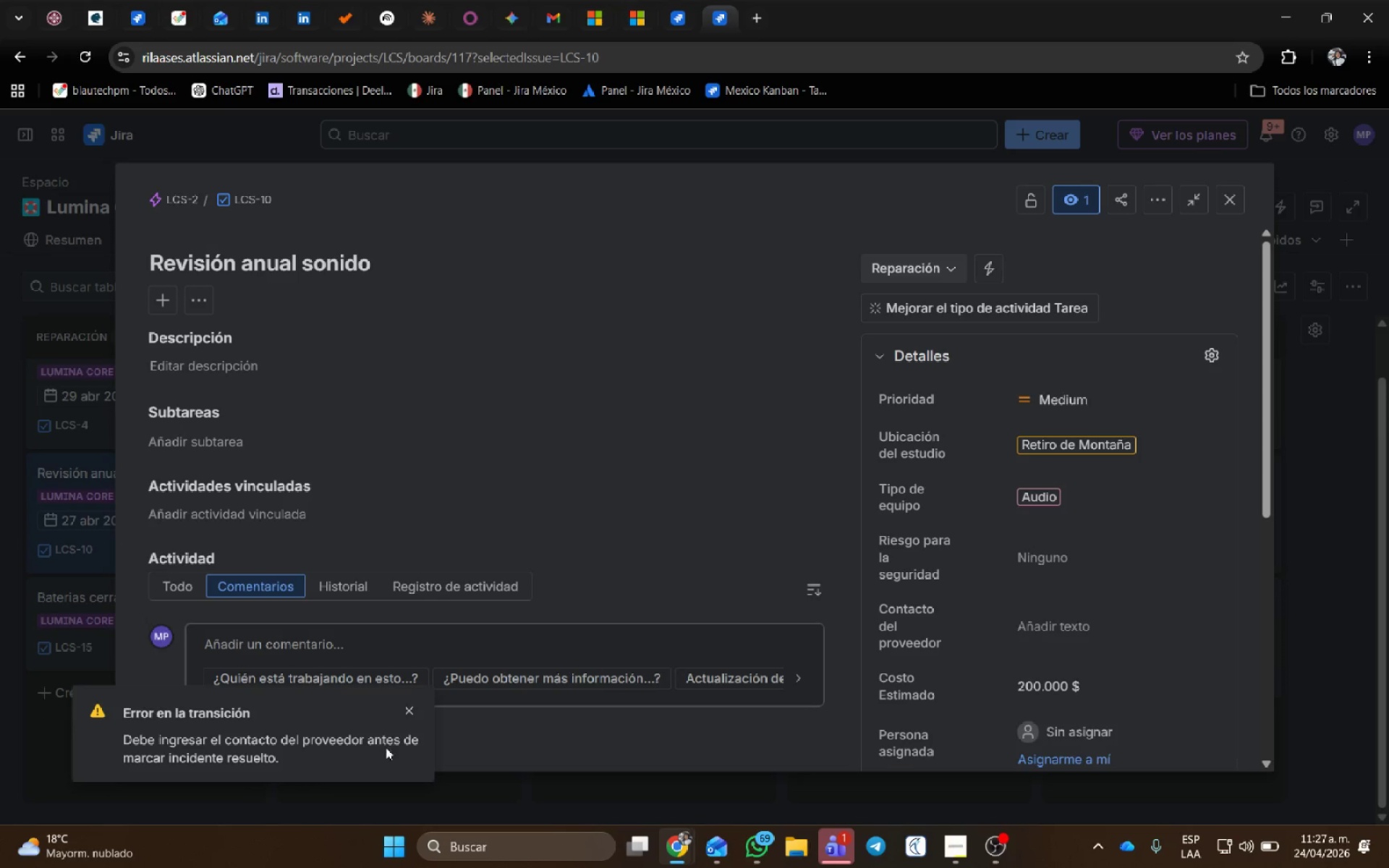 
left_click([404, 710])
 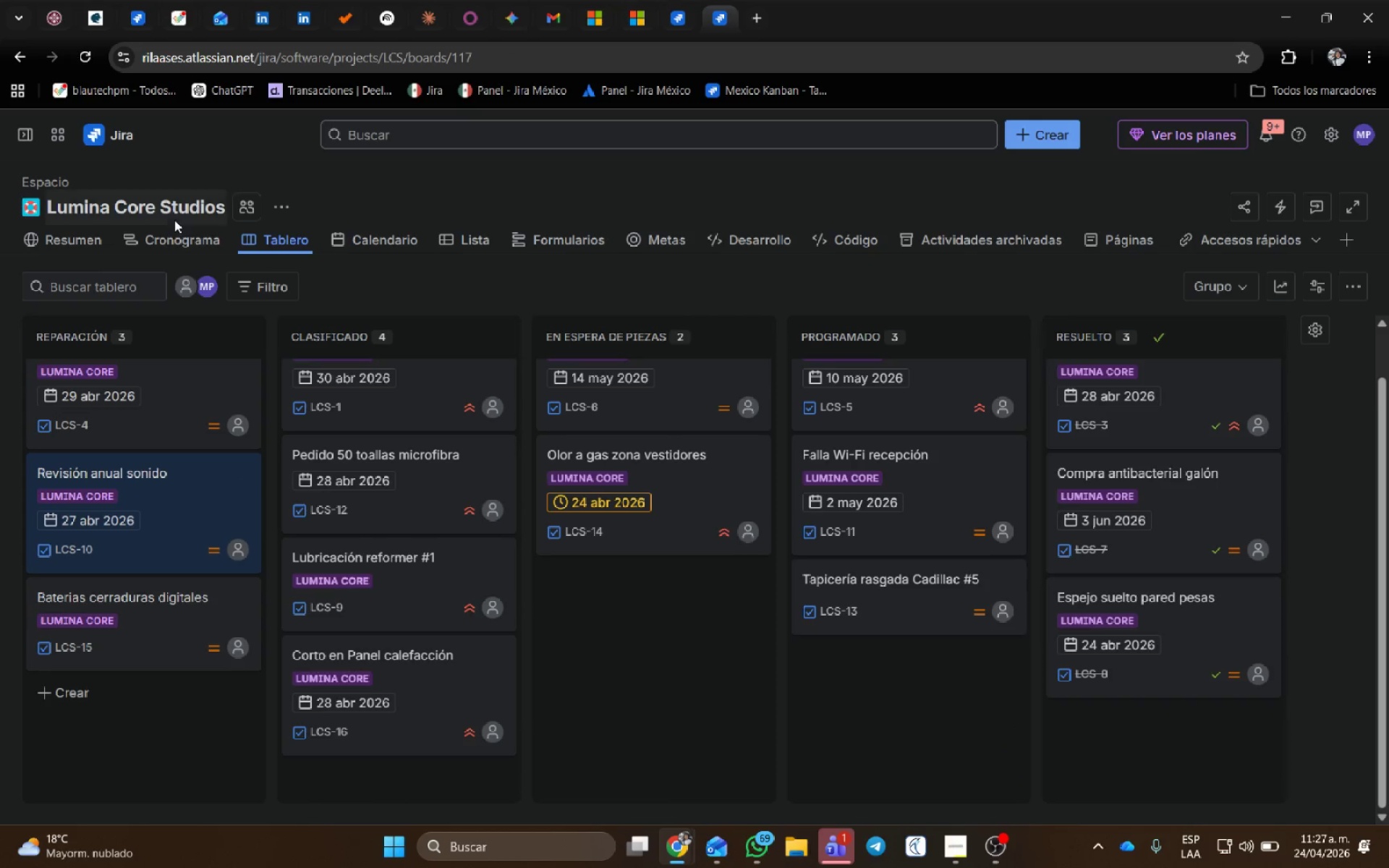 
left_click([177, 243])
 